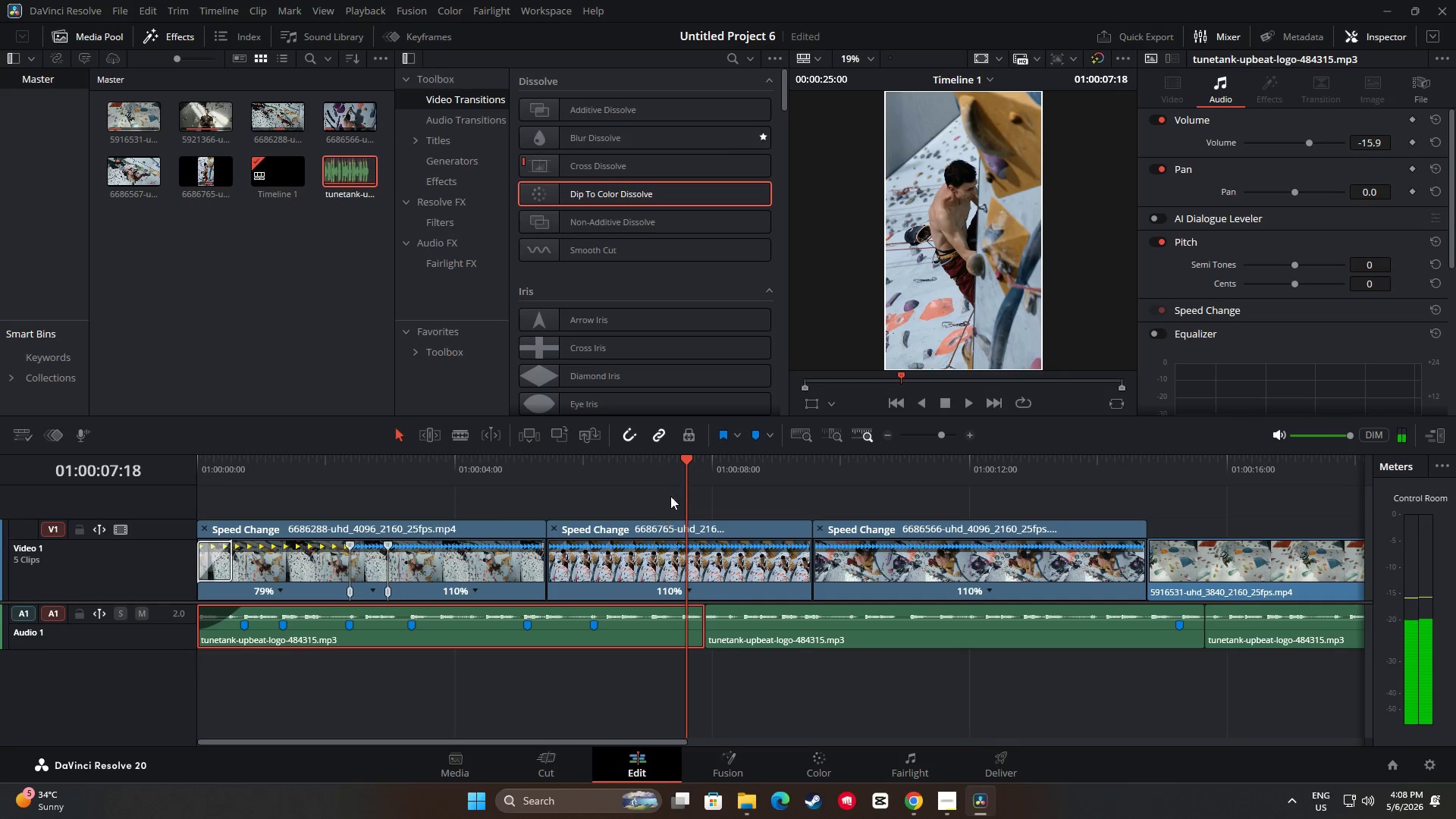 
left_click_drag(start_coordinate=[685, 463], to_coordinate=[651, 460])
 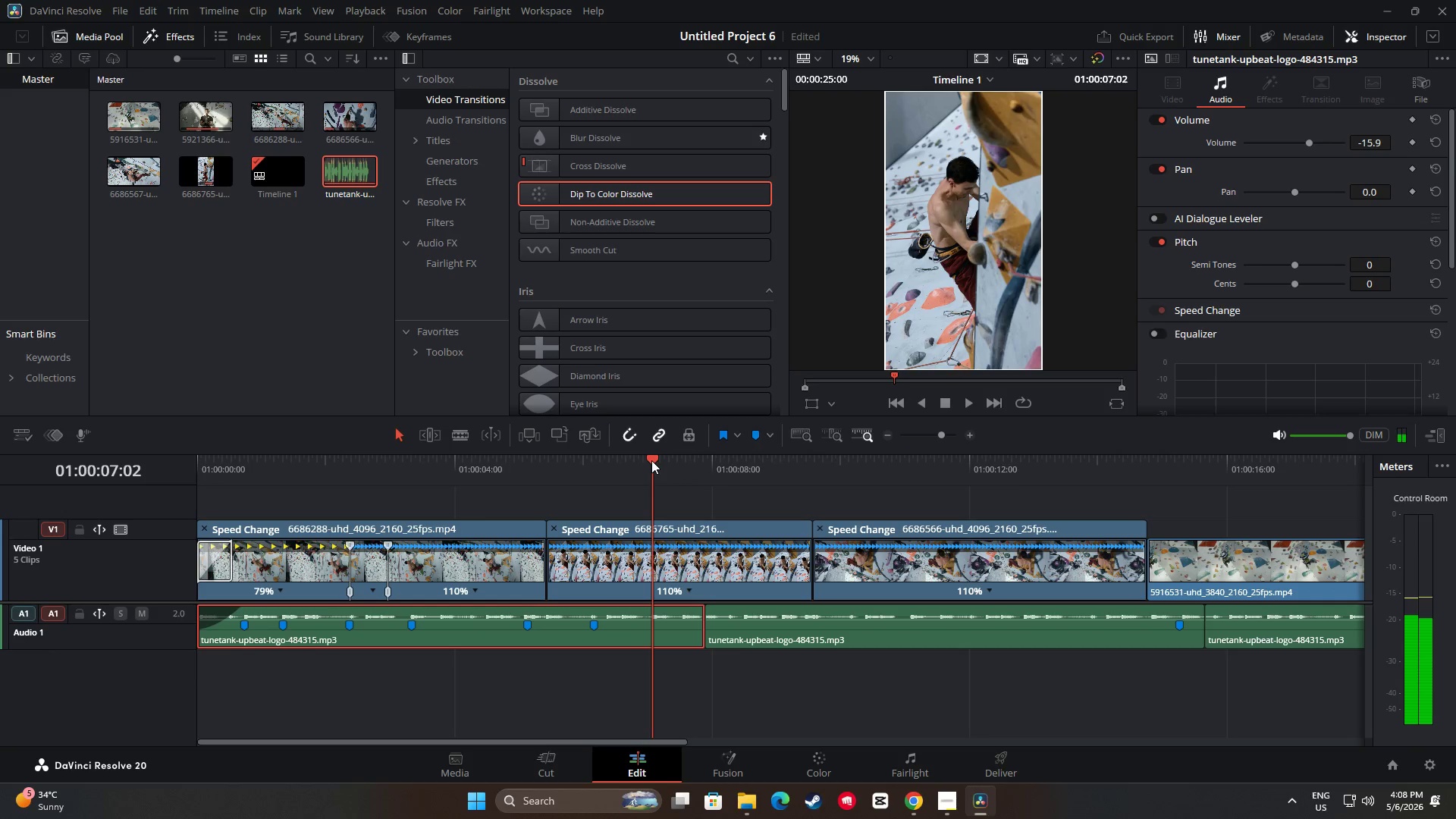 
key(M)
 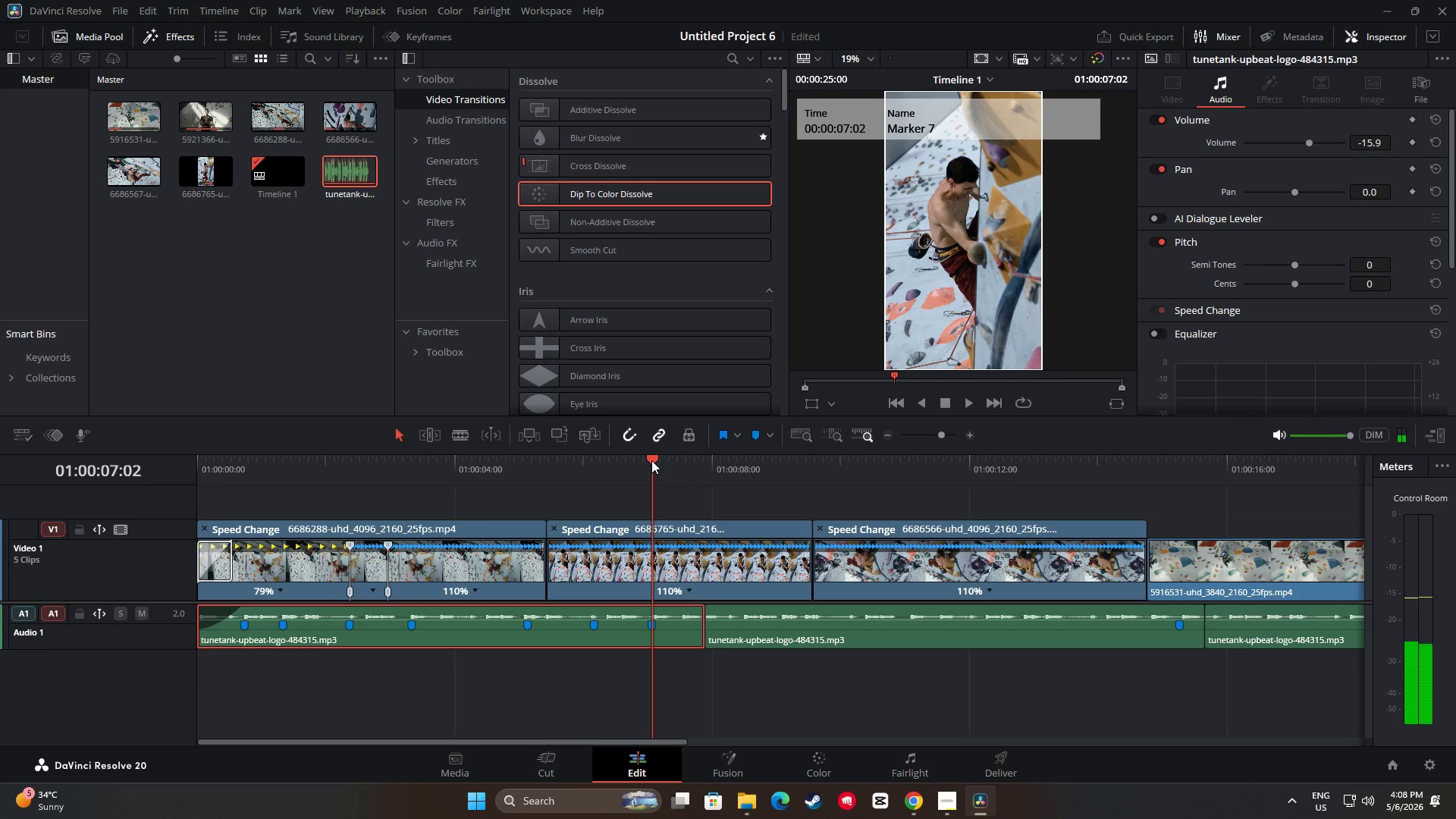 
key(Space)
 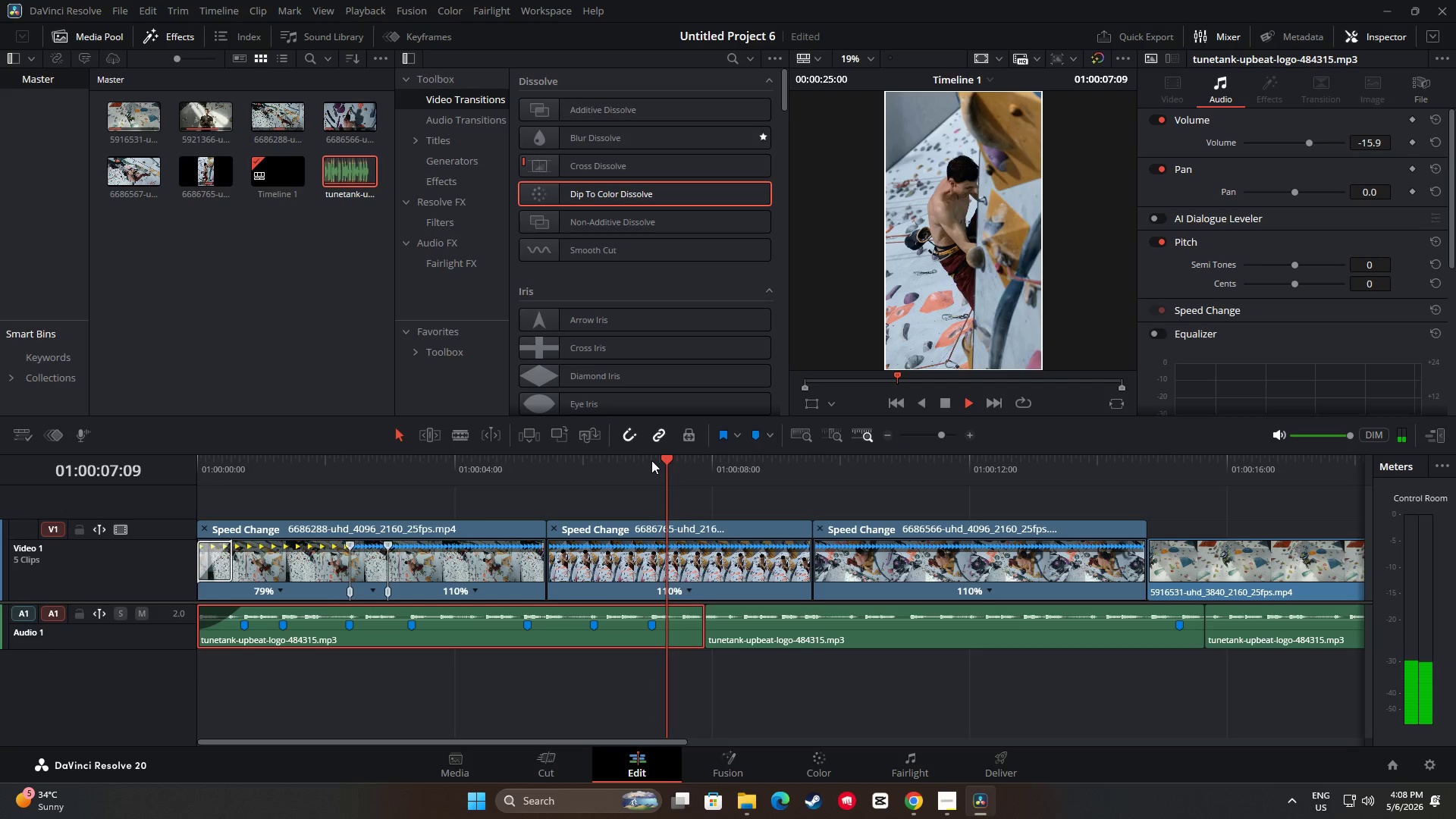 
key(Space)
 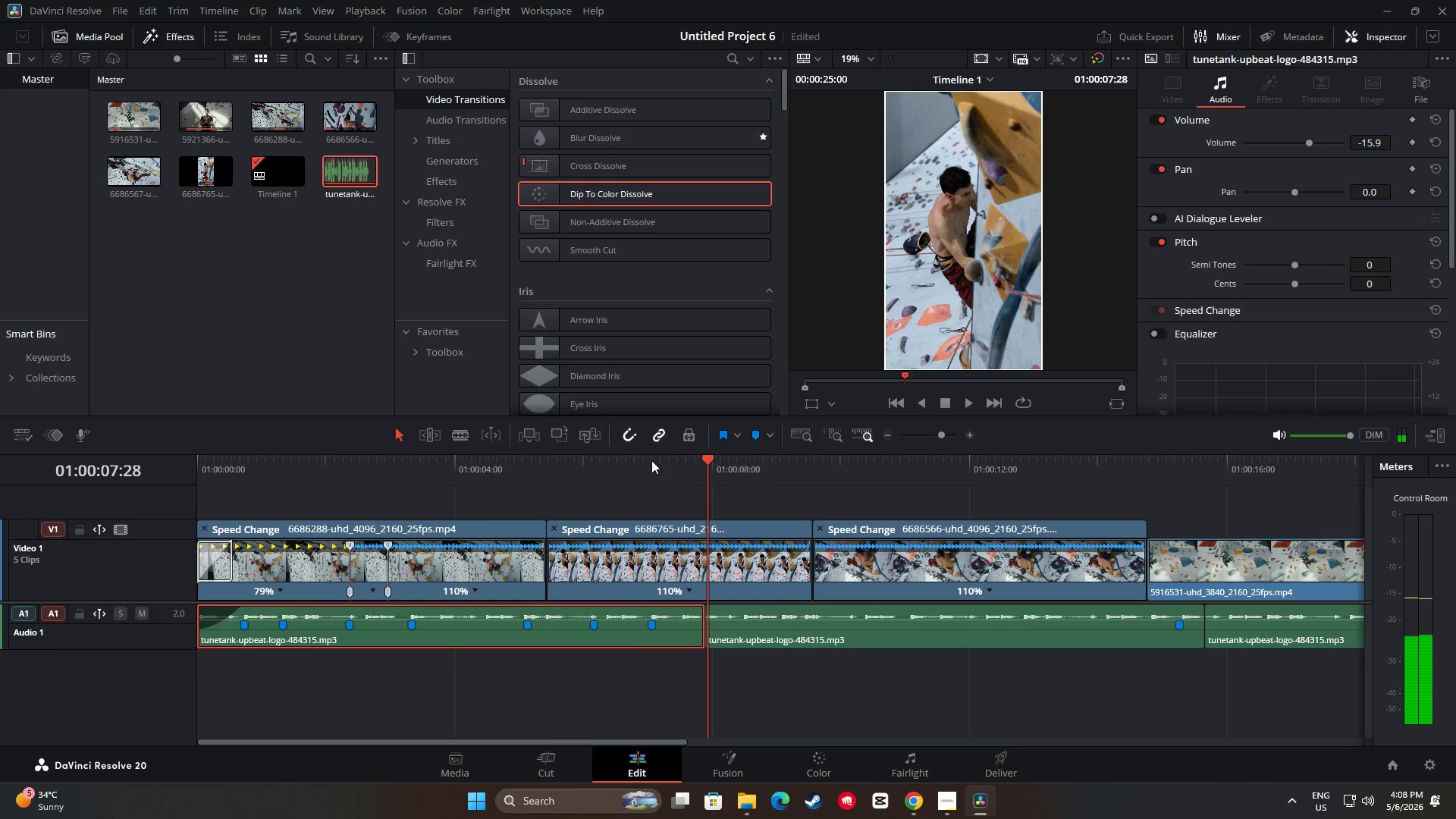 
key(Space)
 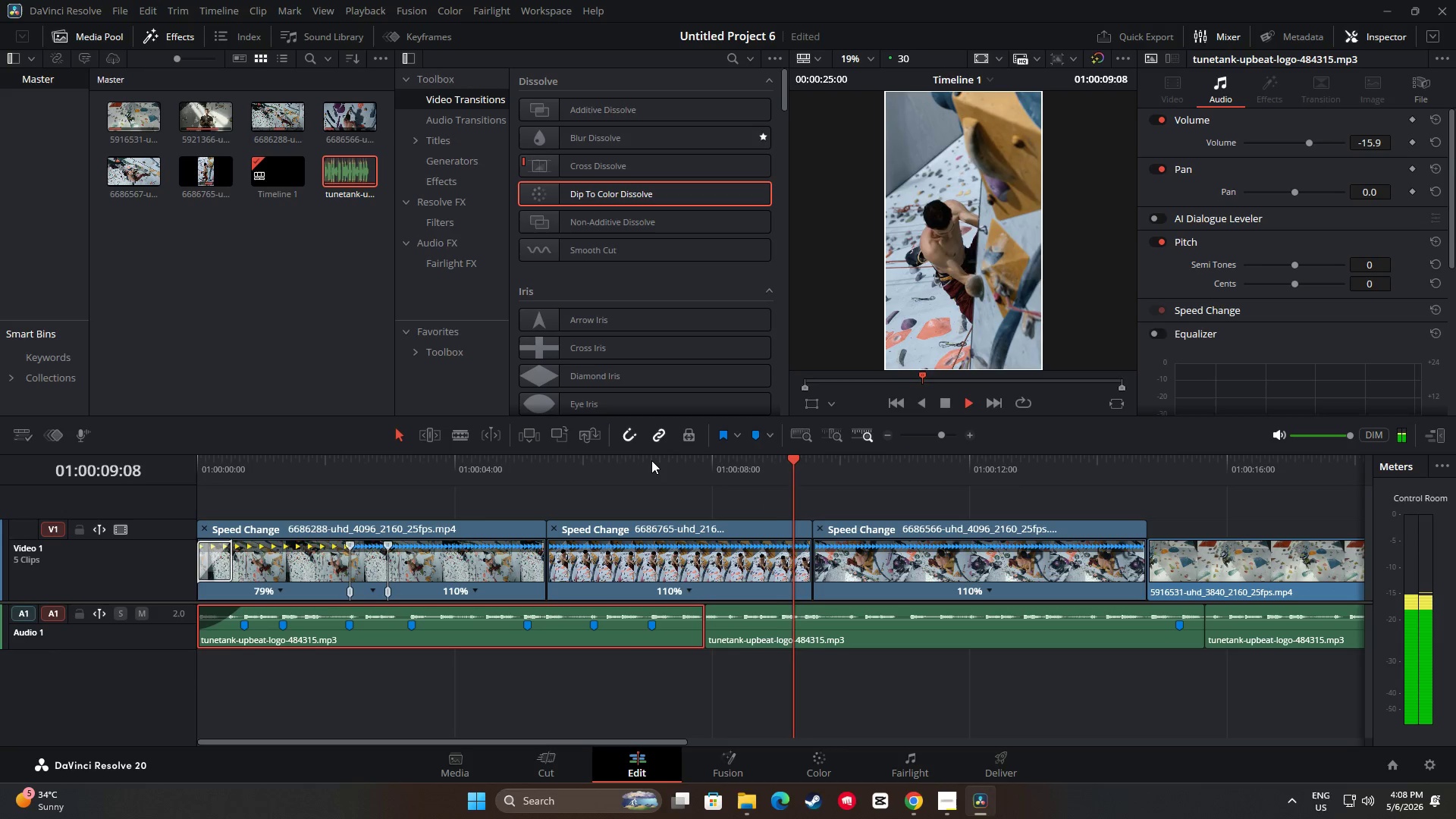 
key(Space)
 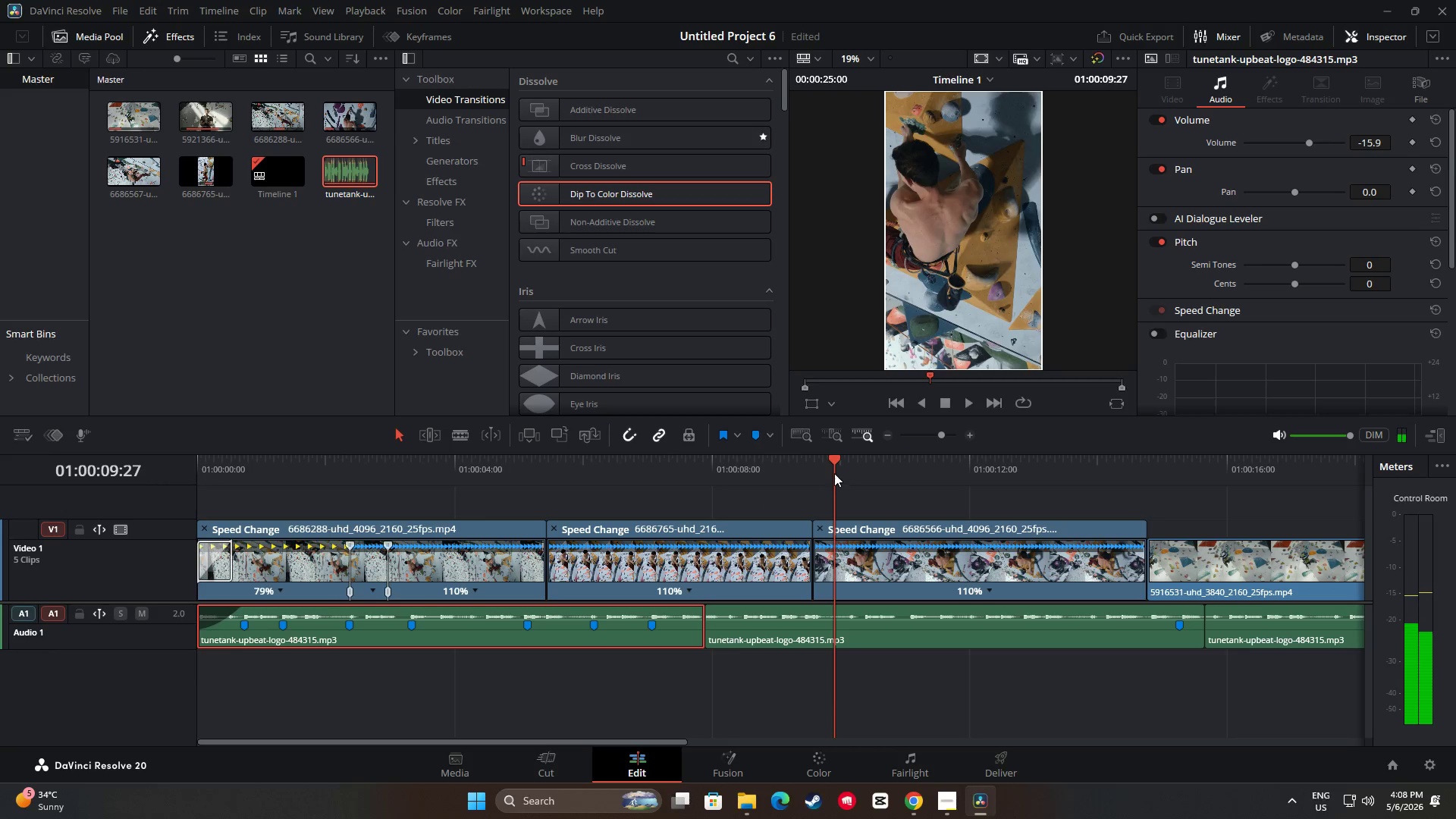 
left_click_drag(start_coordinate=[837, 460], to_coordinate=[713, 460])
 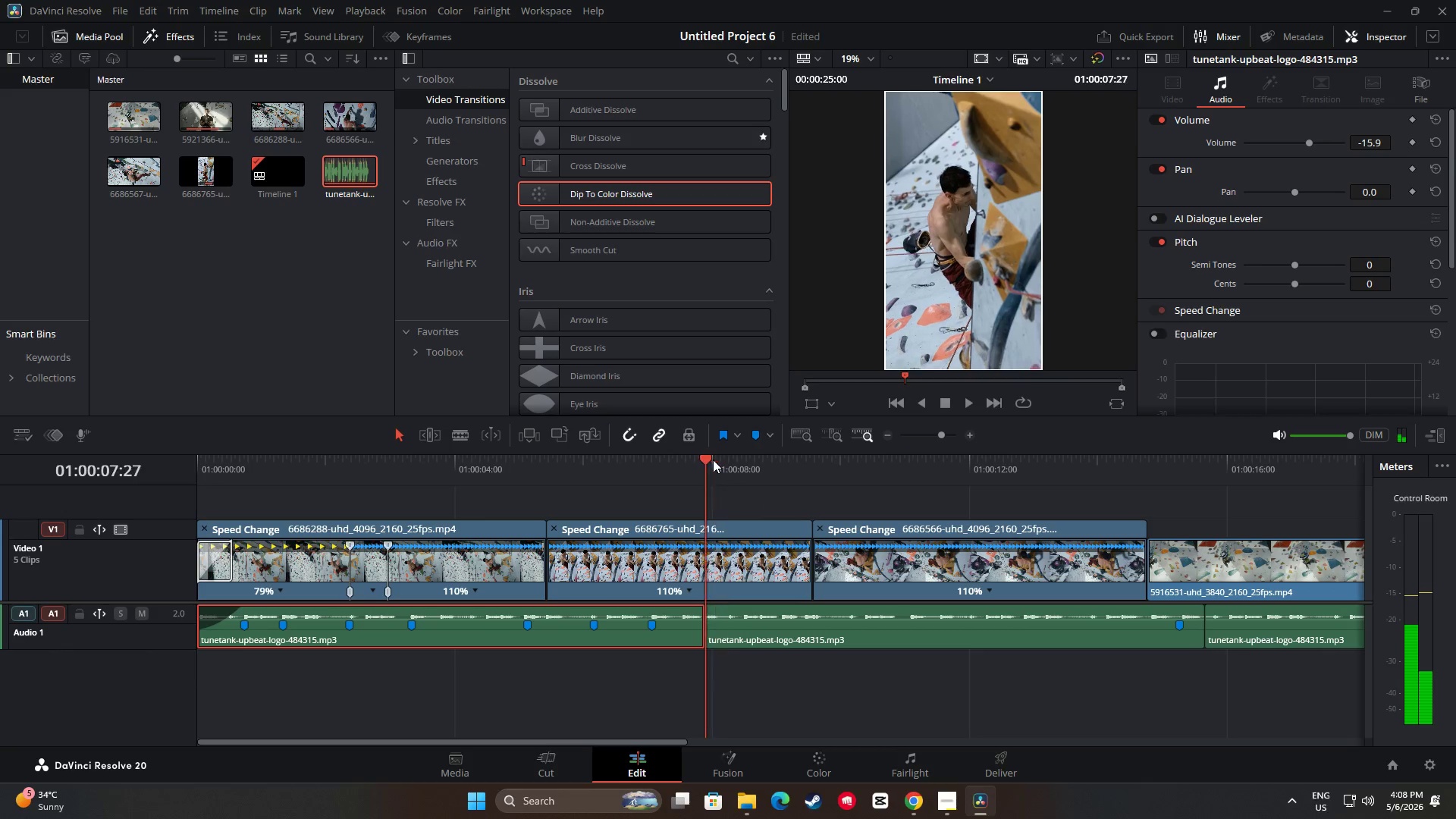 
key(Space)
 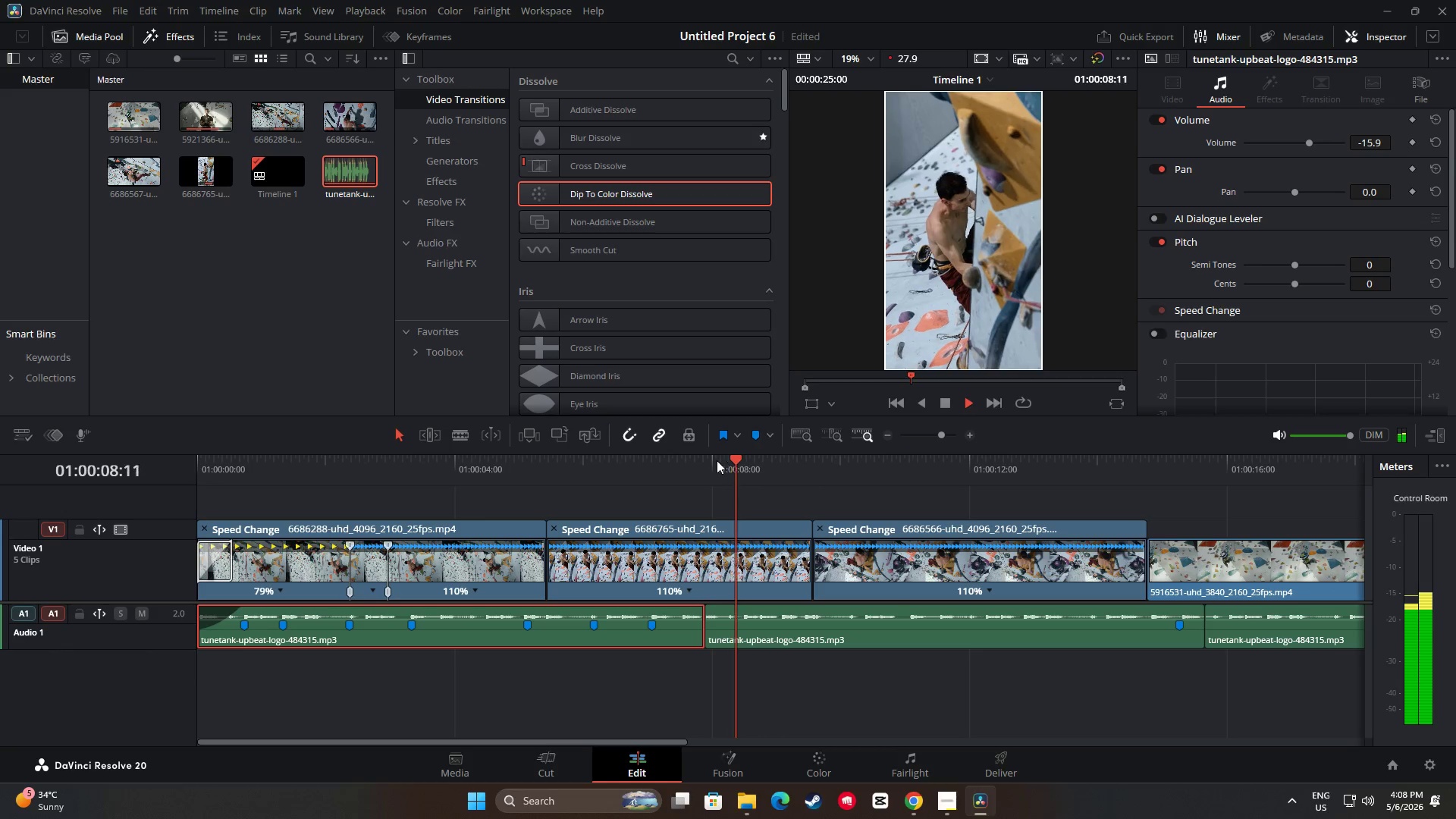 
key(Space)
 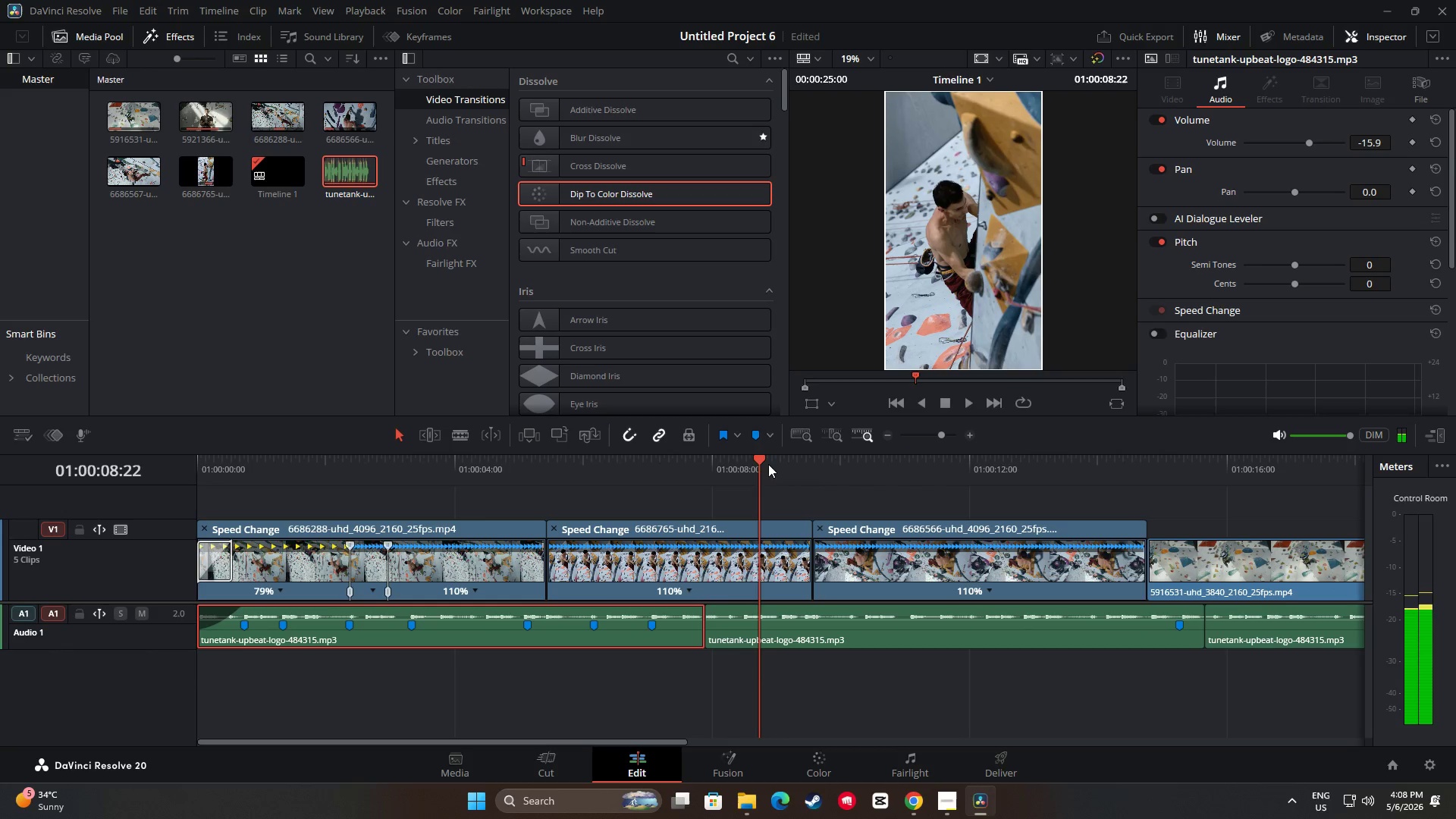 
left_click_drag(start_coordinate=[760, 460], to_coordinate=[731, 458])
 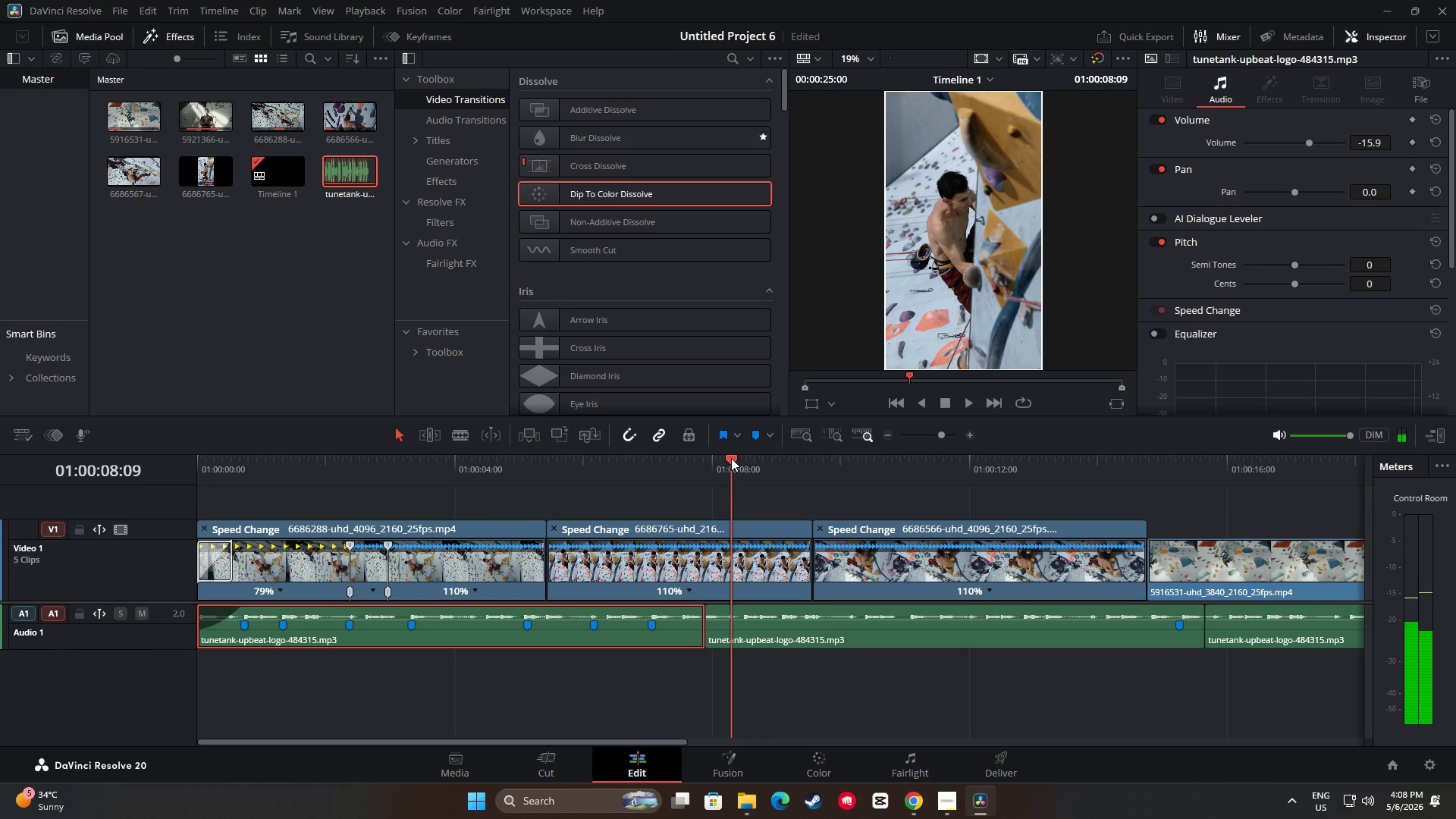 
key(M)
 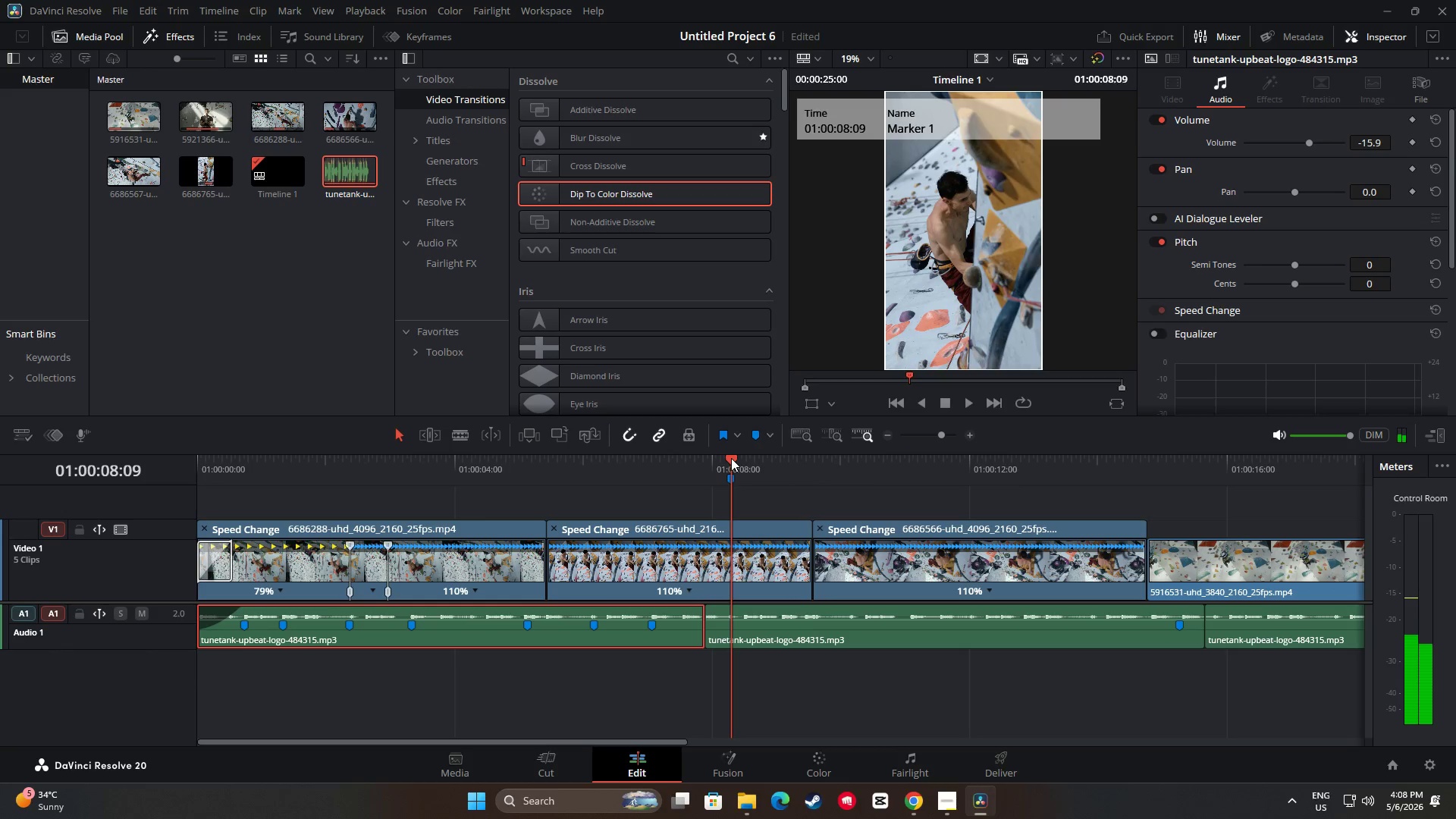 
key(Space)
 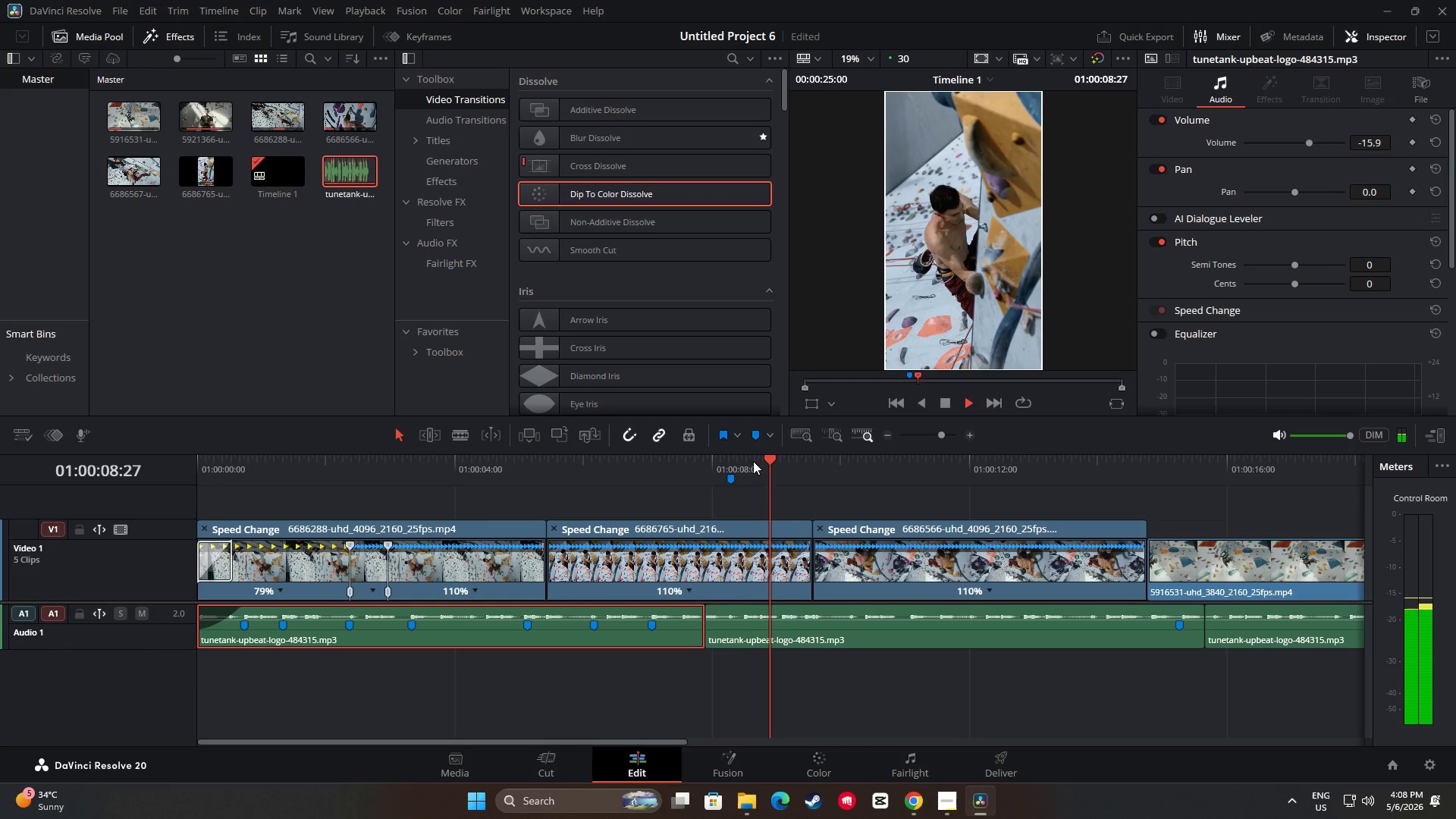 
key(Control+ControlLeft)
 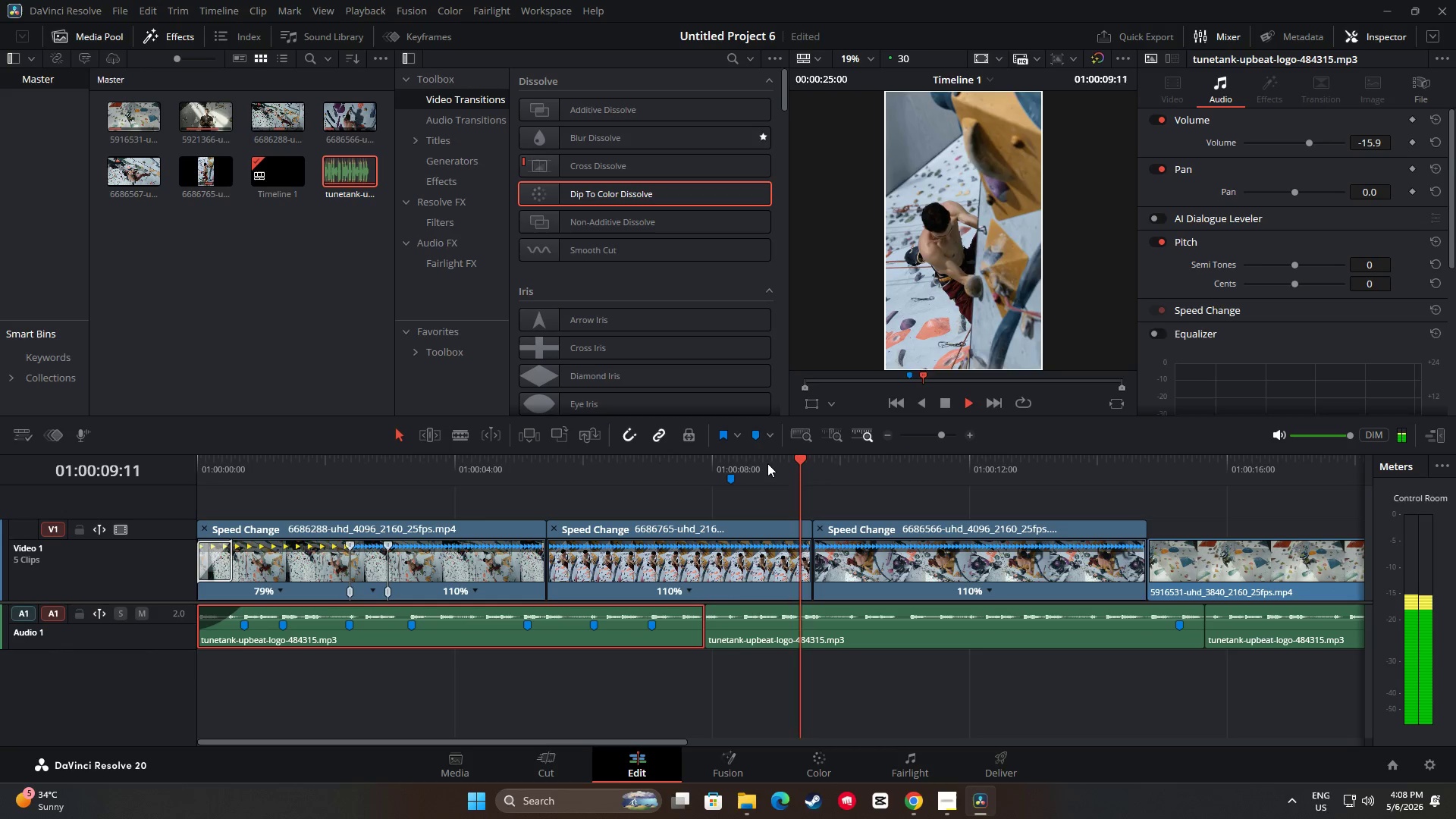 
key(Control+Z)
 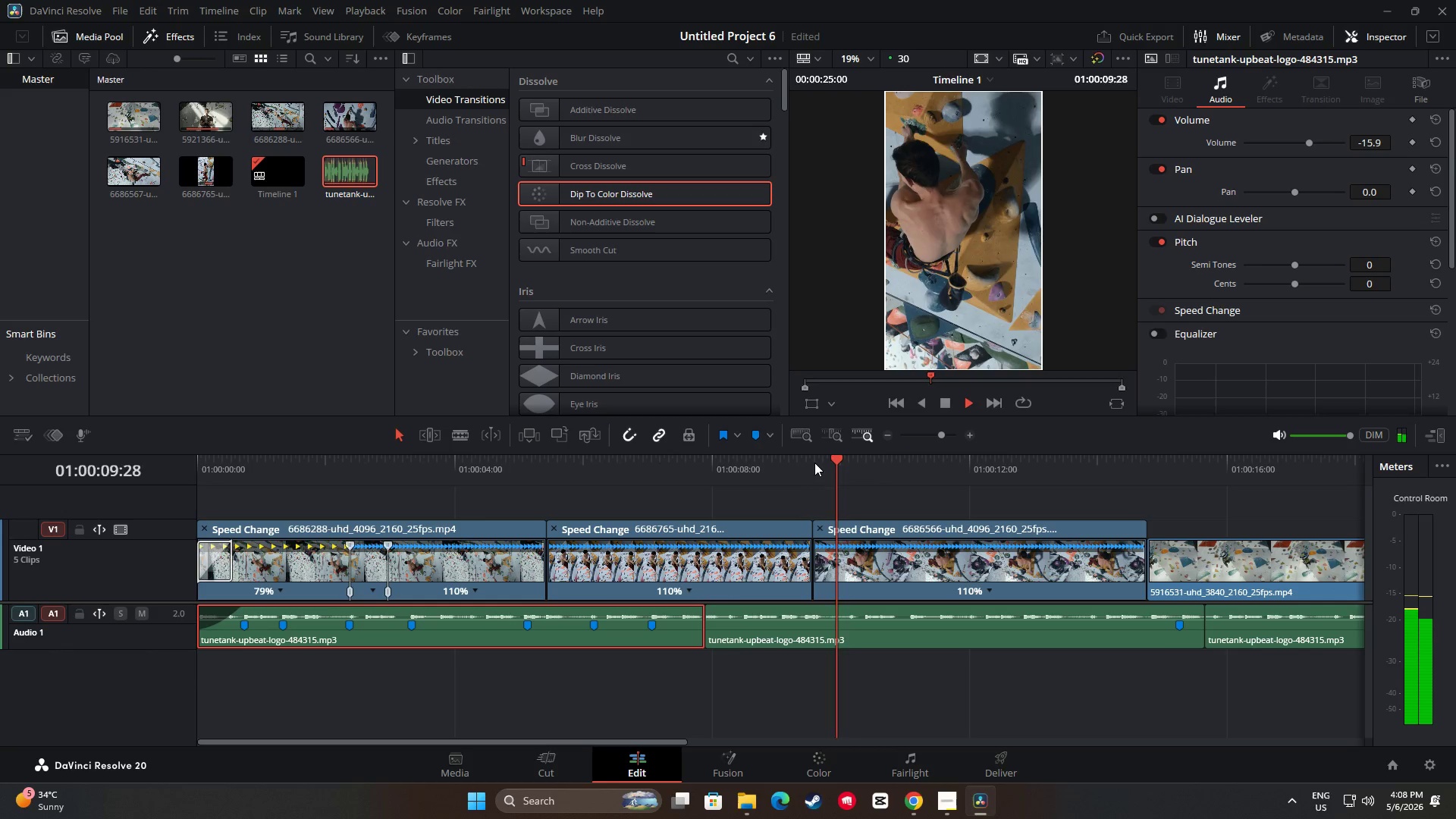 
left_click_drag(start_coordinate=[844, 459], to_coordinate=[638, 471])
 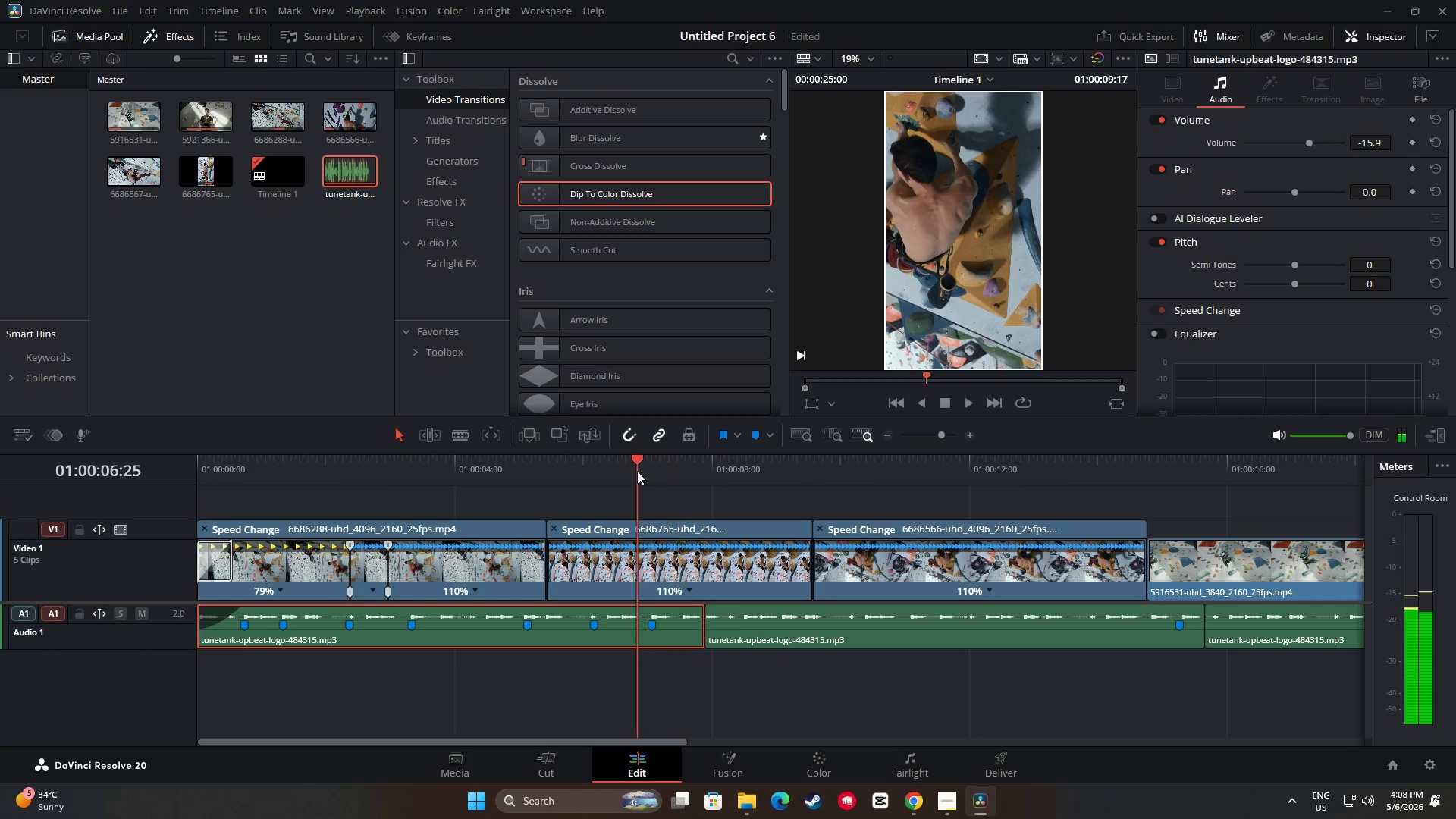 
key(Space)
 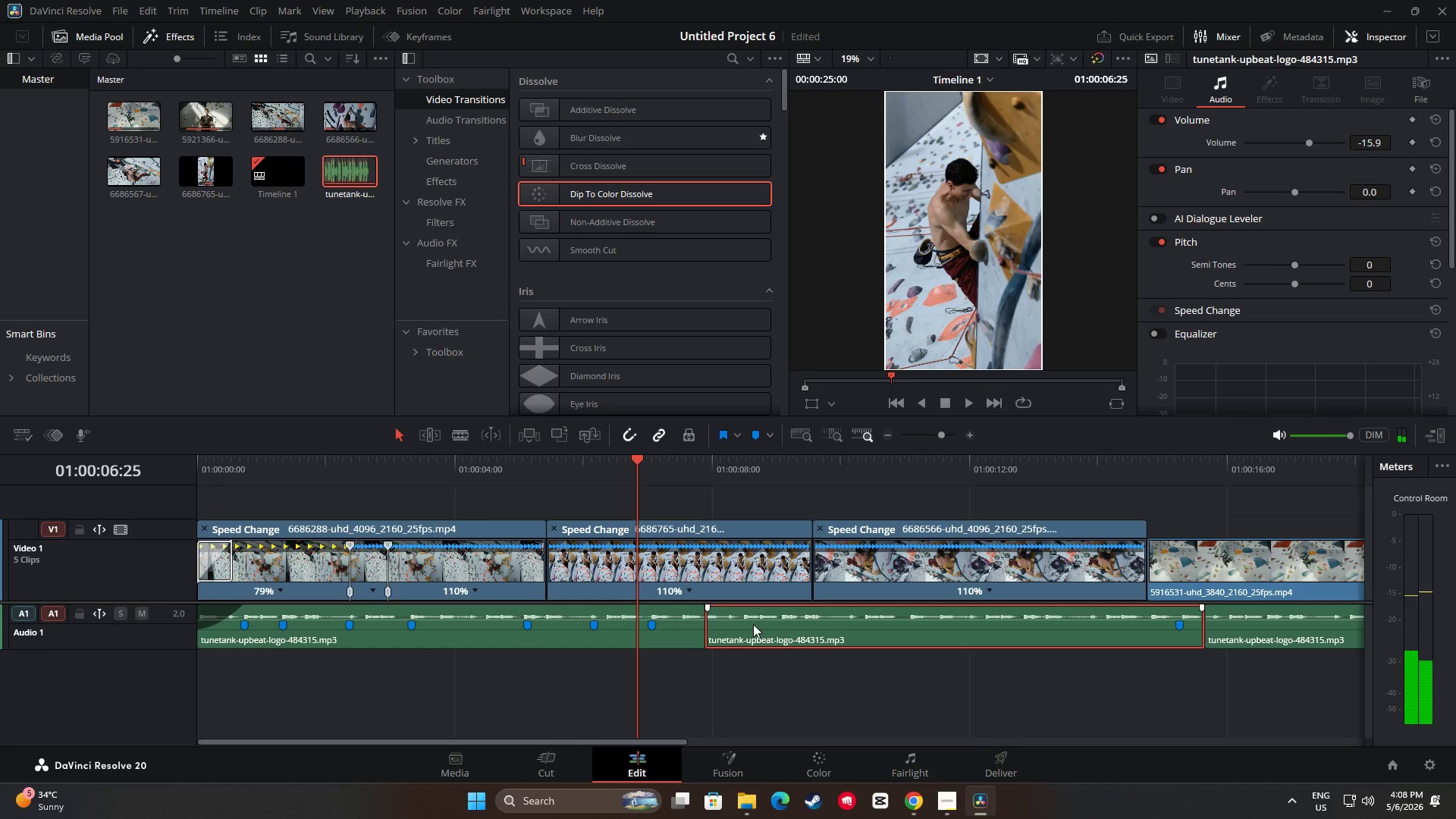 
key(Space)
 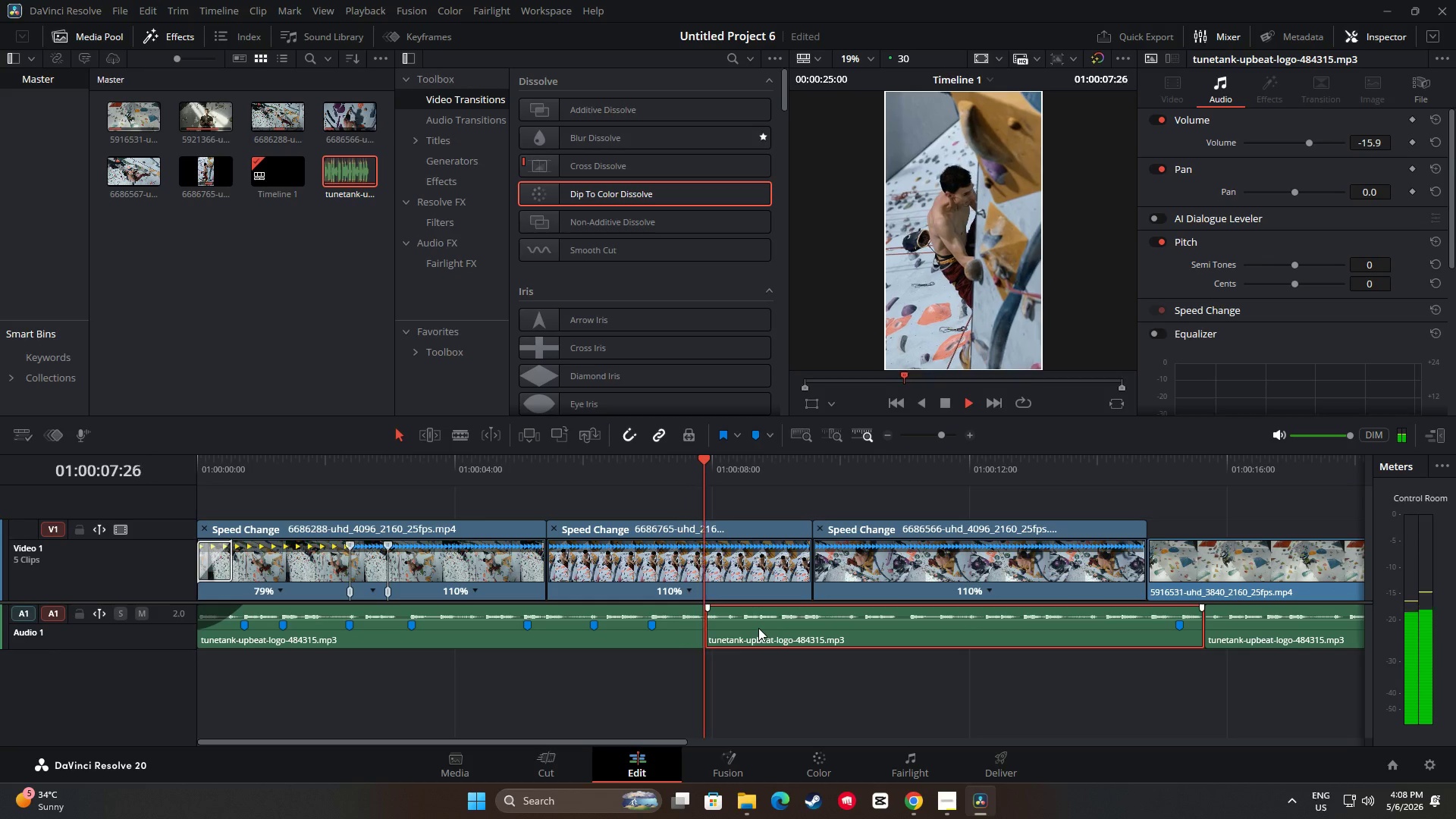 
key(Space)
 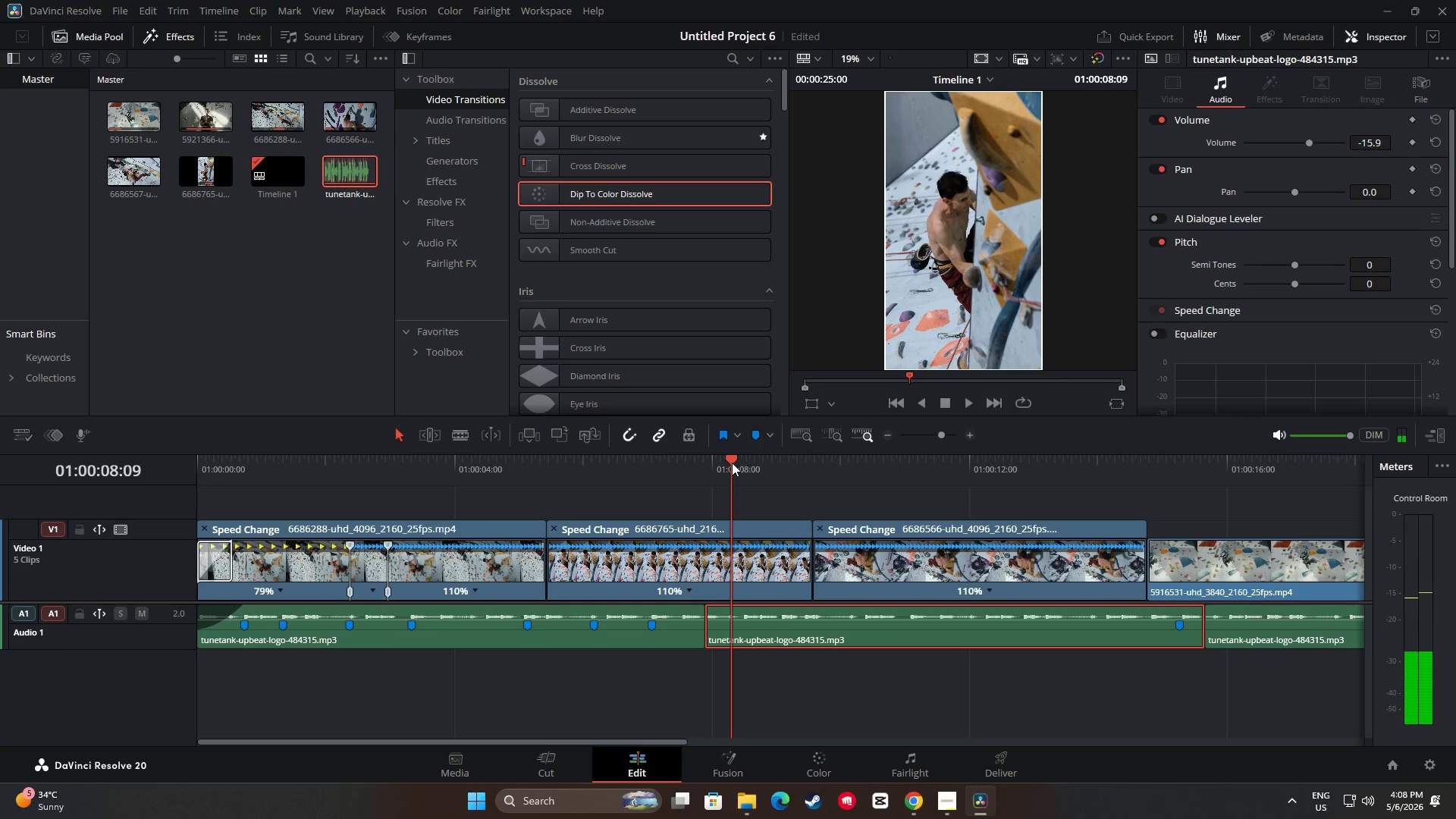 
type(nm    )
 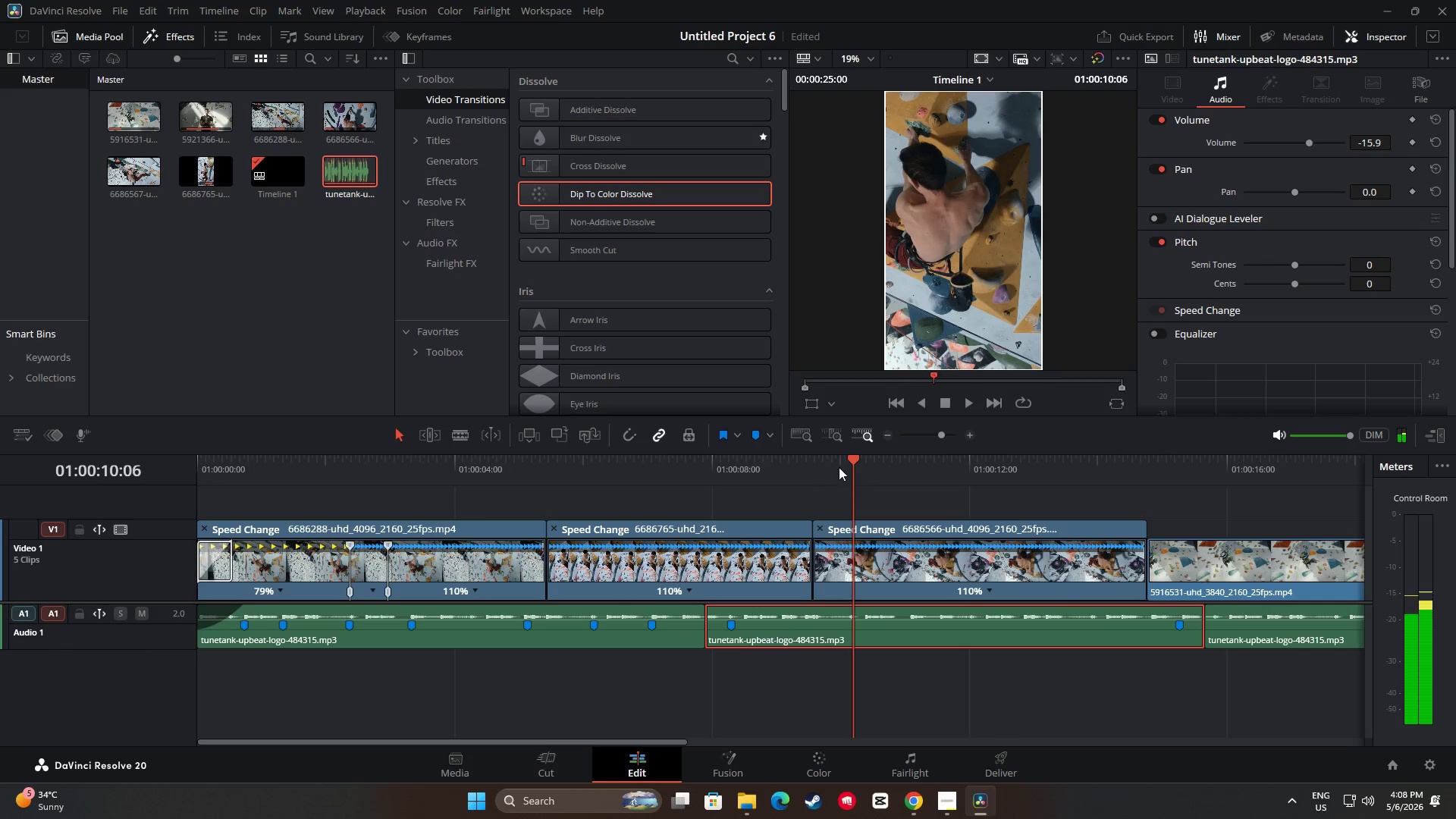 
left_click_drag(start_coordinate=[845, 465], to_coordinate=[787, 467])
 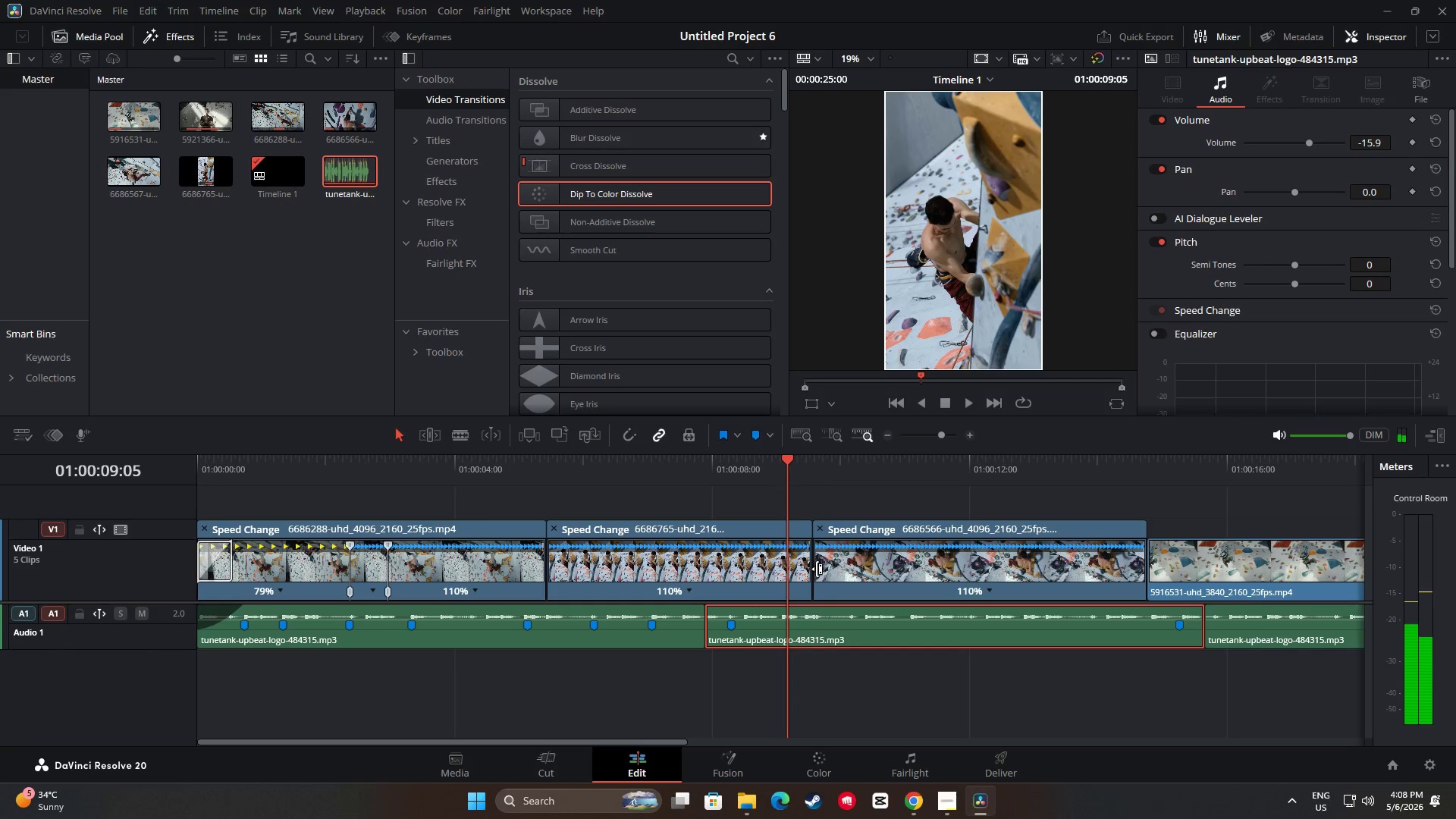 
left_click_drag(start_coordinate=[826, 568], to_coordinate=[821, 567])
 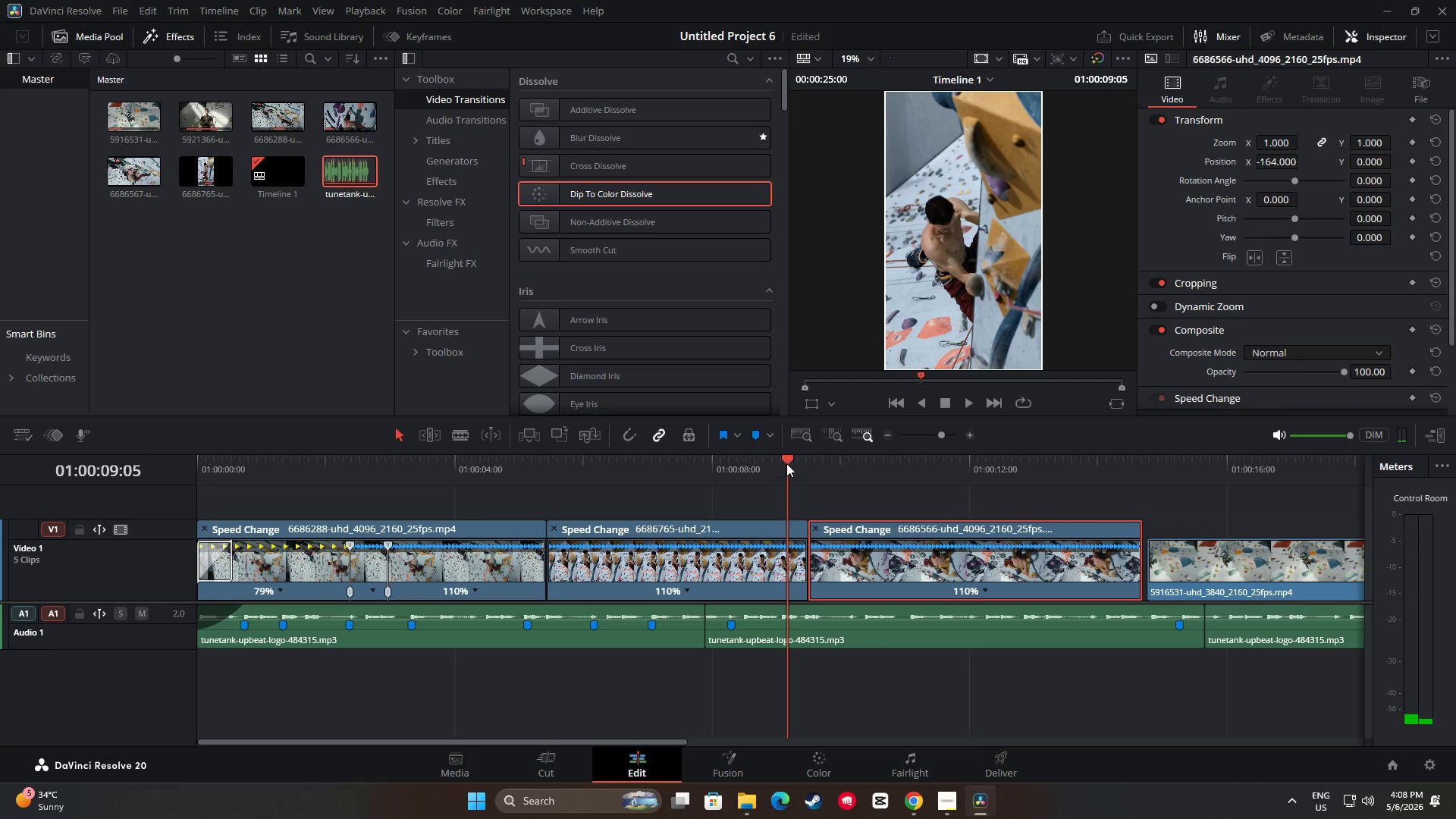 
left_click_drag(start_coordinate=[786, 457], to_coordinate=[799, 460])
 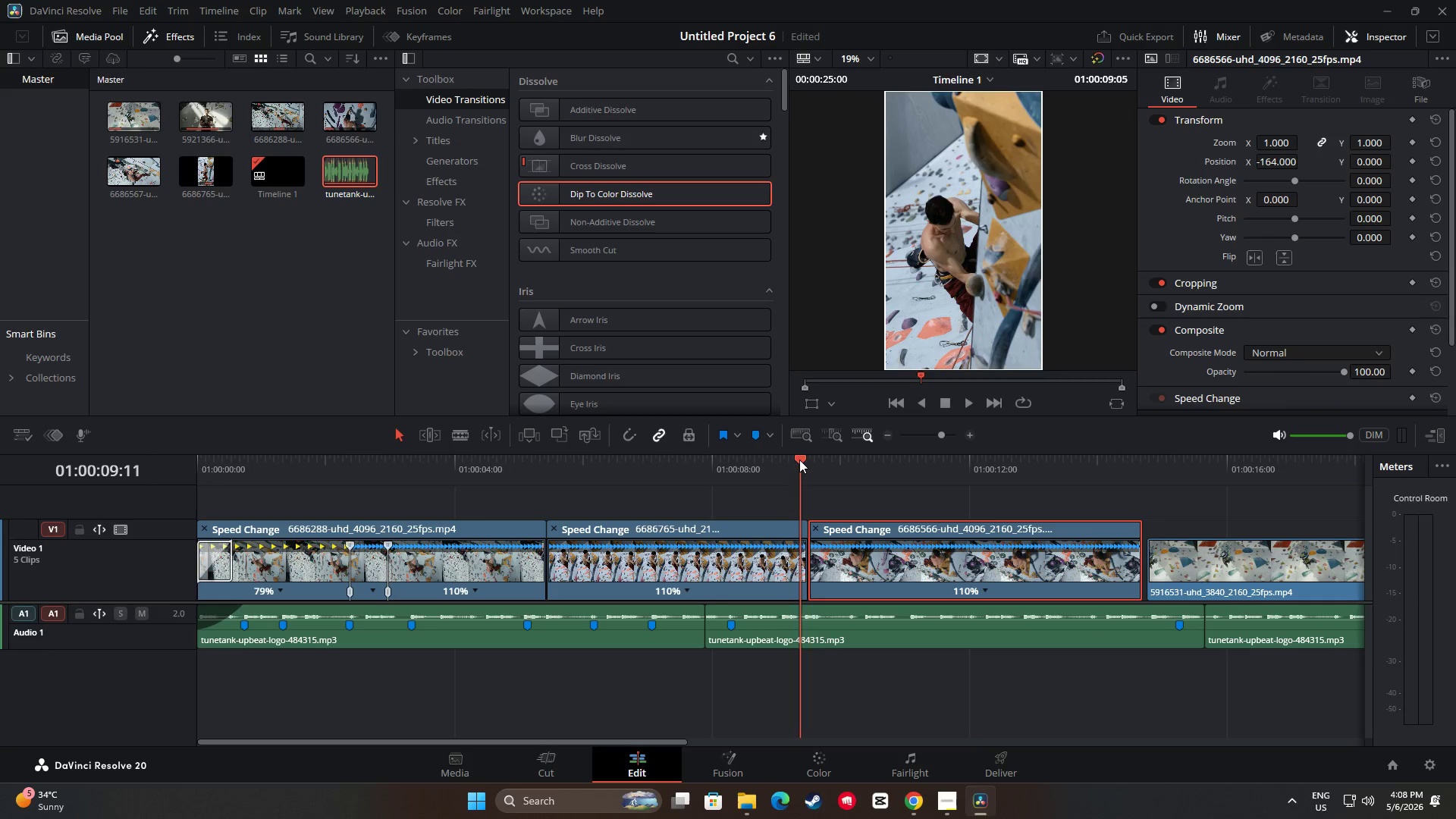 
key(Space)
 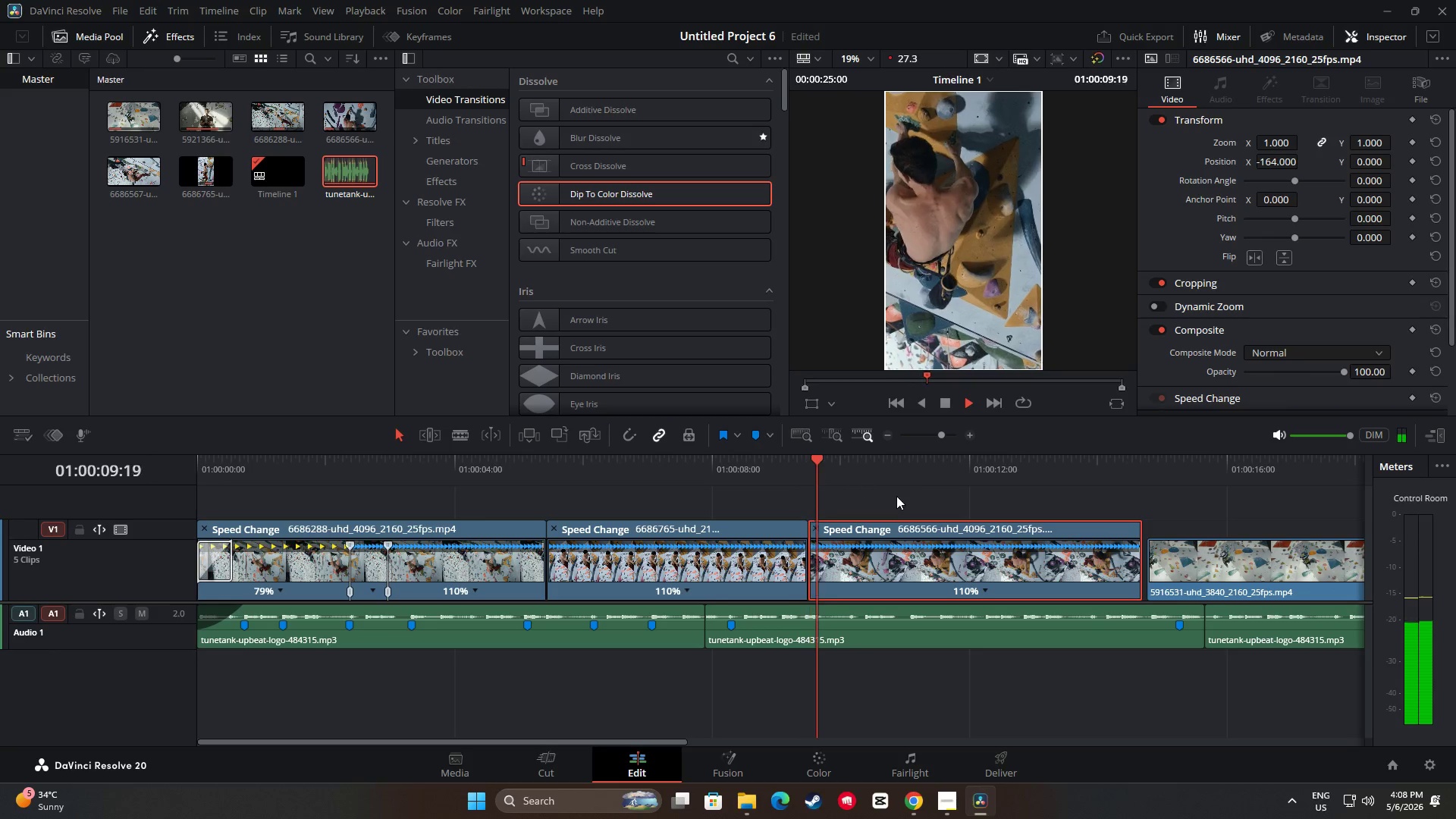 
key(Space)
 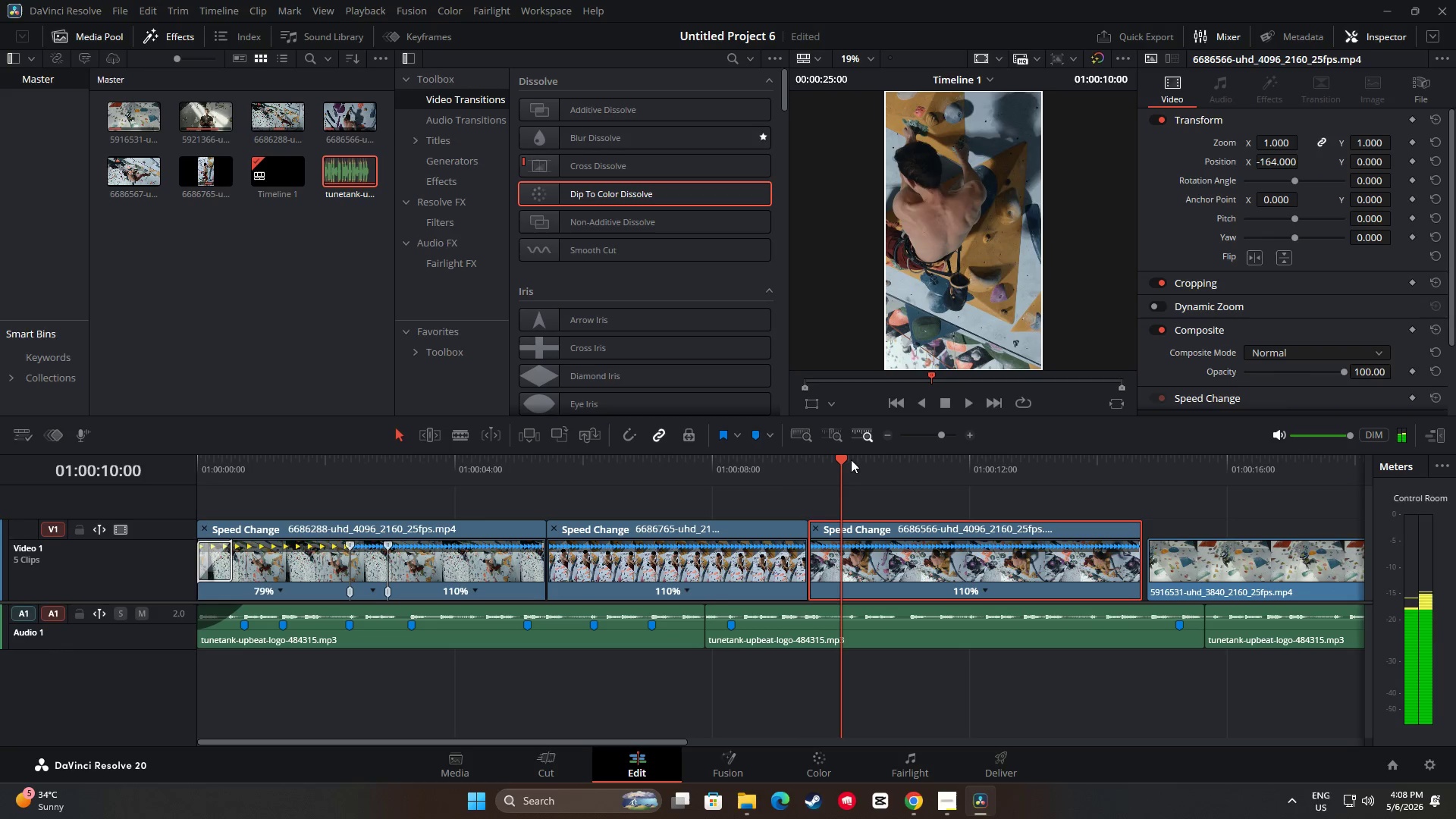 
left_click_drag(start_coordinate=[845, 460], to_coordinate=[805, 457])
 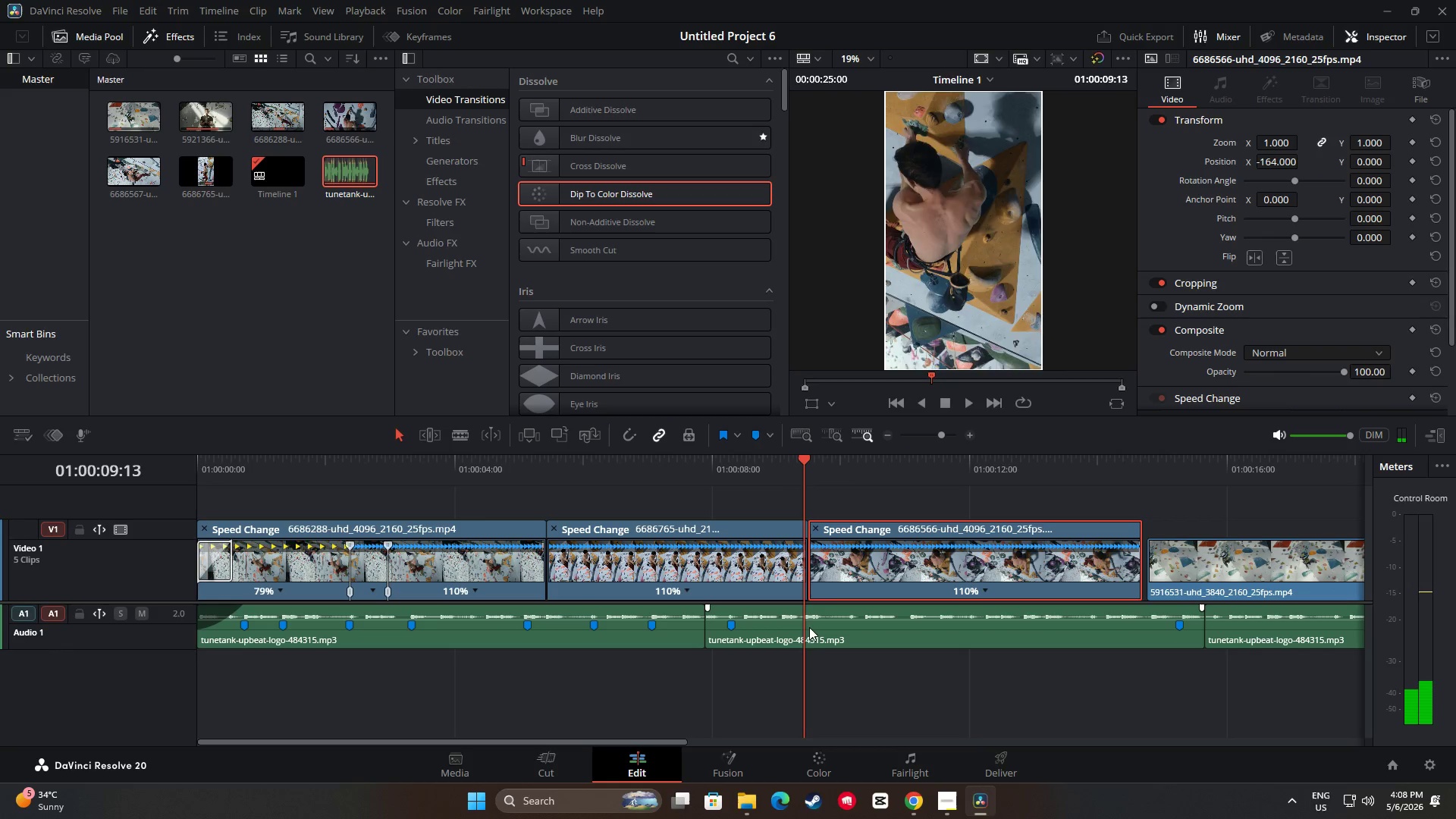 
left_click([809, 623])
 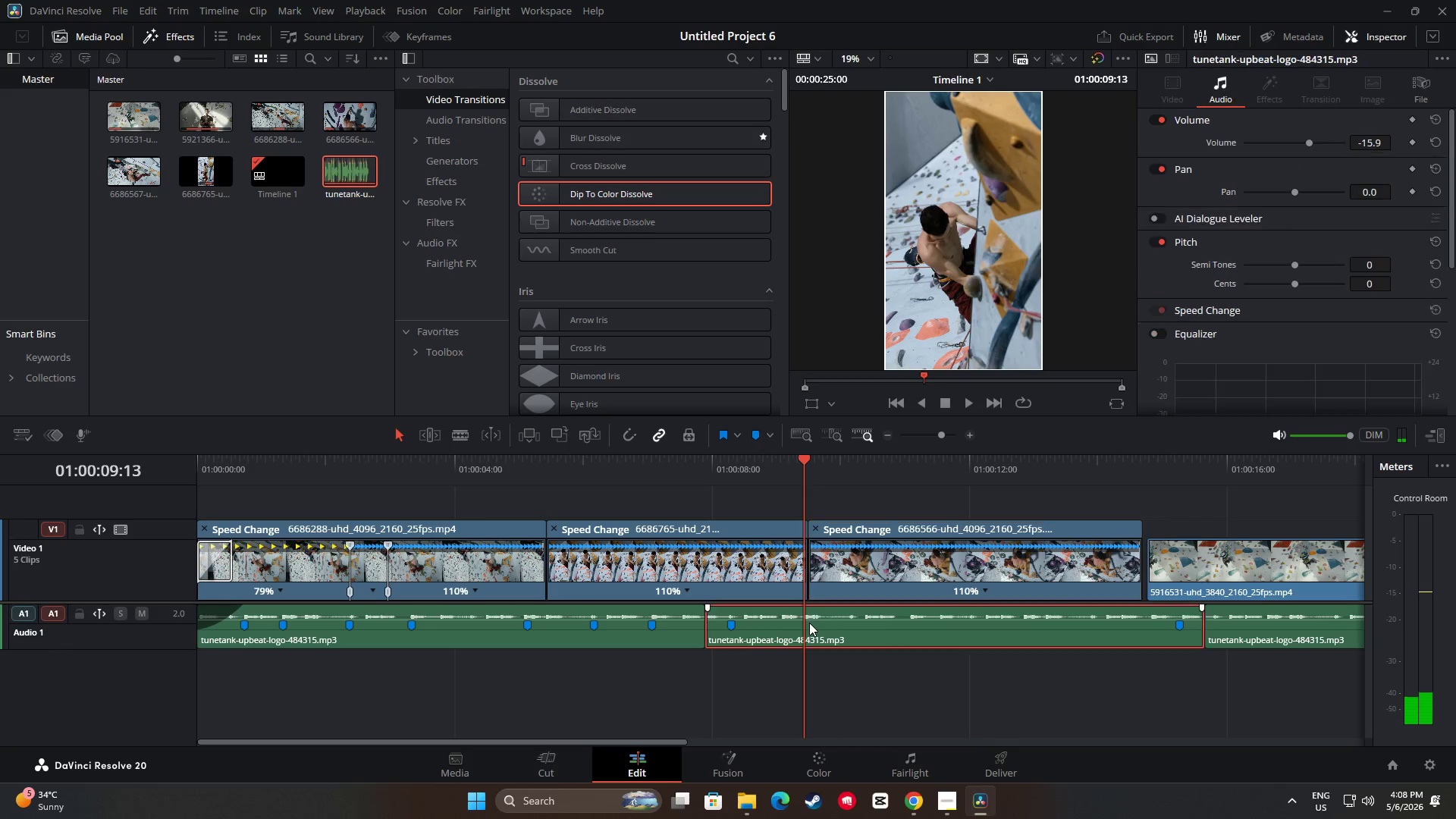 
key(M)
 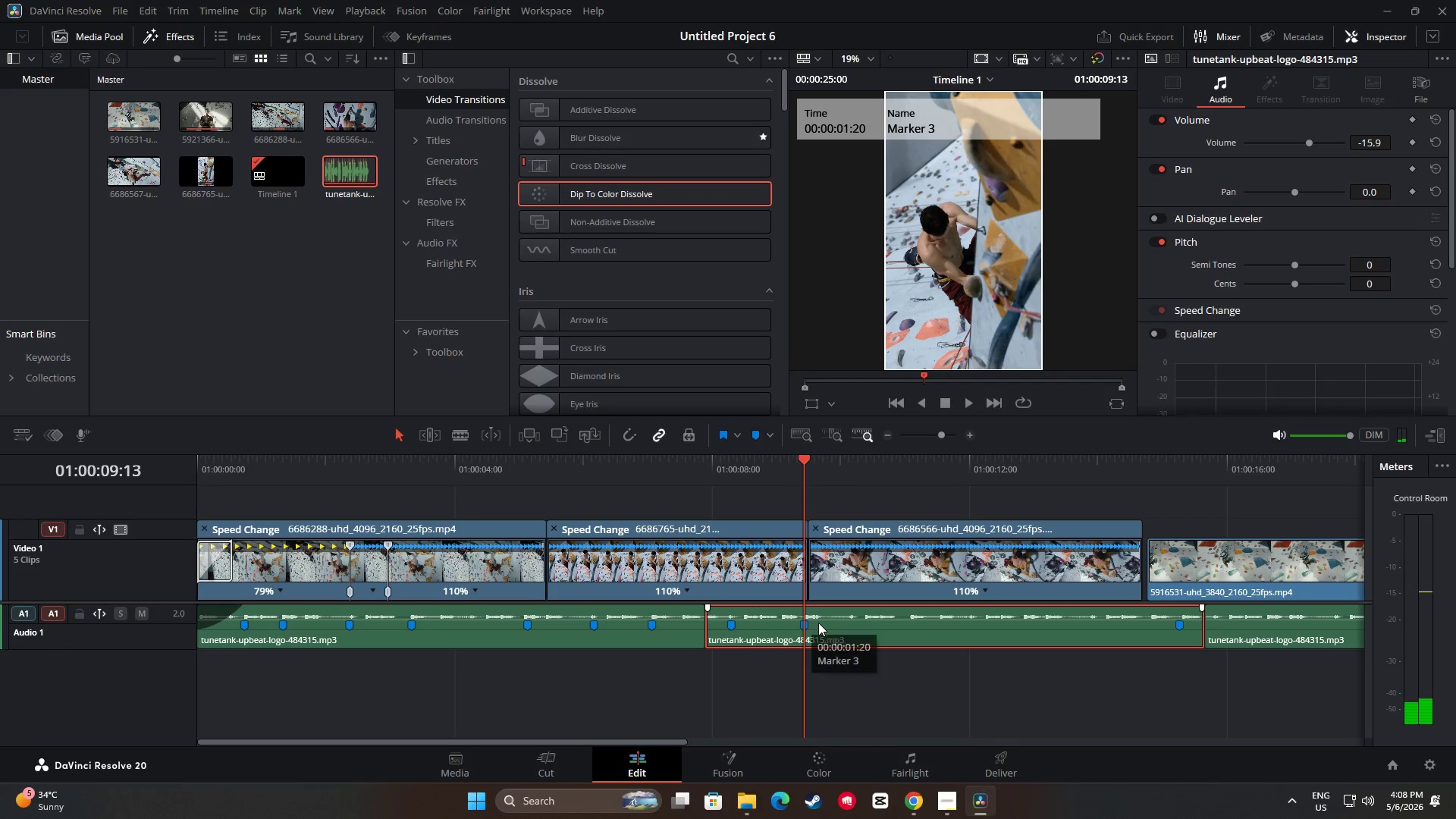 
key(Space)
 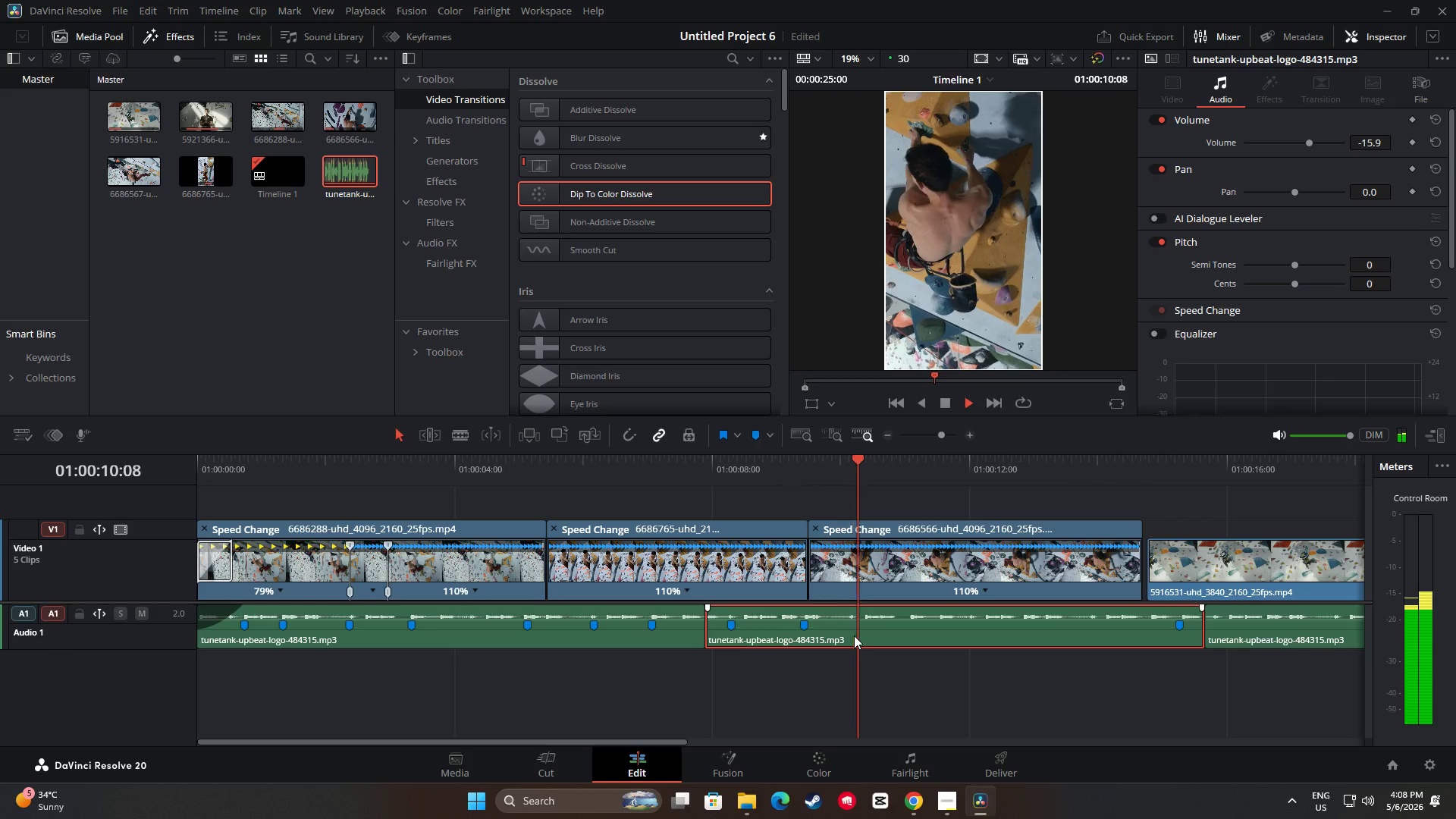 
type(     mm  )
 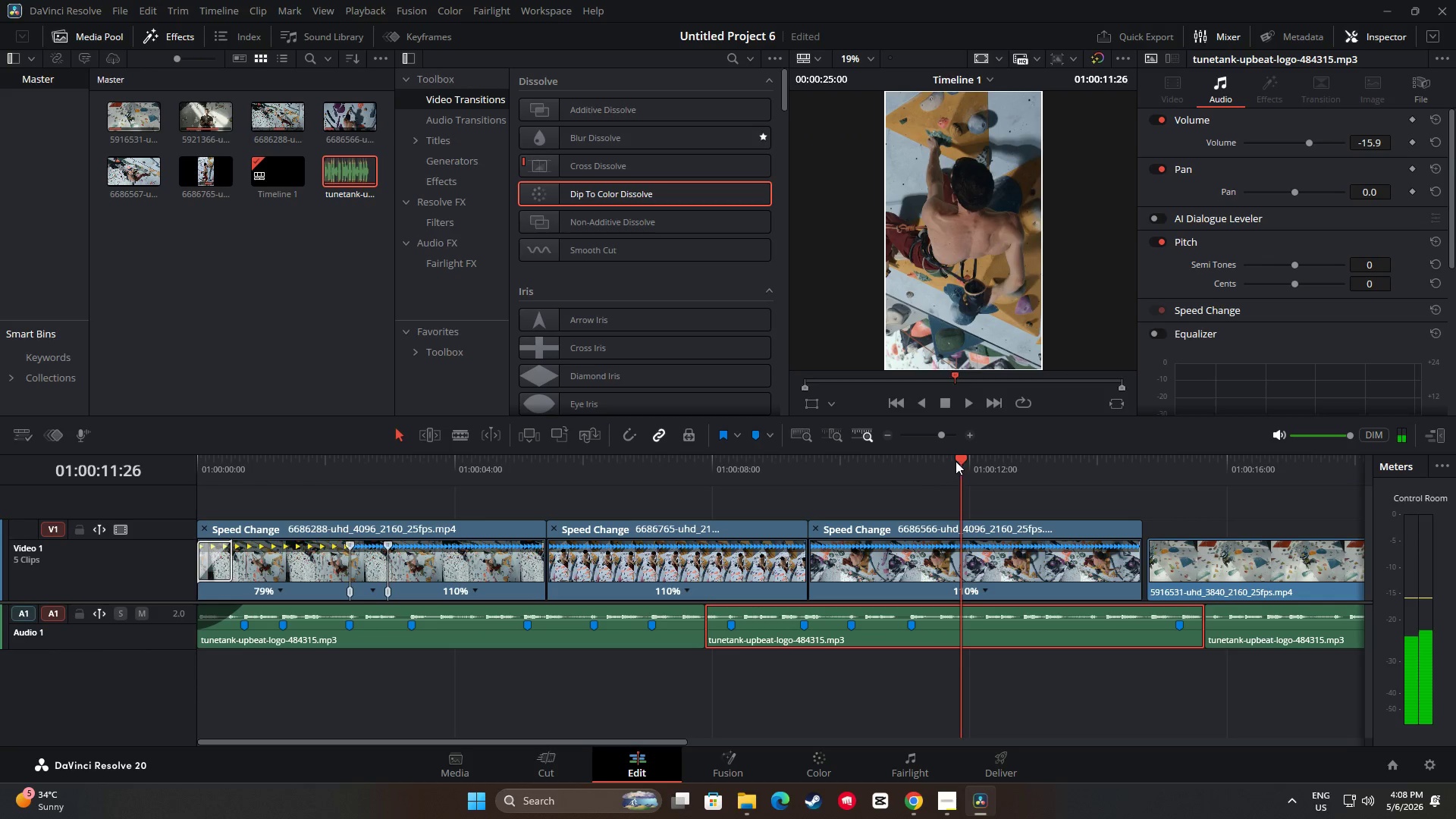 
left_click_drag(start_coordinate=[941, 460], to_coordinate=[912, 461])
 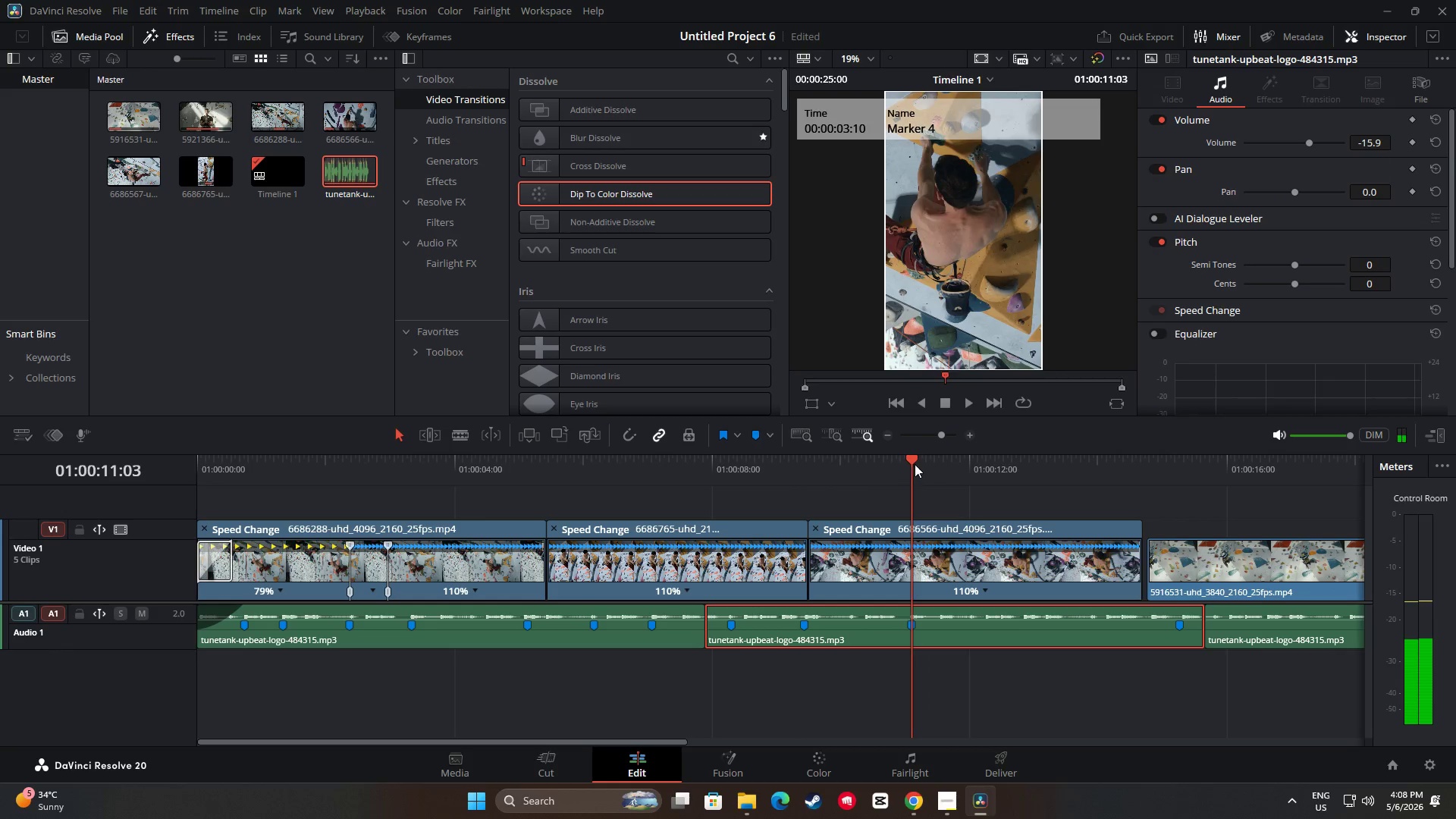 
left_click_drag(start_coordinate=[913, 460], to_coordinate=[852, 459])
 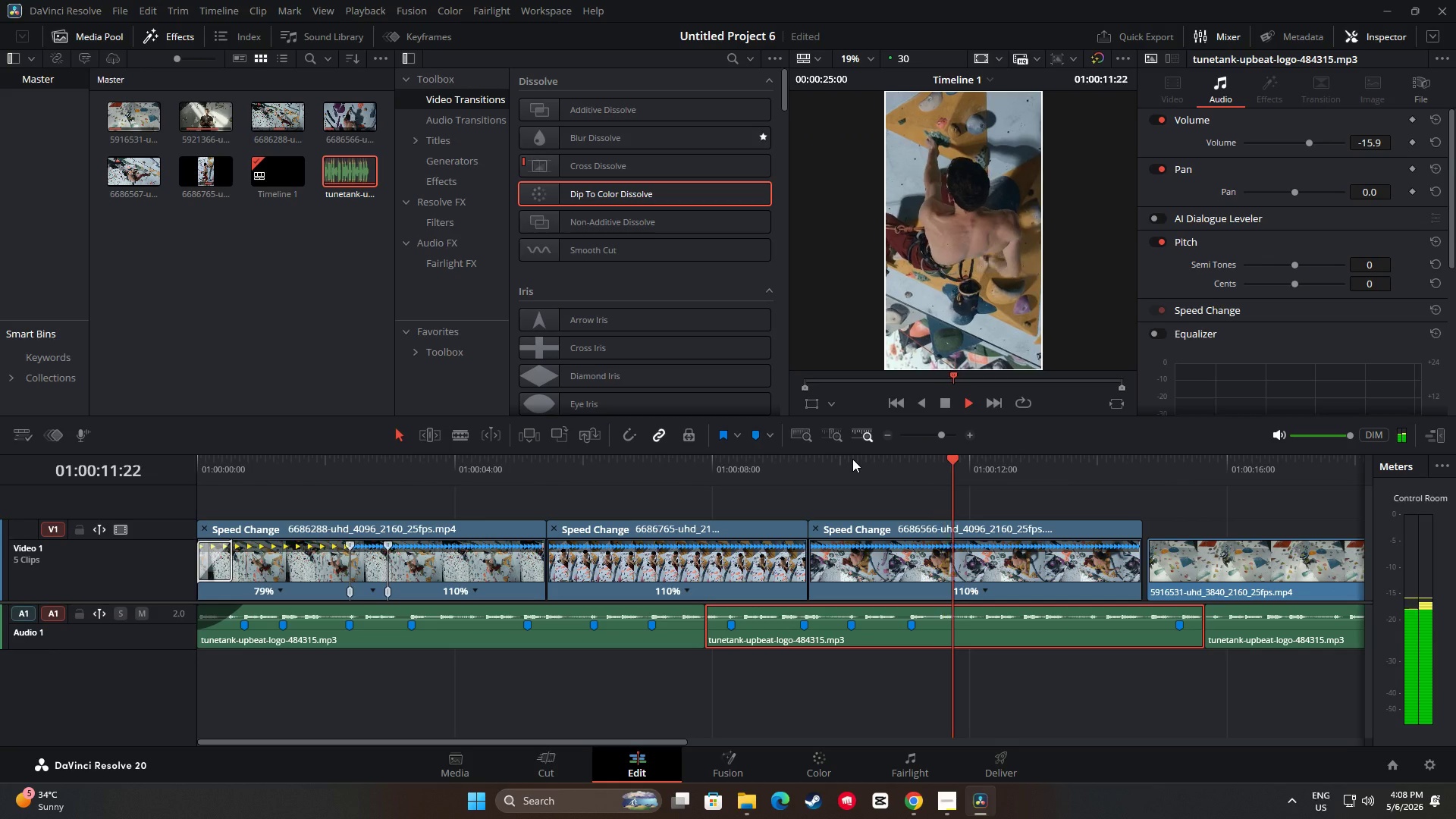 
left_click_drag(start_coordinate=[971, 458], to_coordinate=[941, 460])
 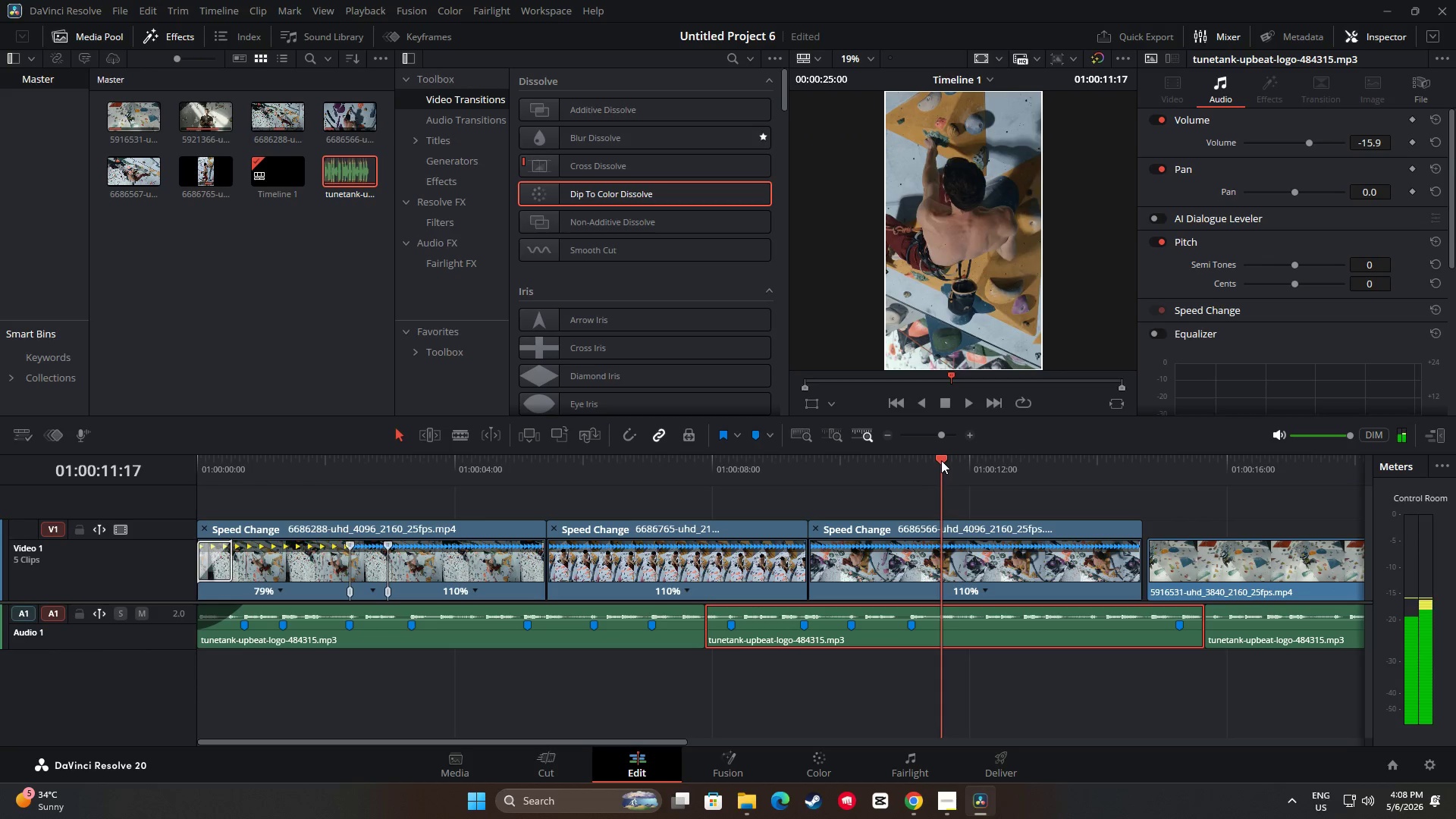 
key(M)
 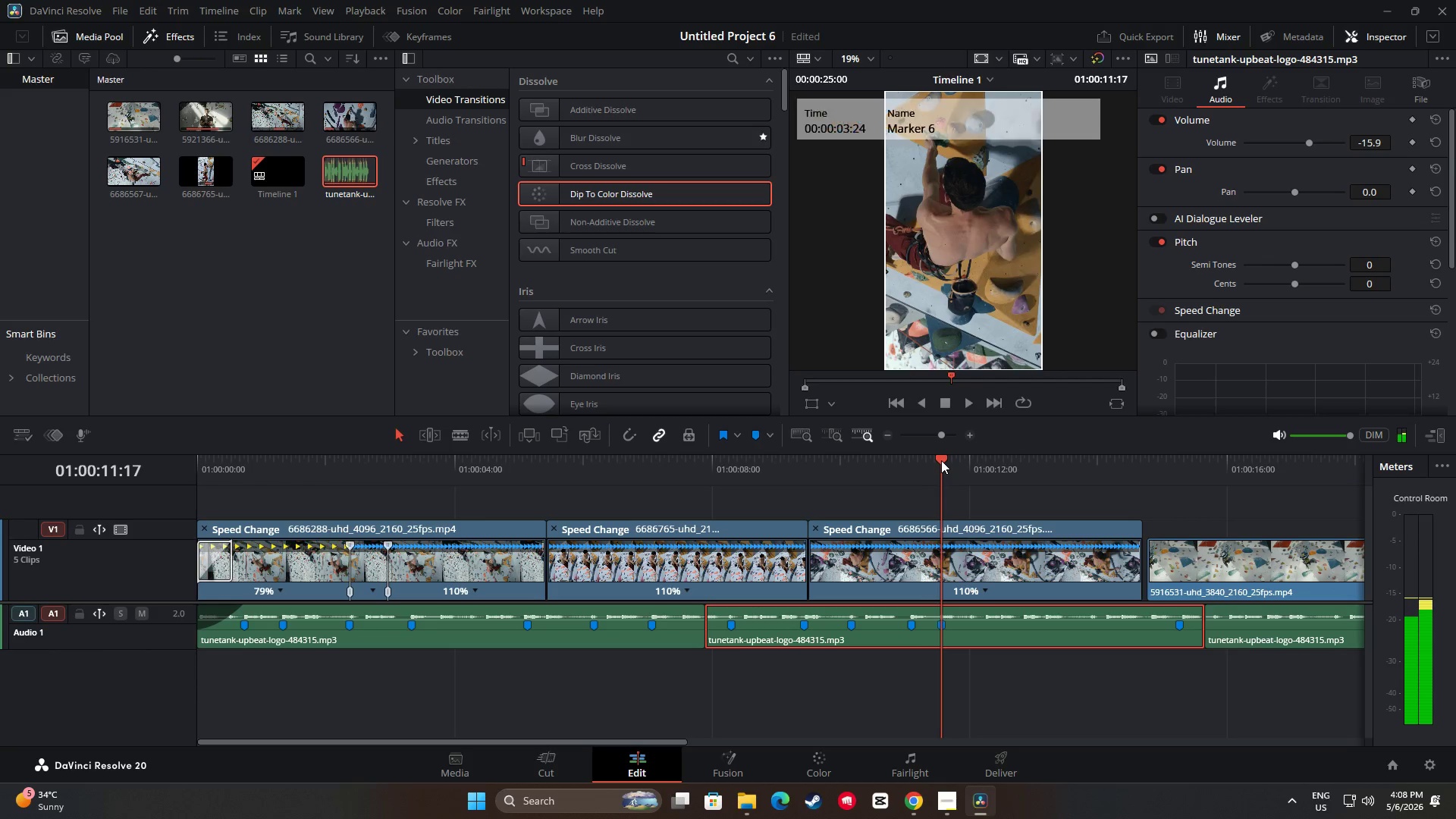 
key(Space)
 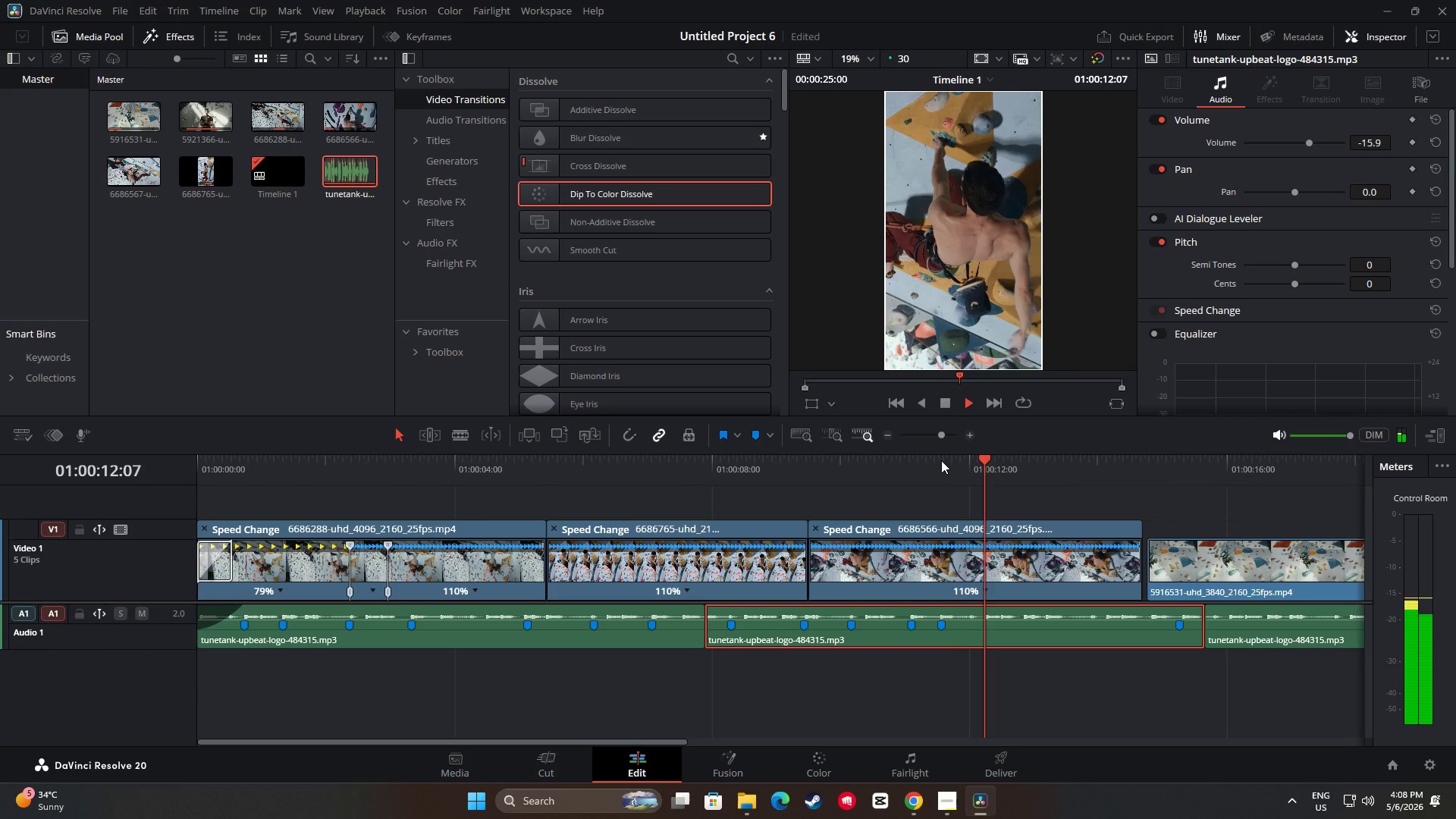 
key(Space)
 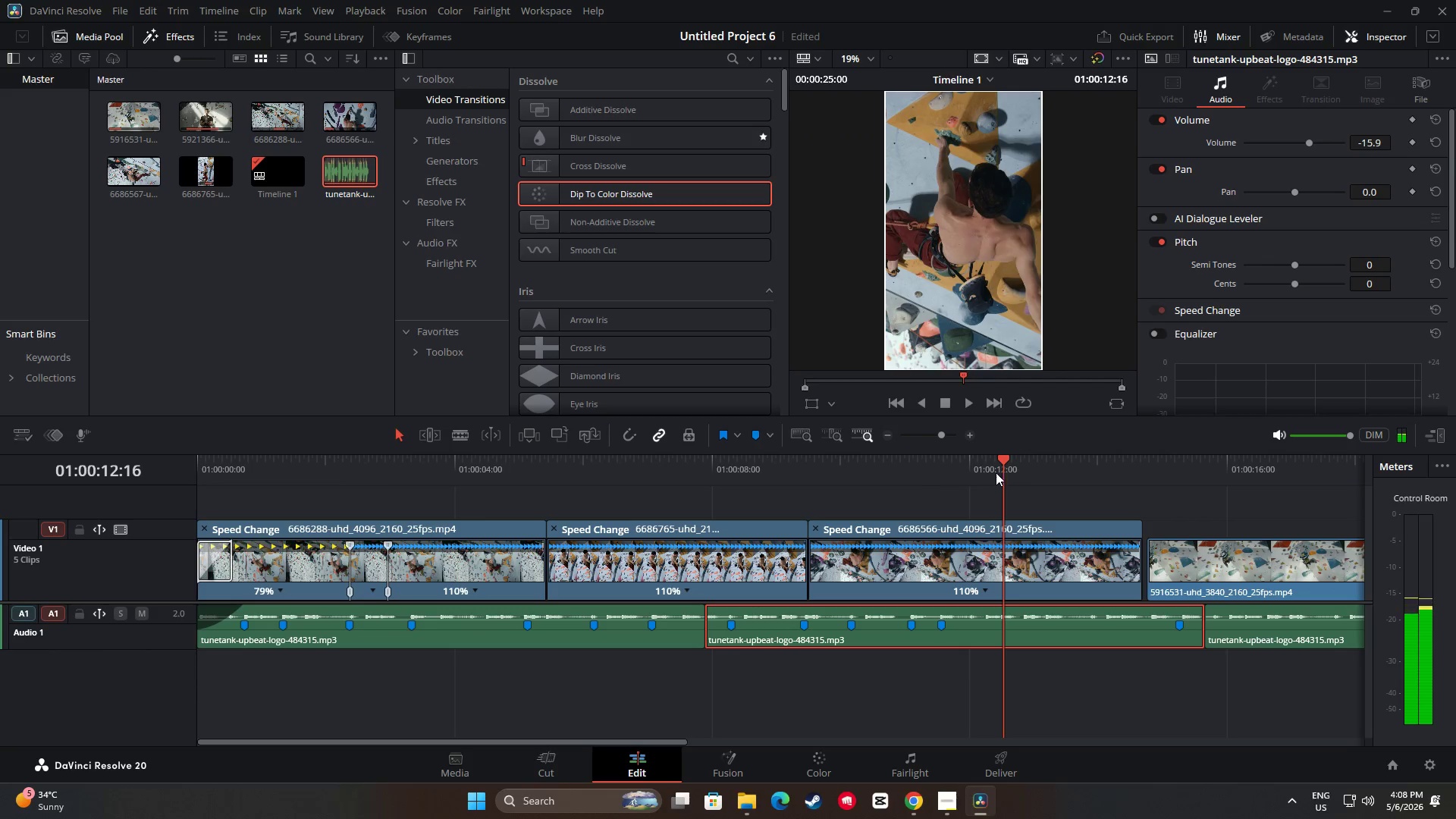 
left_click_drag(start_coordinate=[1004, 460], to_coordinate=[981, 460])
 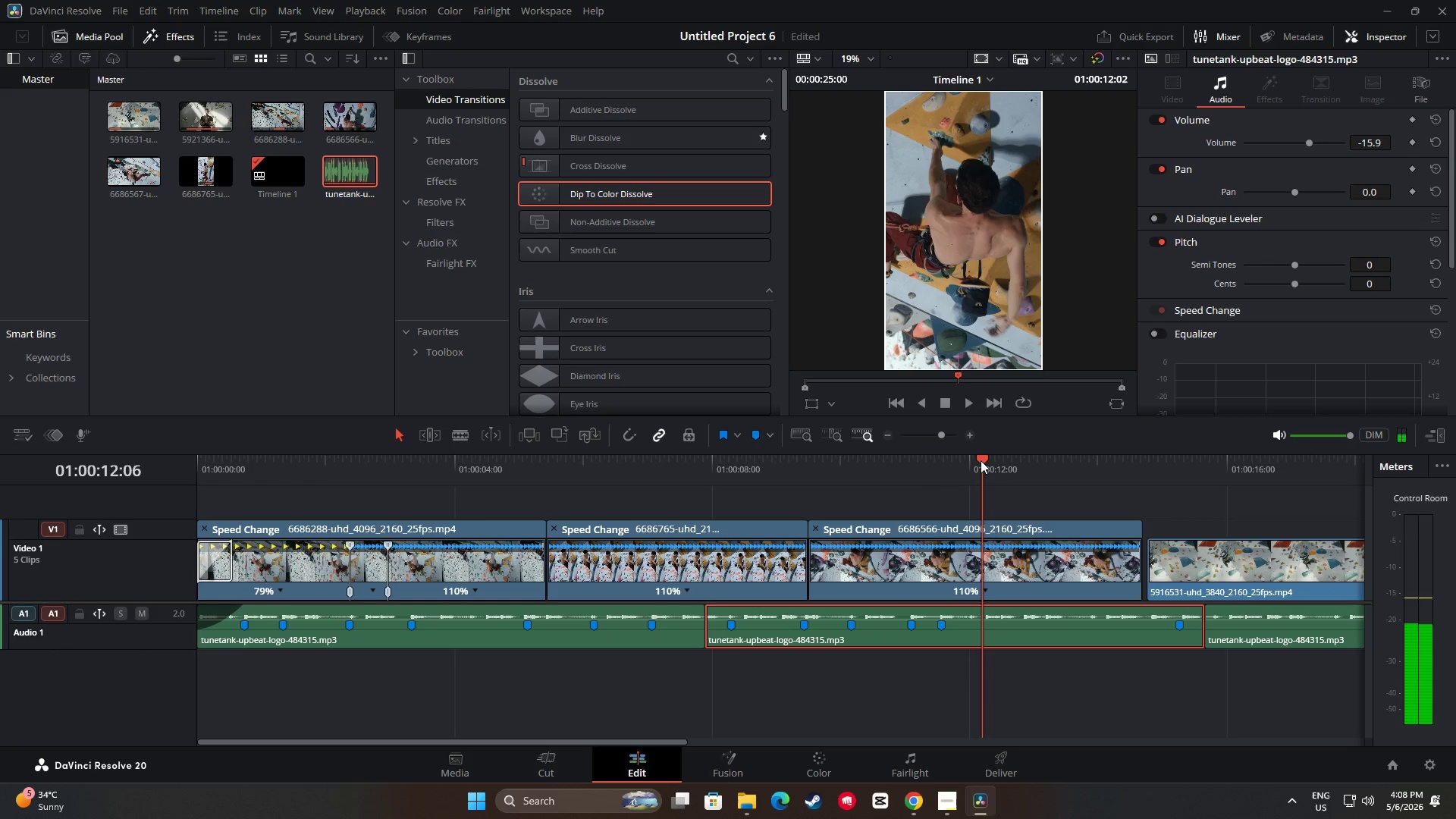 
key(Space)
 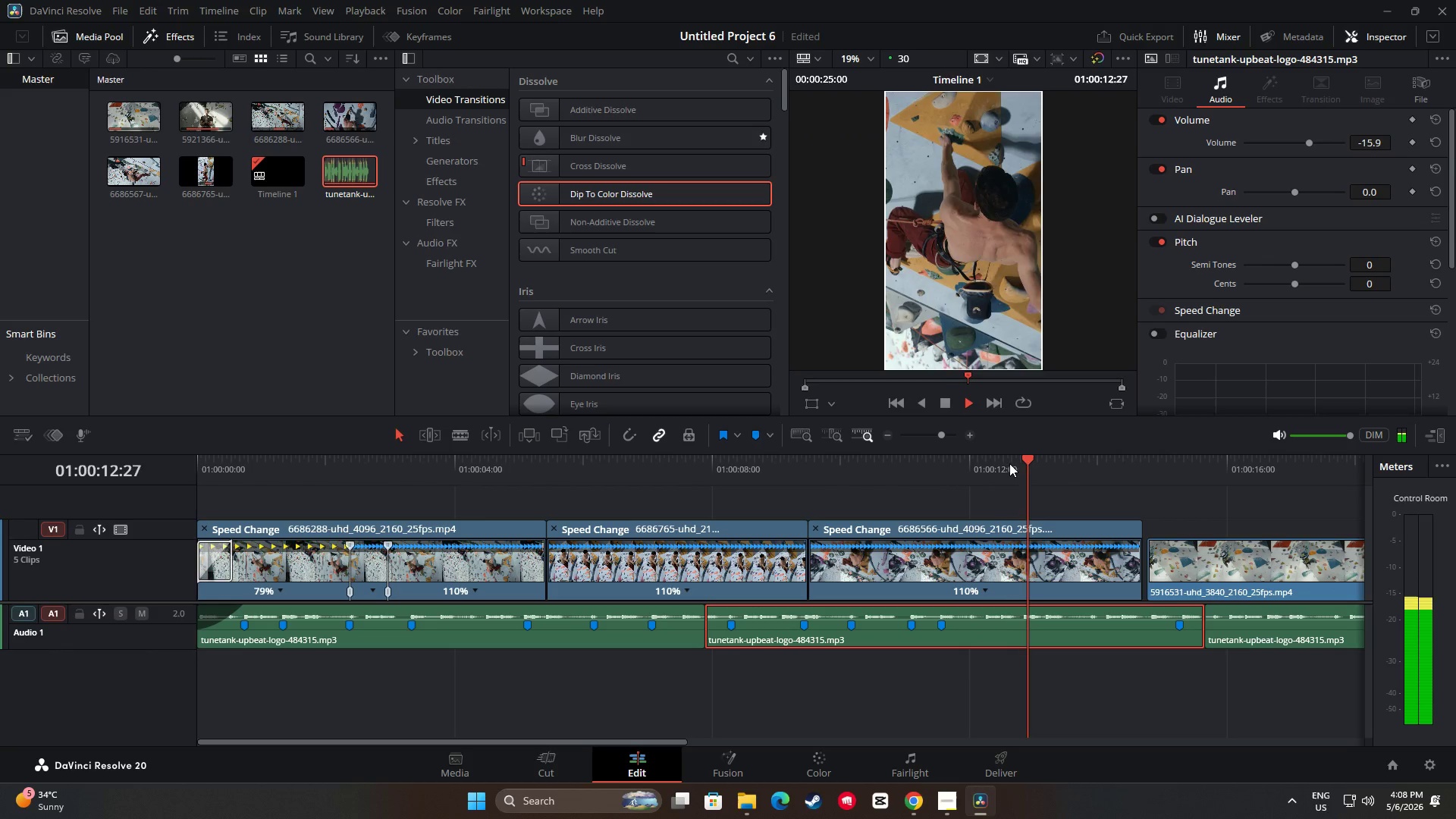 
type( mmmm  )
 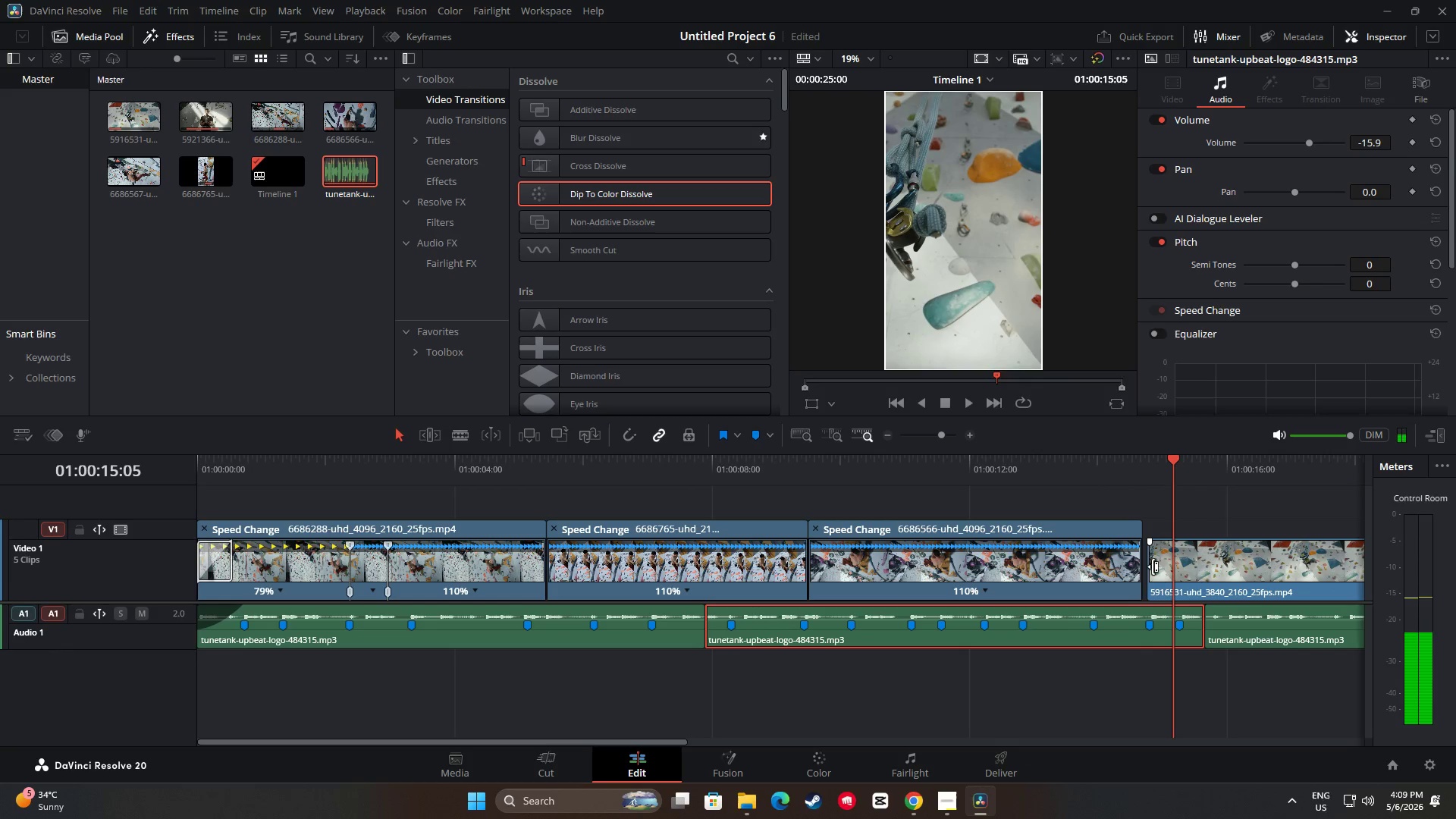 
left_click_drag(start_coordinate=[1057, 461], to_coordinate=[1023, 460])
 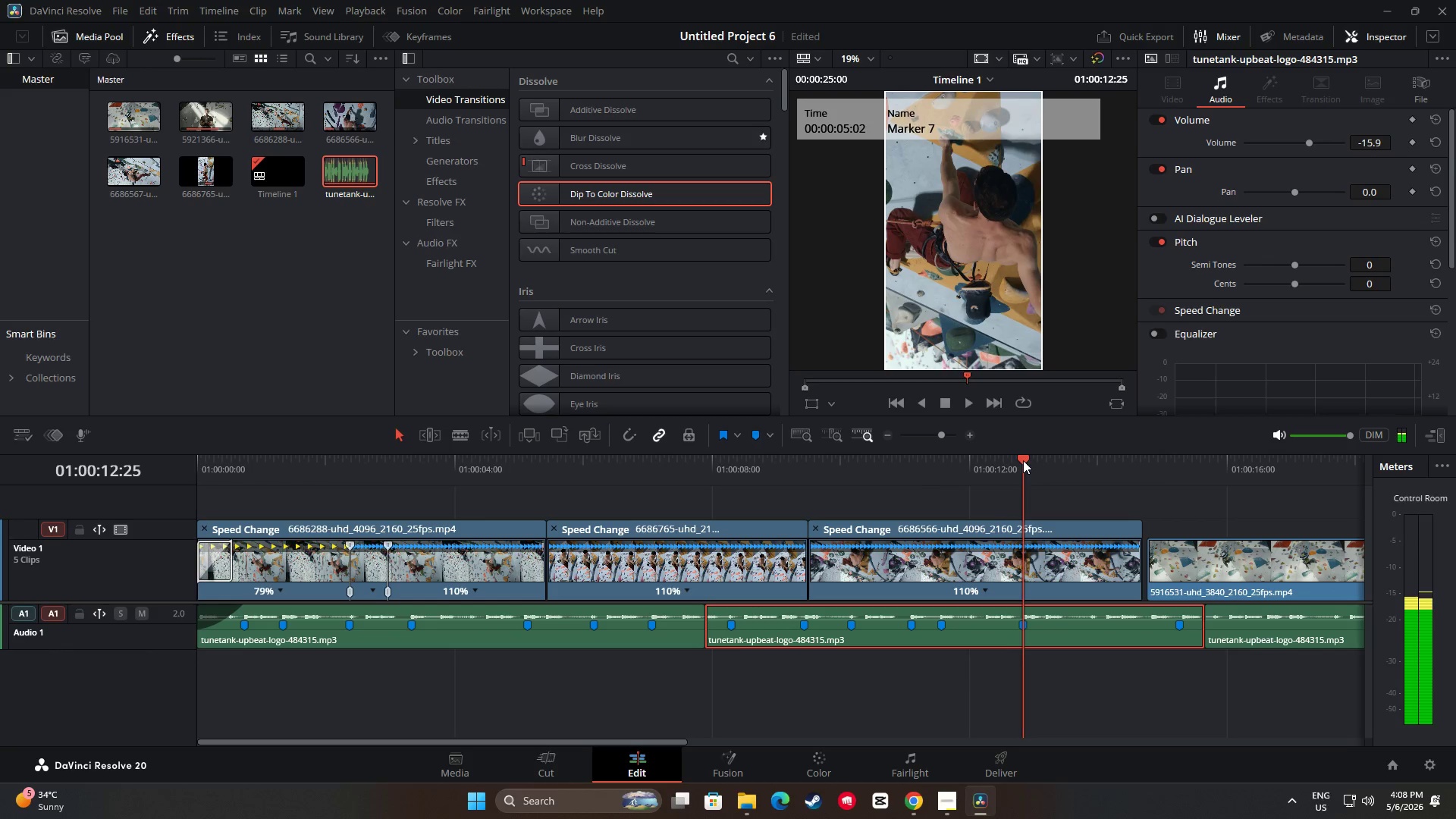 
left_click_drag(start_coordinate=[1023, 460], to_coordinate=[984, 463])
 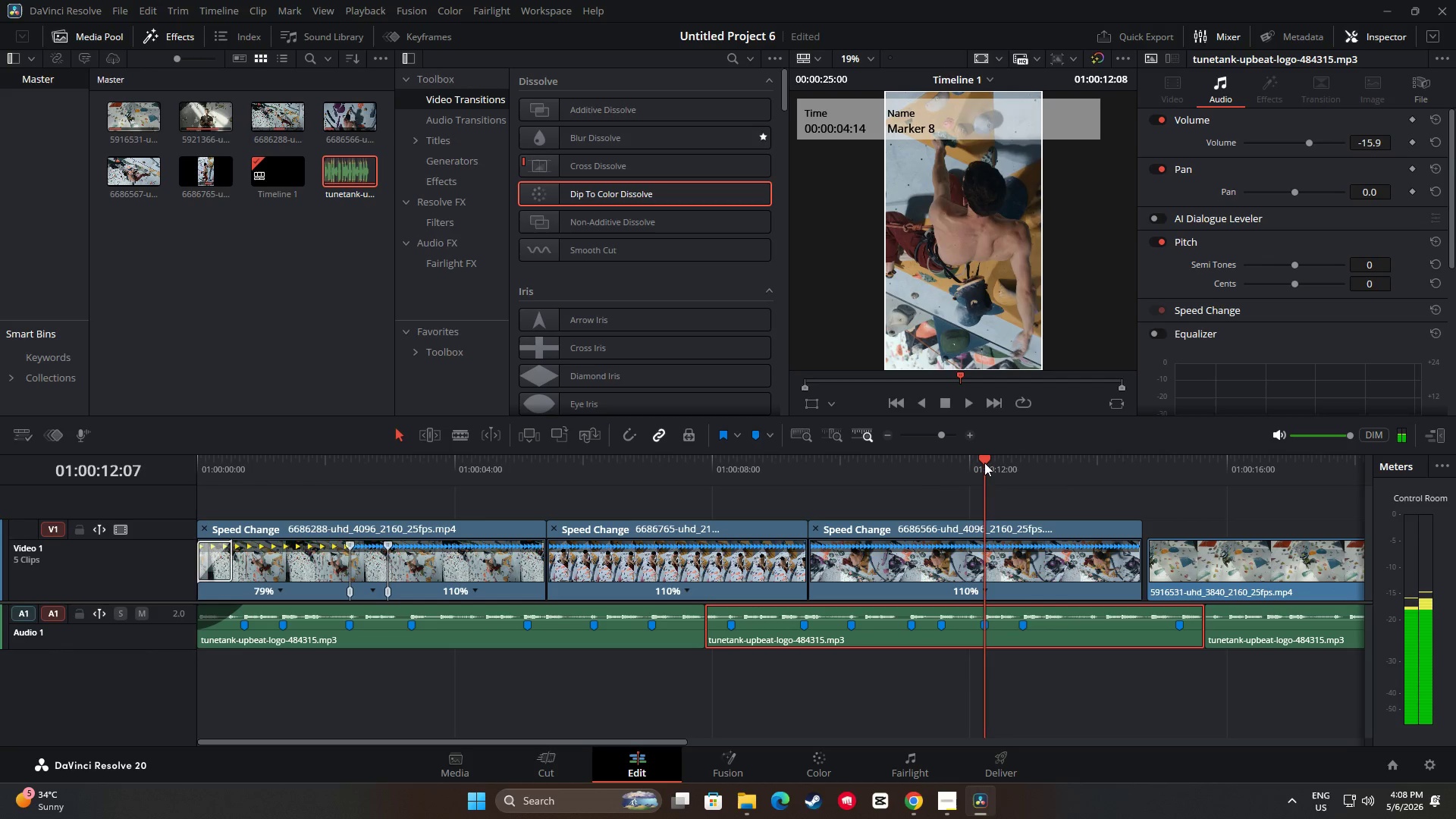 
left_click_drag(start_coordinate=[984, 463], to_coordinate=[1094, 475])
 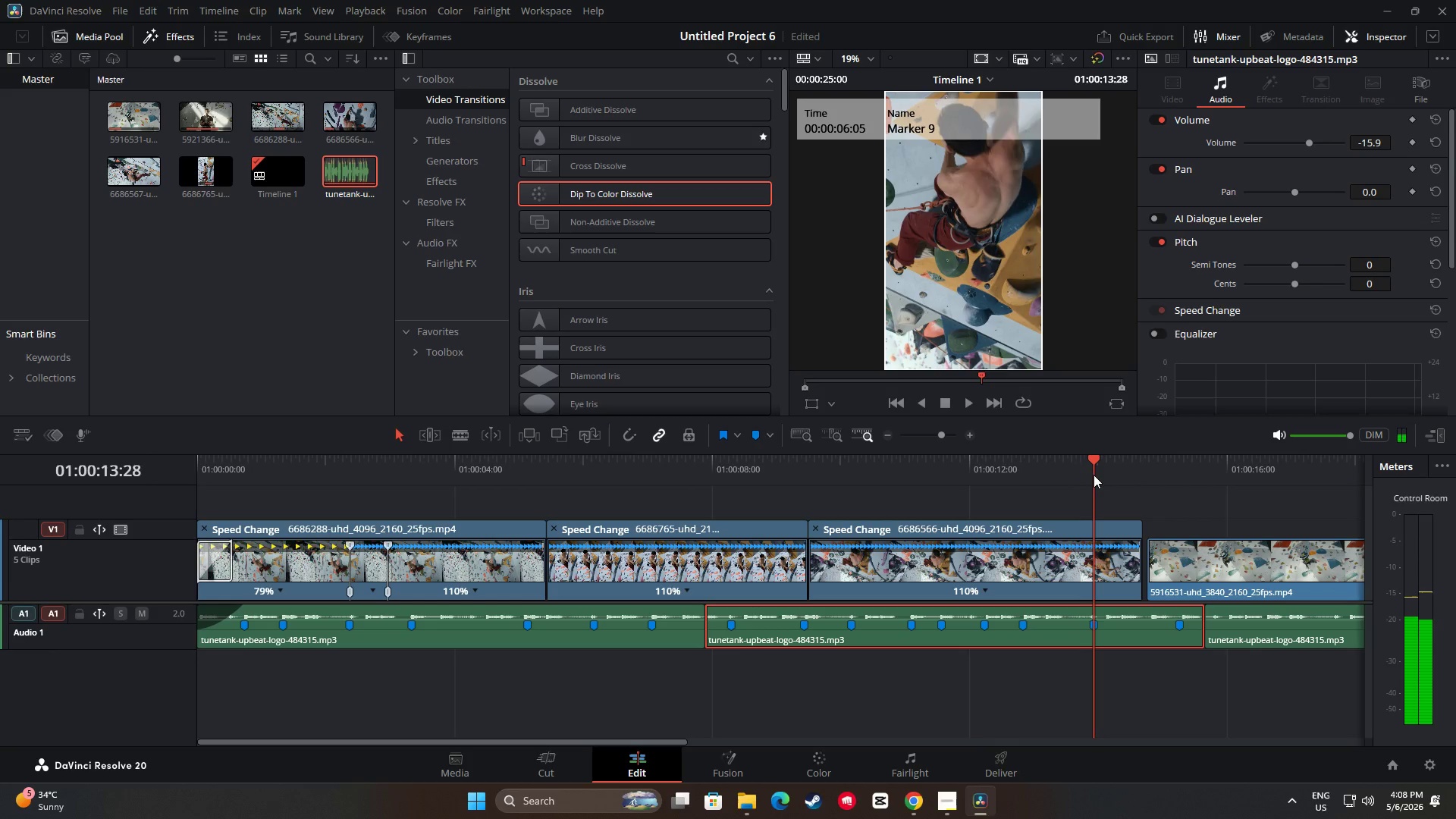 
left_click_drag(start_coordinate=[1094, 474], to_coordinate=[1150, 481])
 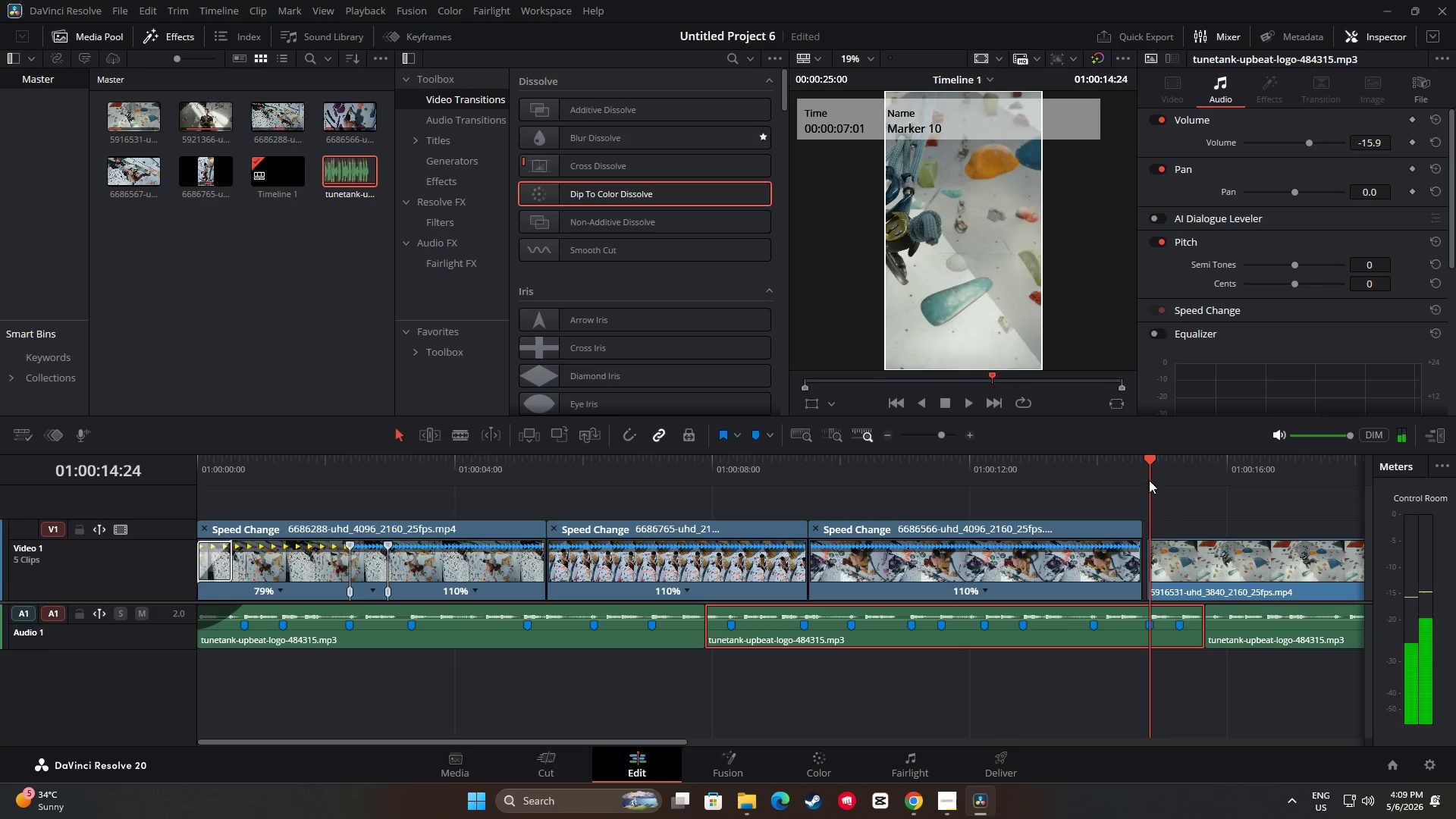 
left_click_drag(start_coordinate=[1147, 480], to_coordinate=[1043, 485])
 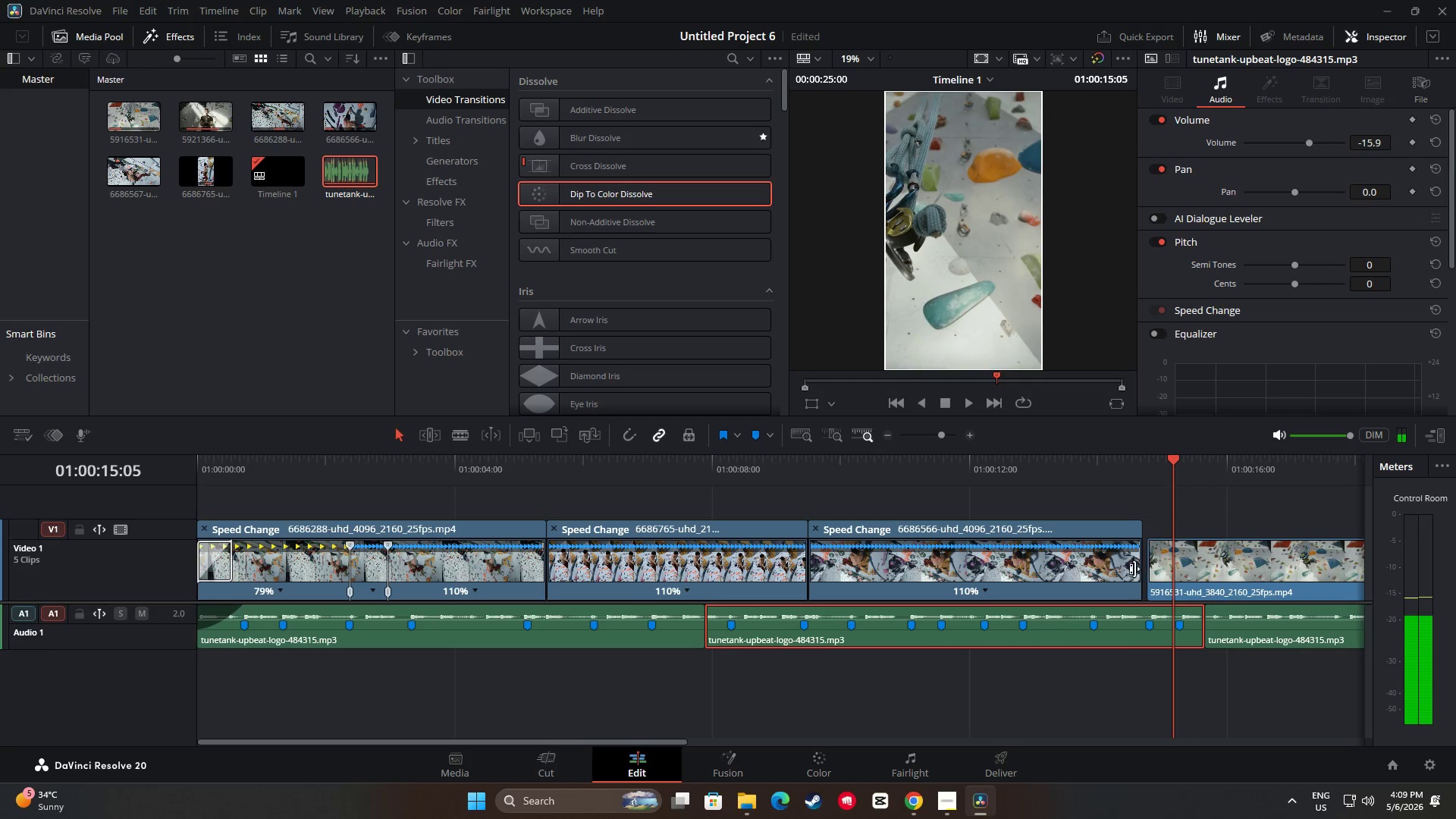 
left_click_drag(start_coordinate=[1148, 565], to_coordinate=[1143, 565])
 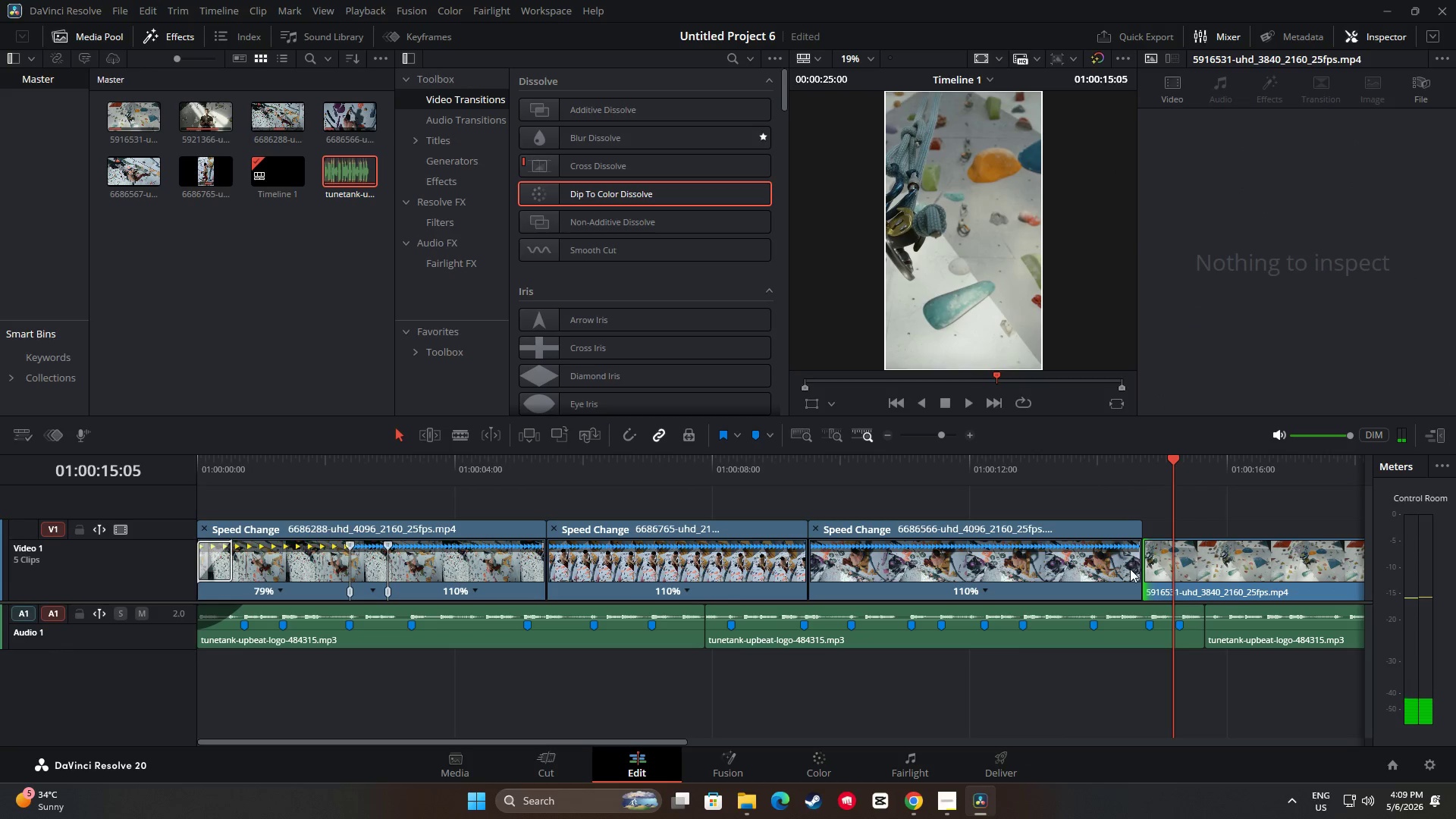 
left_click([1133, 569])
 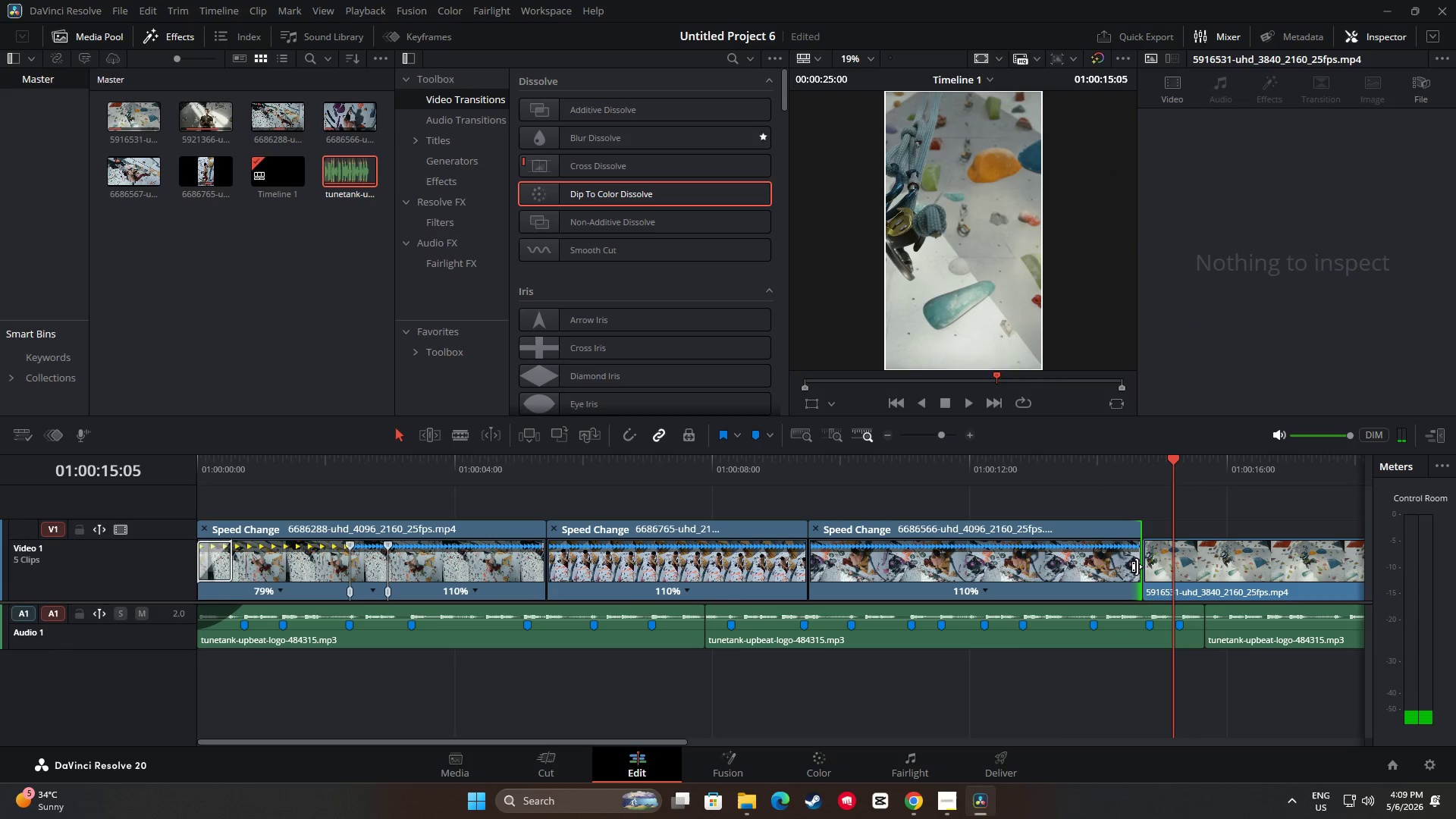 
left_click_drag(start_coordinate=[1137, 566], to_coordinate=[1144, 567])
 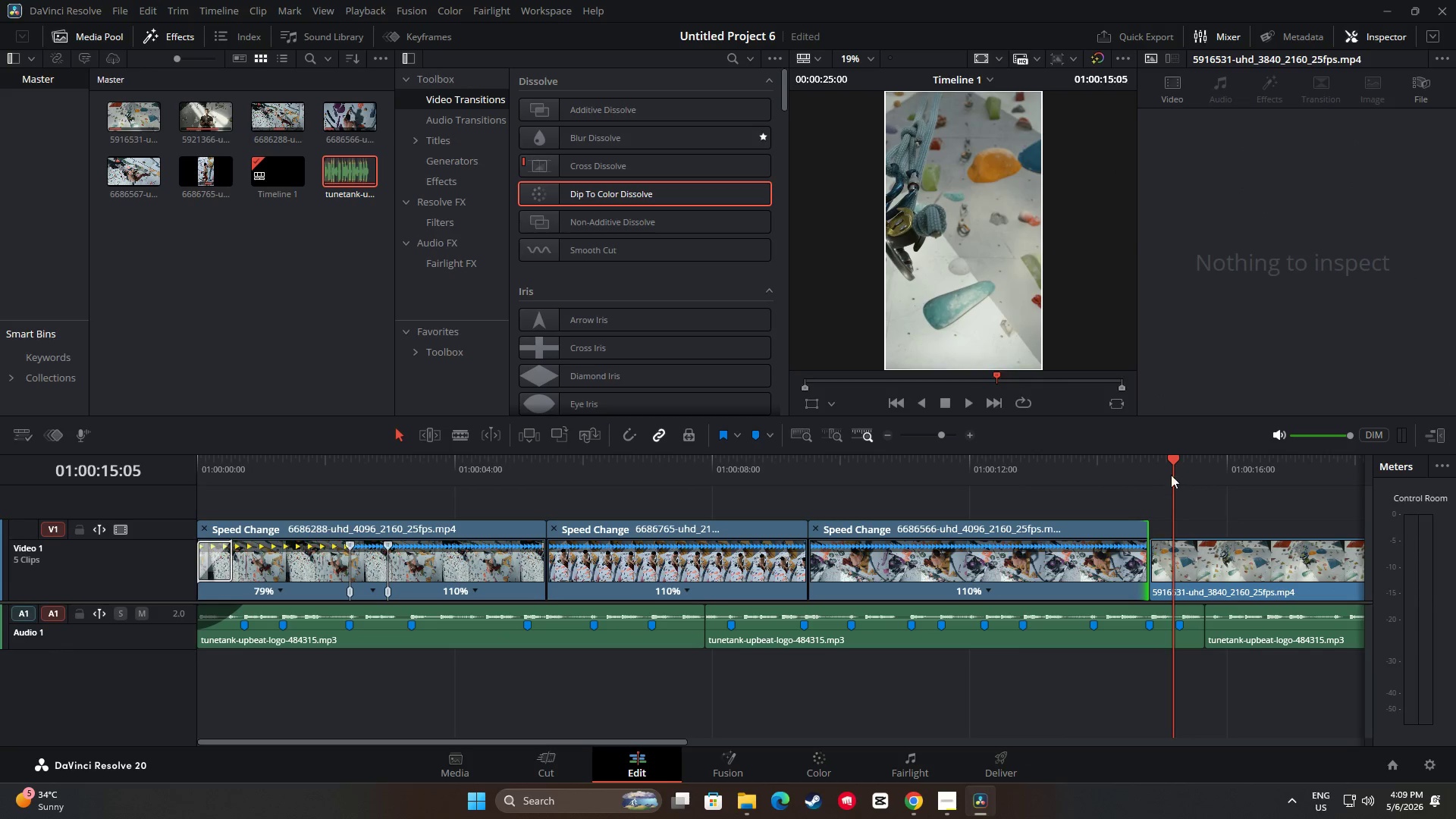 
left_click_drag(start_coordinate=[1171, 462], to_coordinate=[972, 482])
 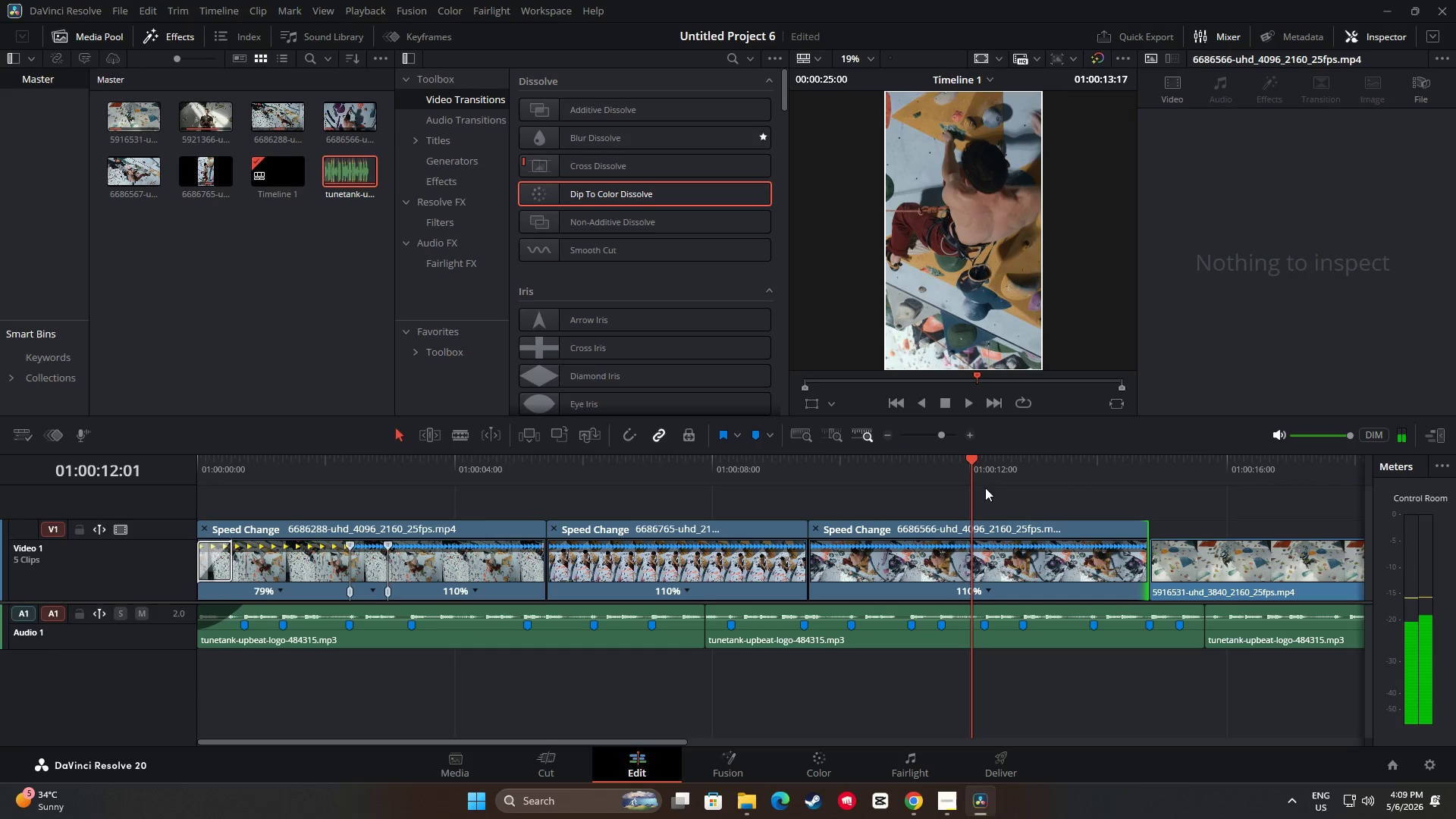 
key(Space)
 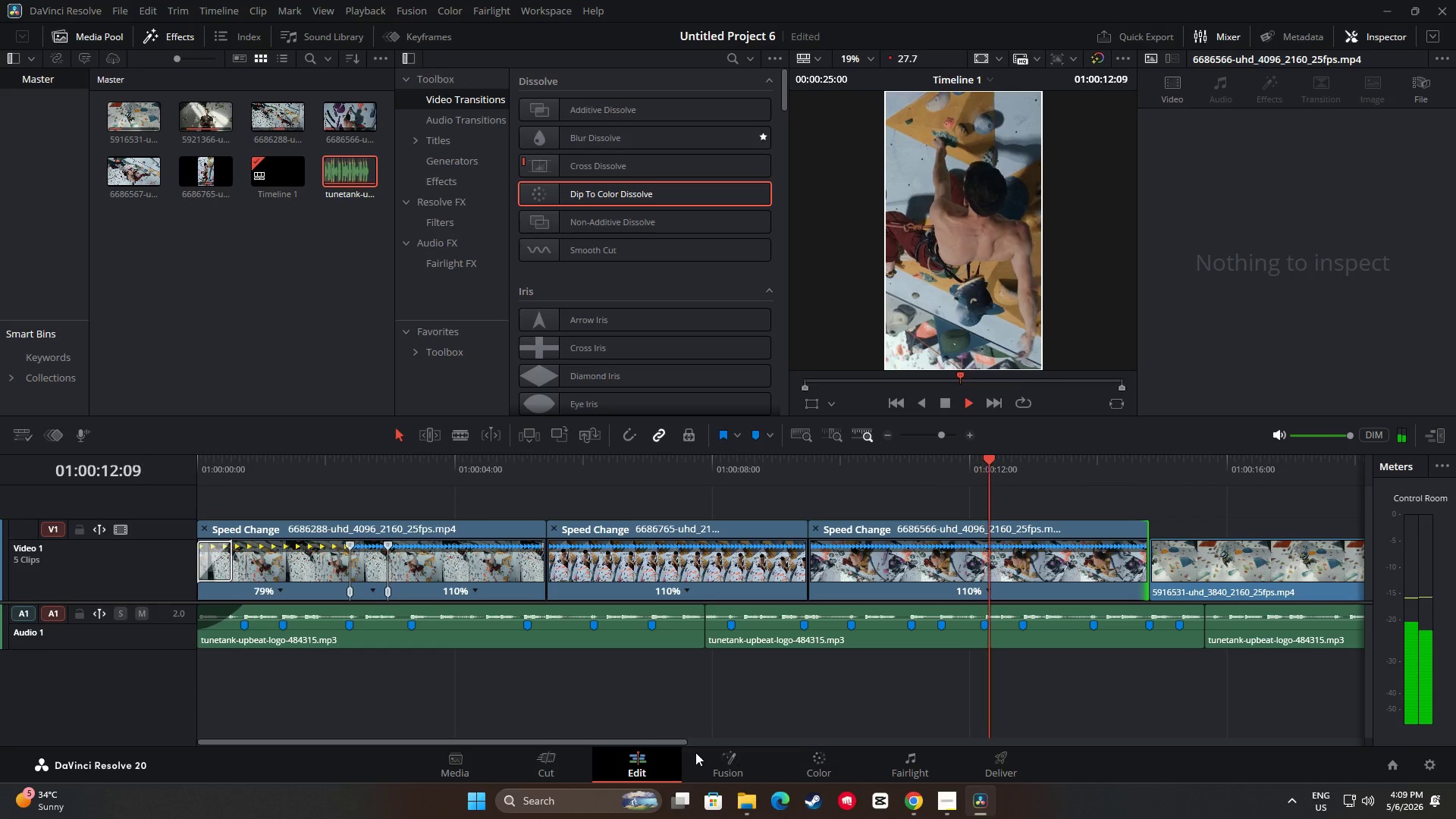 
left_click_drag(start_coordinate=[679, 738], to_coordinate=[927, 736])
 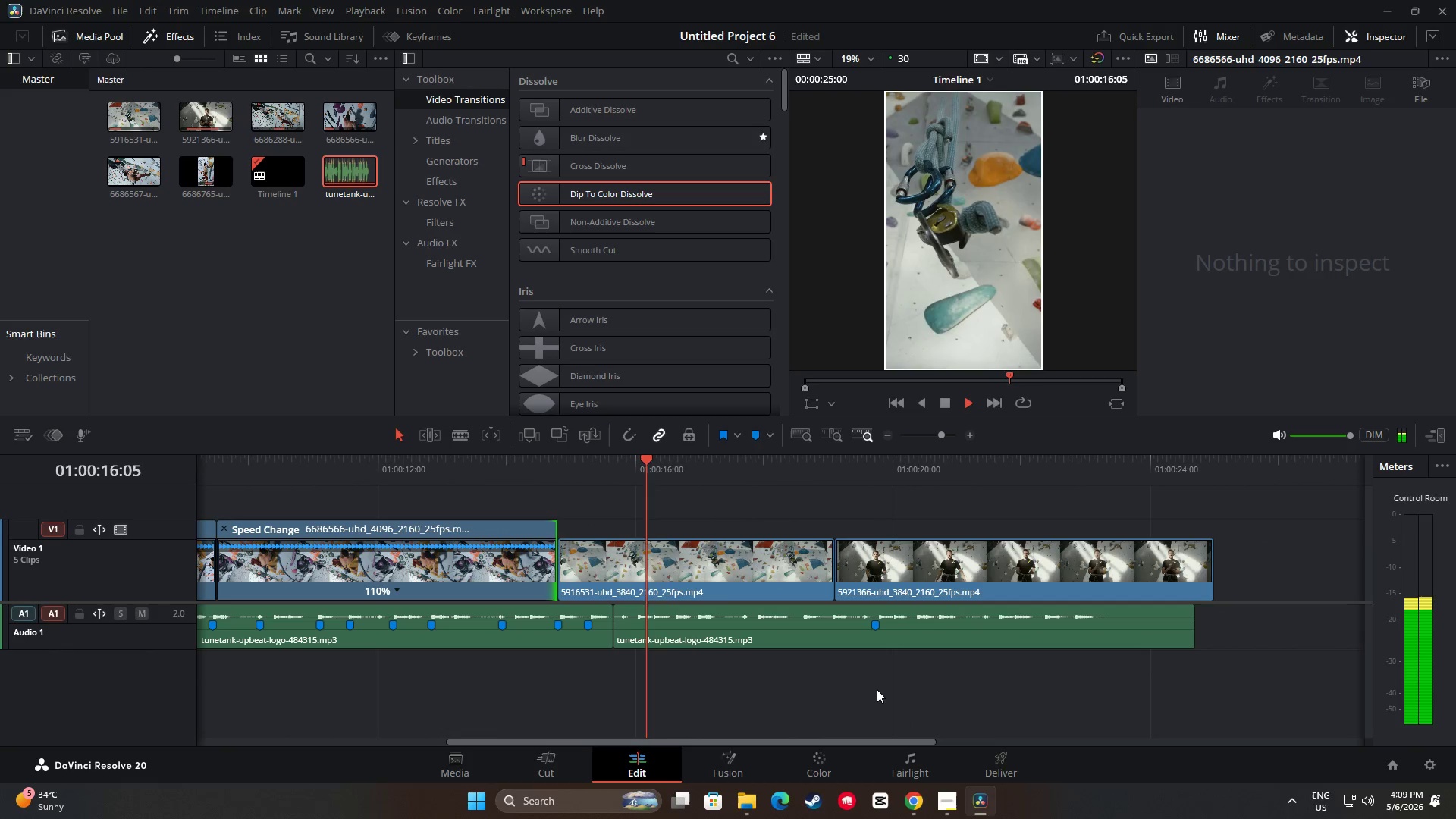 
type( mm)
 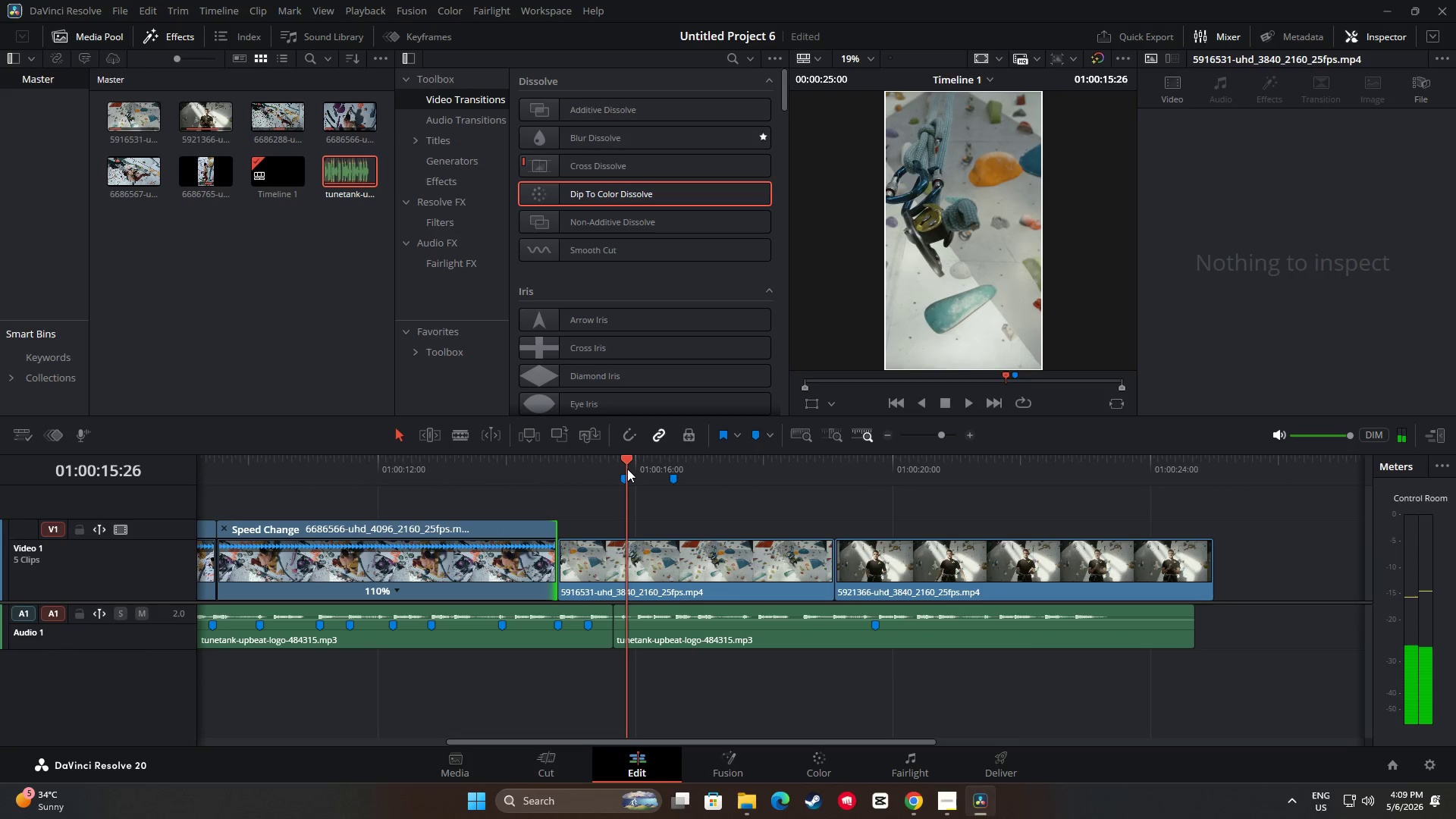 
left_click_drag(start_coordinate=[709, 460], to_coordinate=[674, 466])
 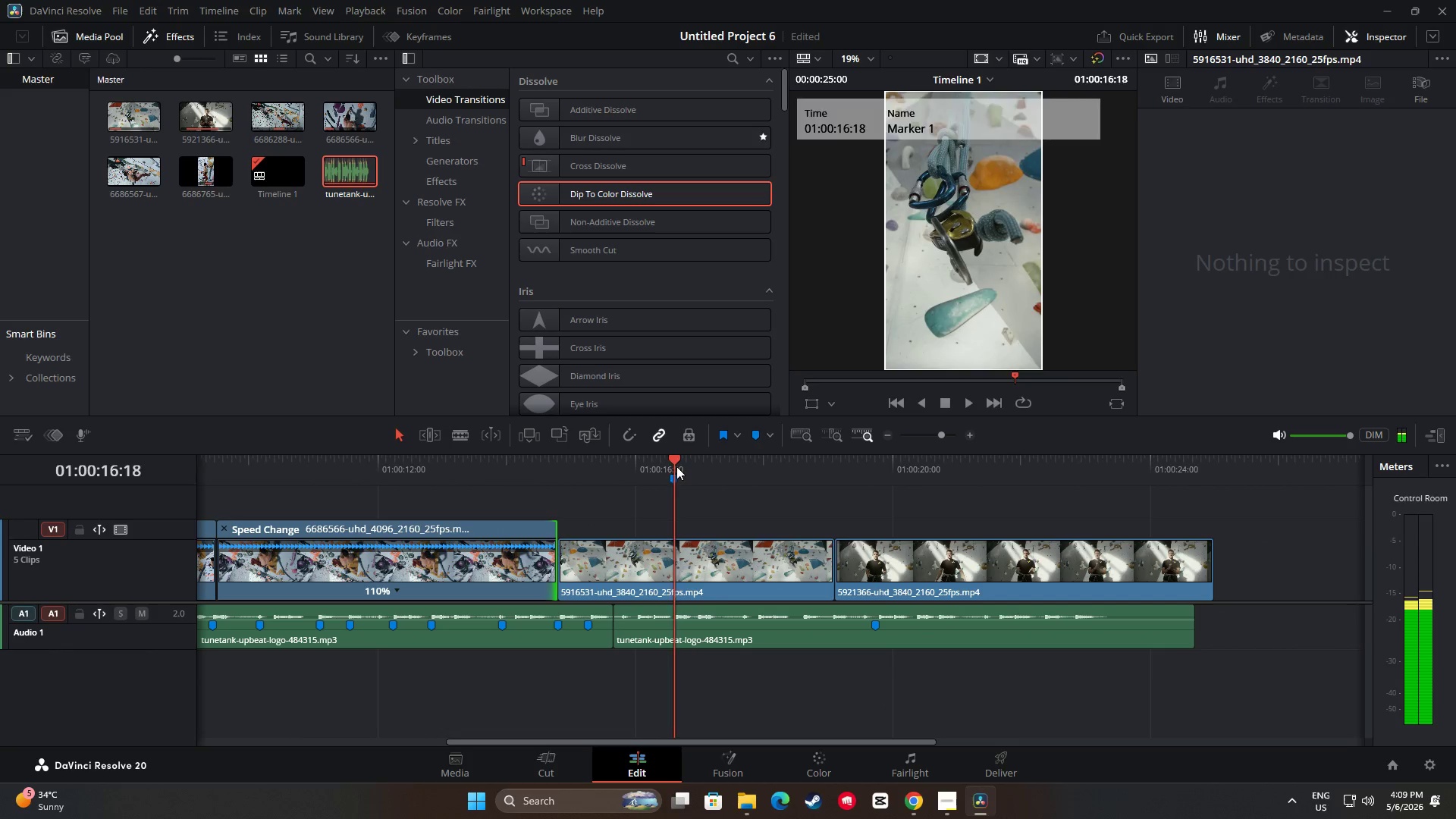 
left_click_drag(start_coordinate=[674, 466], to_coordinate=[624, 468])
 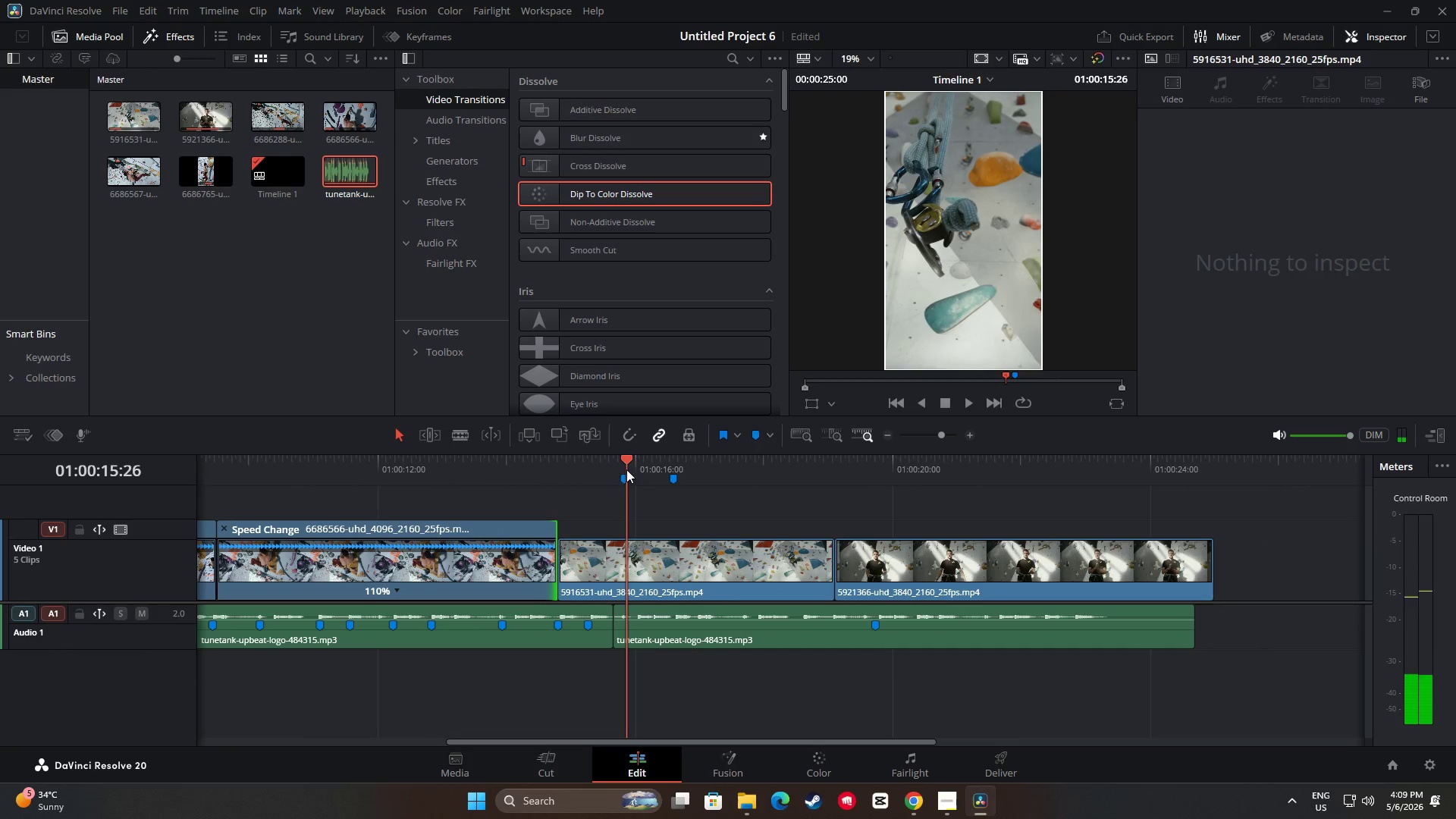 
key(Control+Z)
 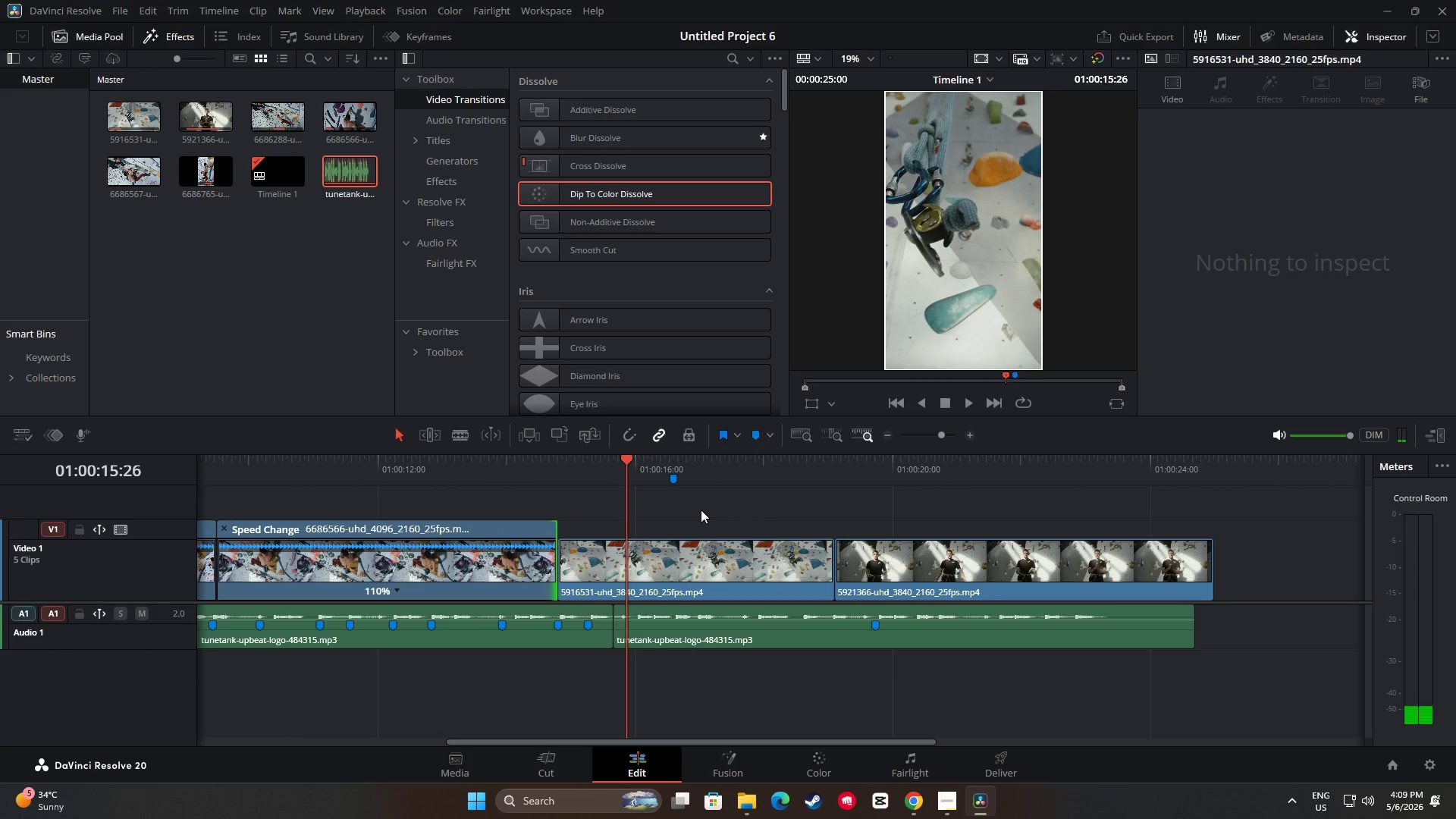 
key(Control+ControlLeft)
 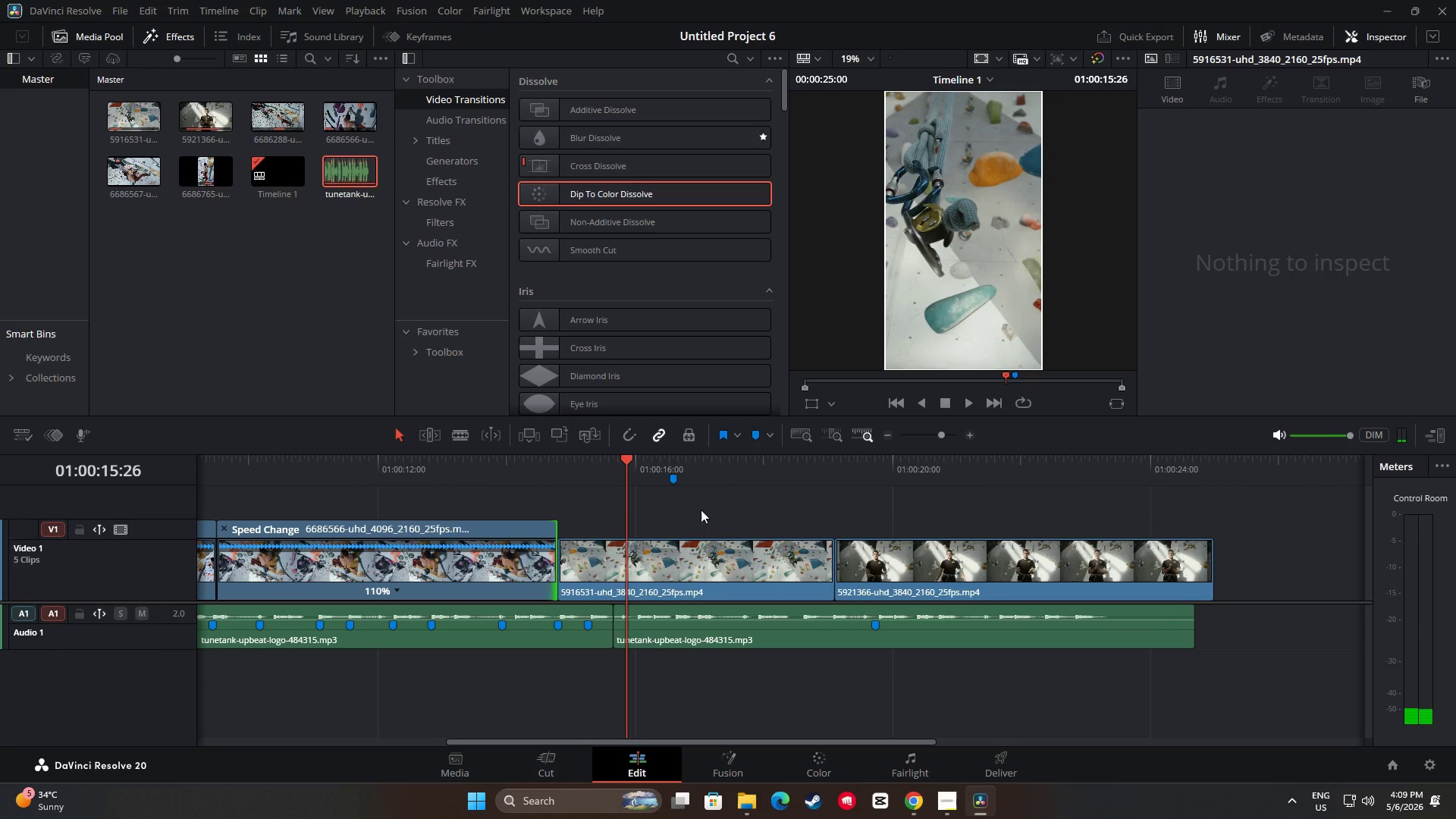 
key(Control+Z)
 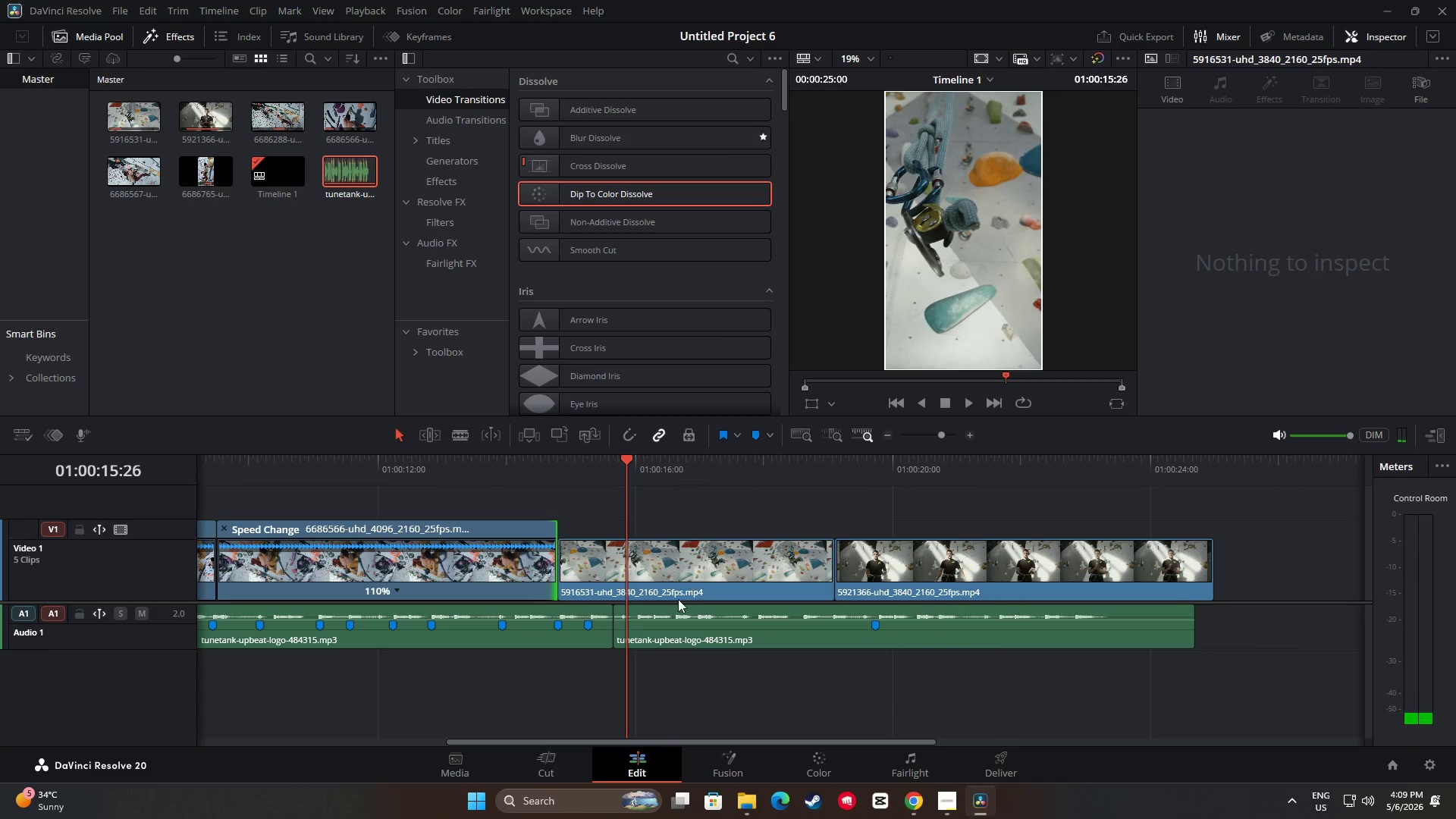 
left_click([673, 604])
 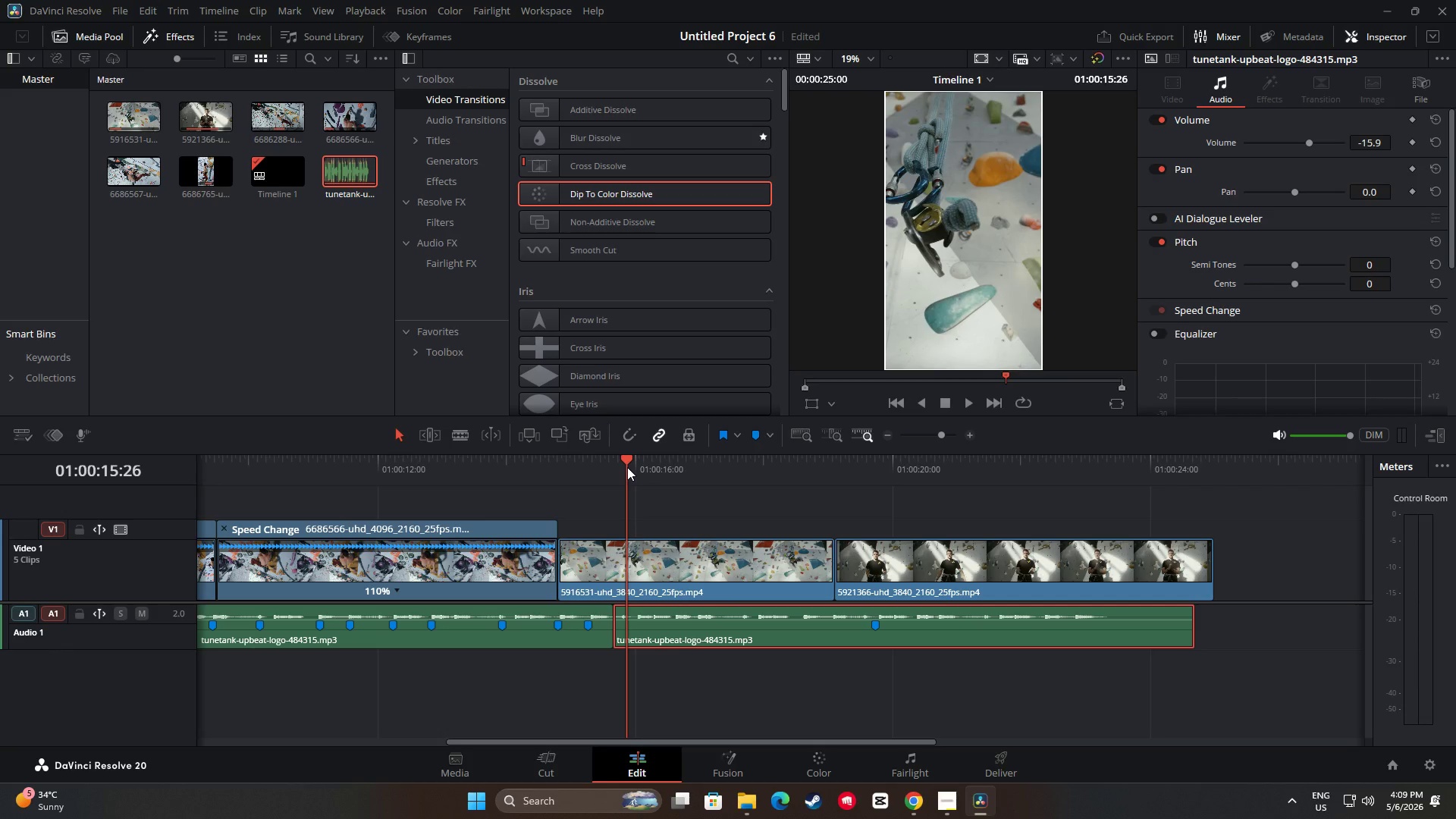 
key(M)
 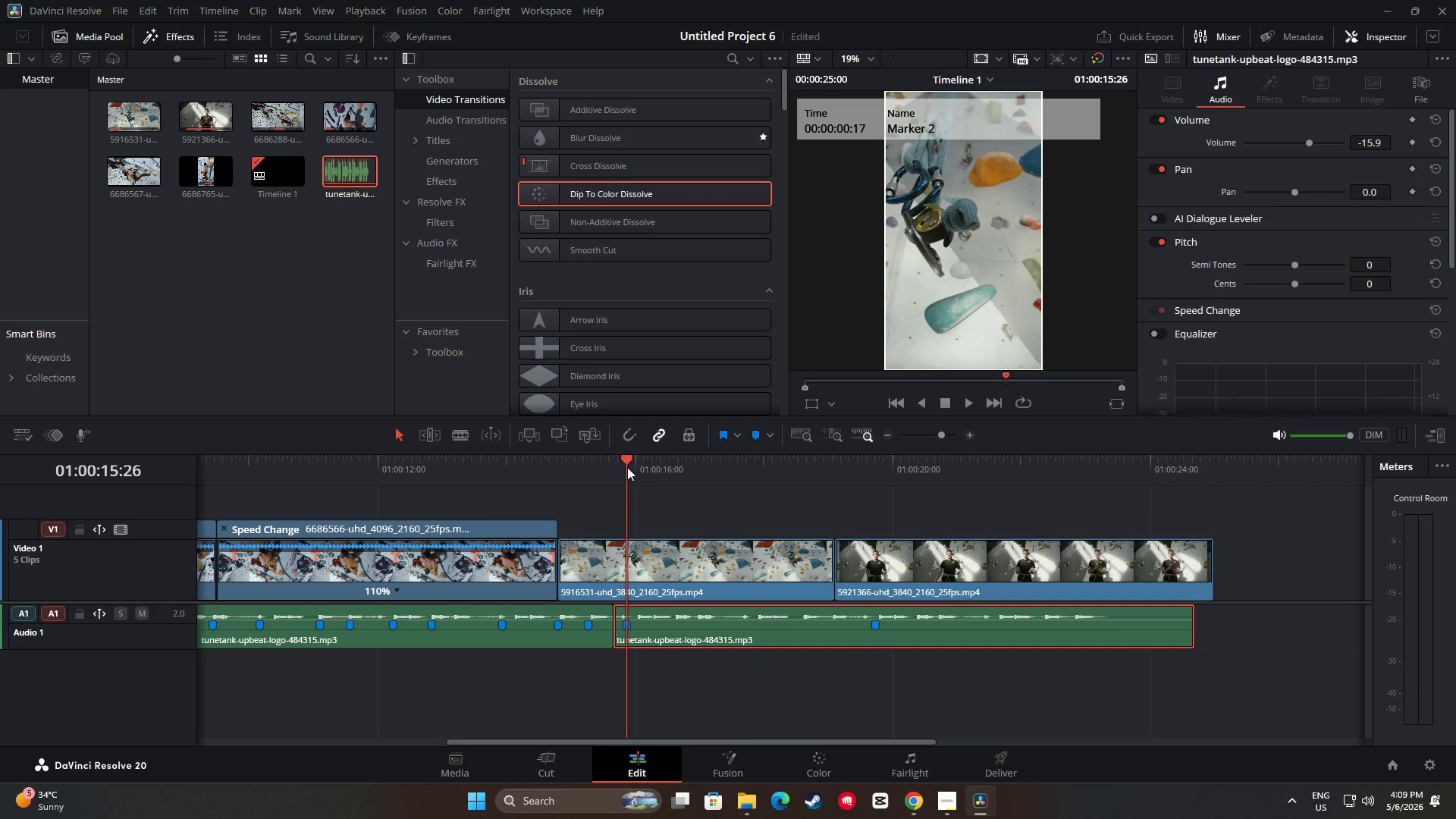 
key(Space)
 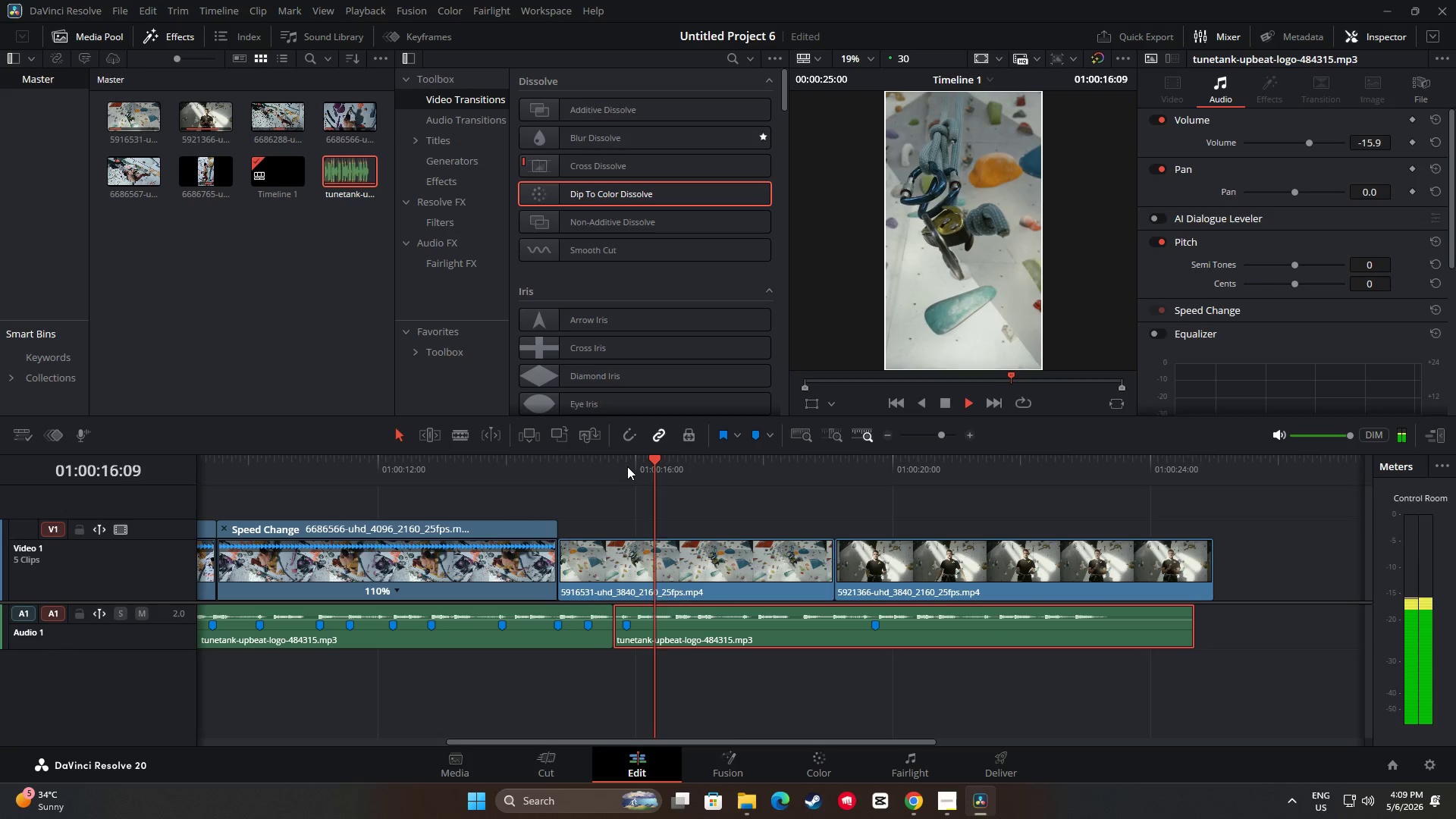 
right_click([626, 466])
 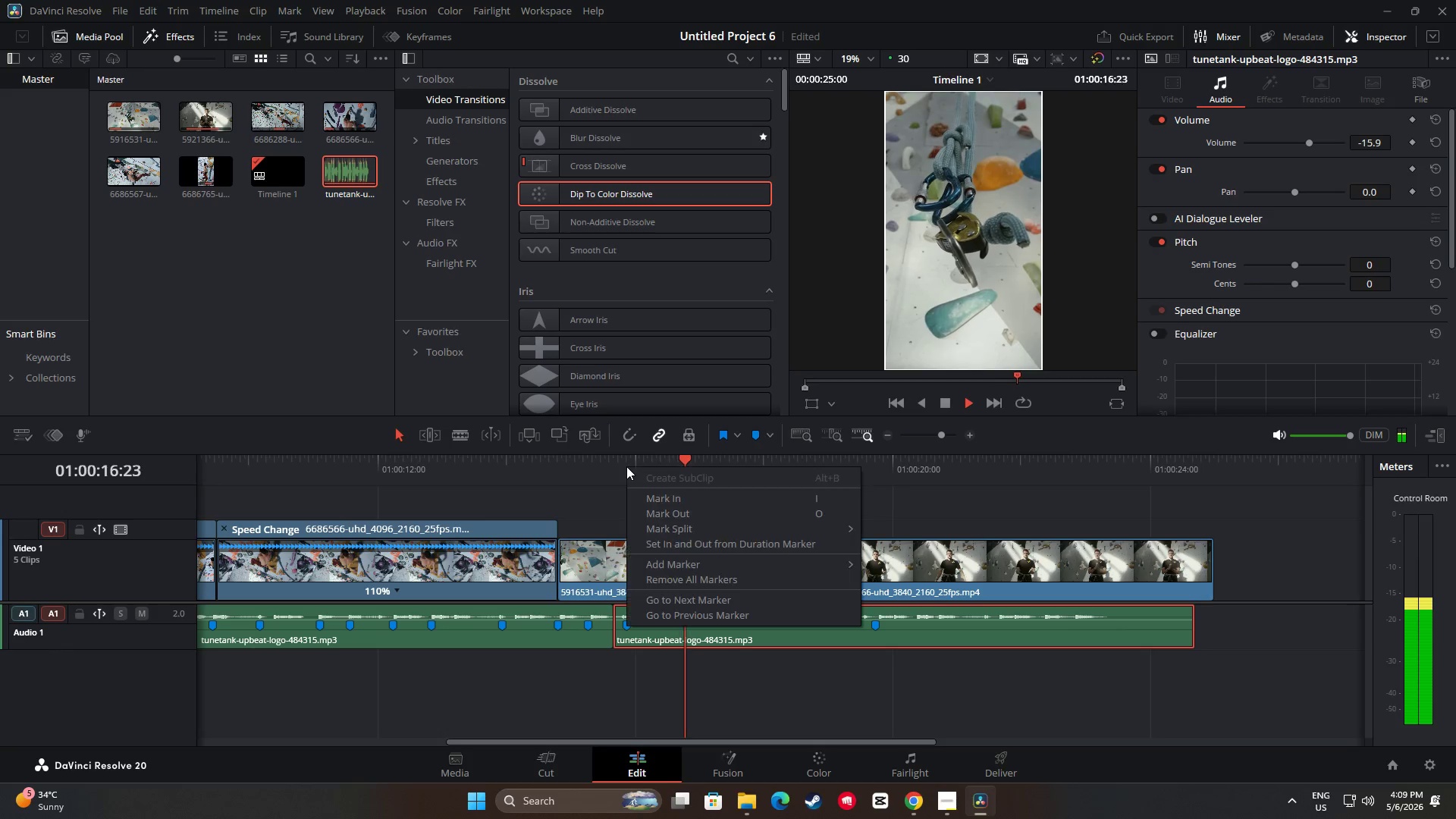 
key(Space)
 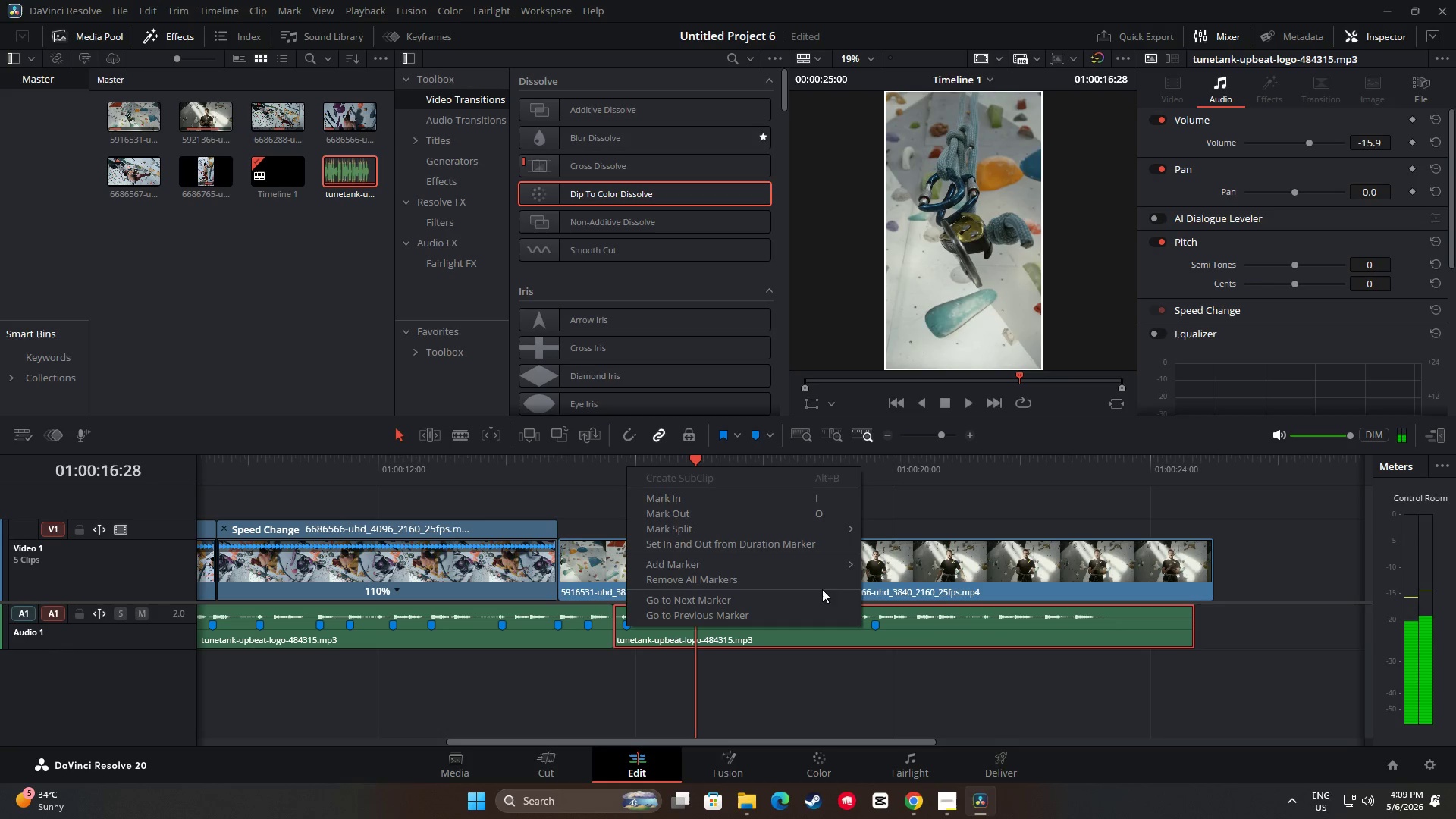 
left_click_drag(start_coordinate=[857, 713], to_coordinate=[855, 709])
 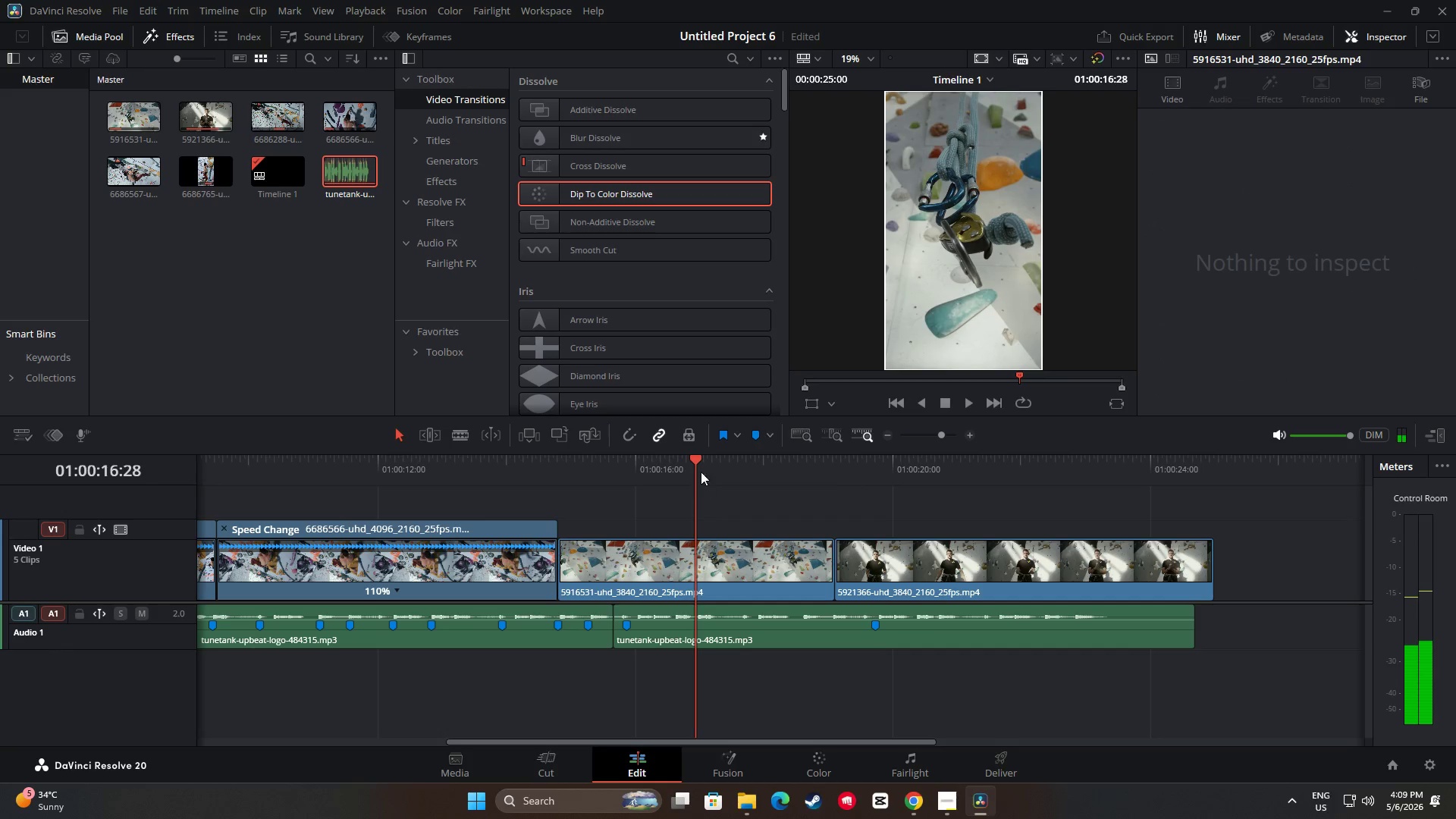 
left_click_drag(start_coordinate=[694, 465], to_coordinate=[659, 463])
 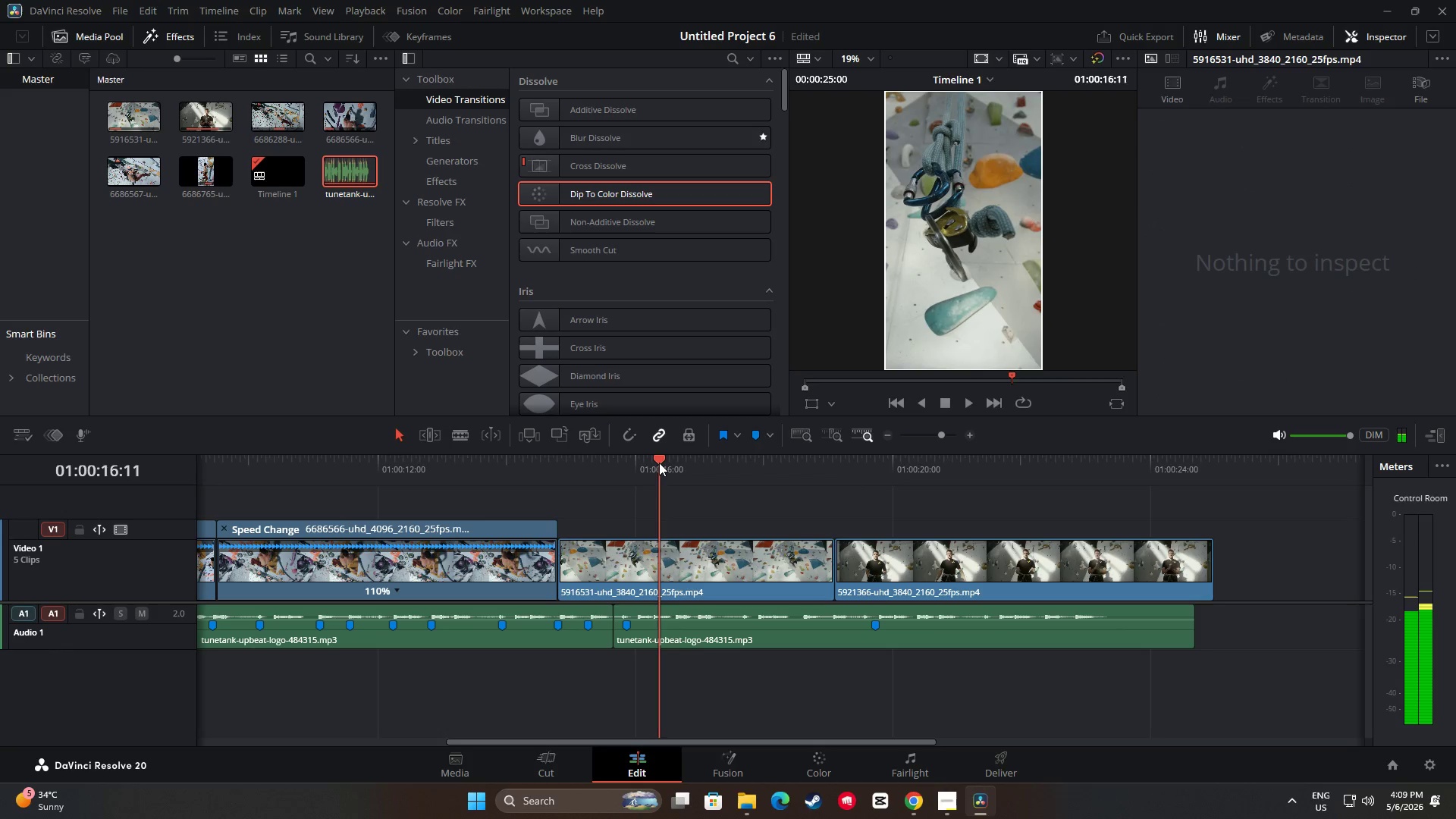 
key(Space)
 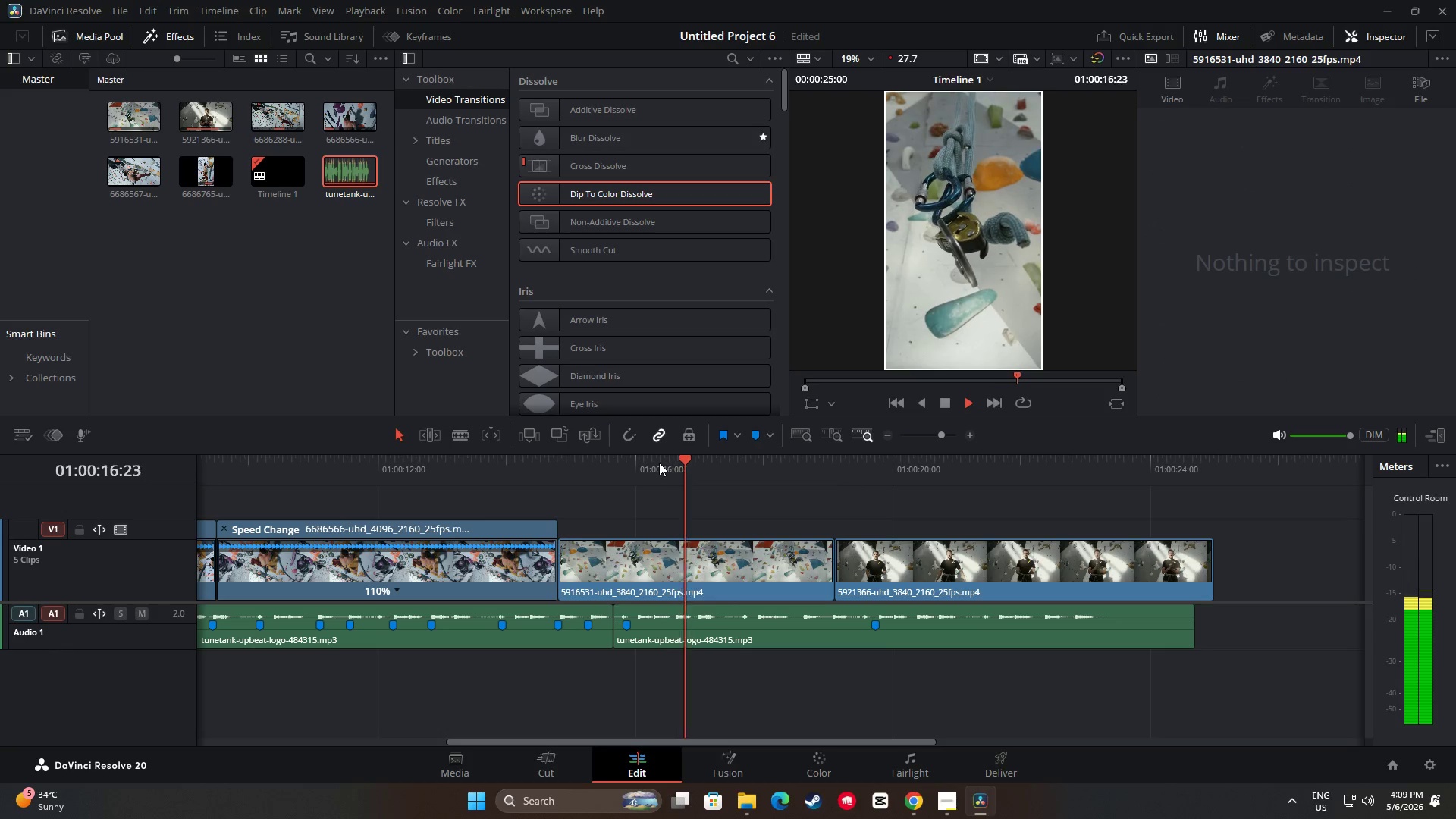 
key(Space)
 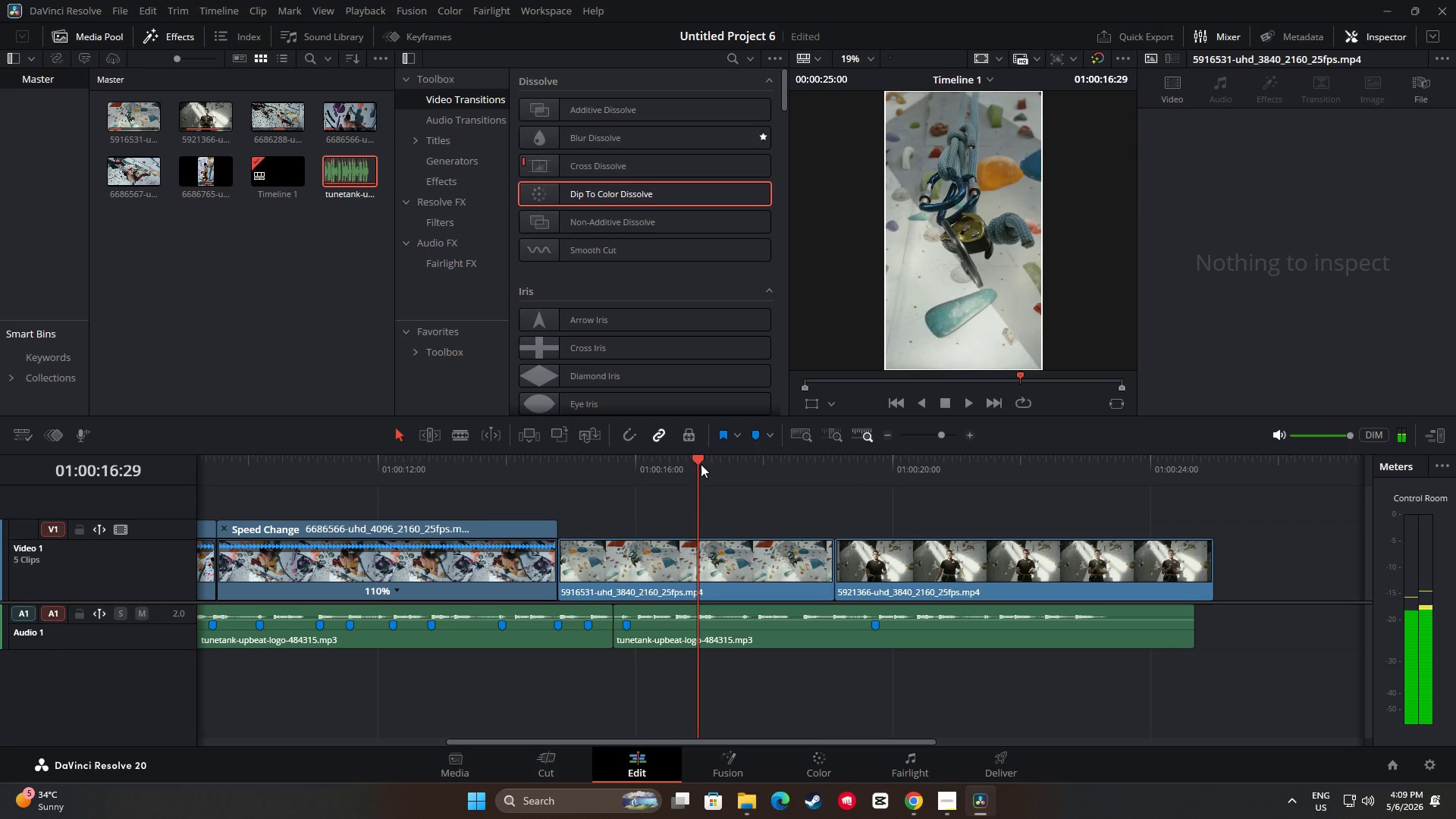 
left_click_drag(start_coordinate=[698, 464], to_coordinate=[674, 463])
 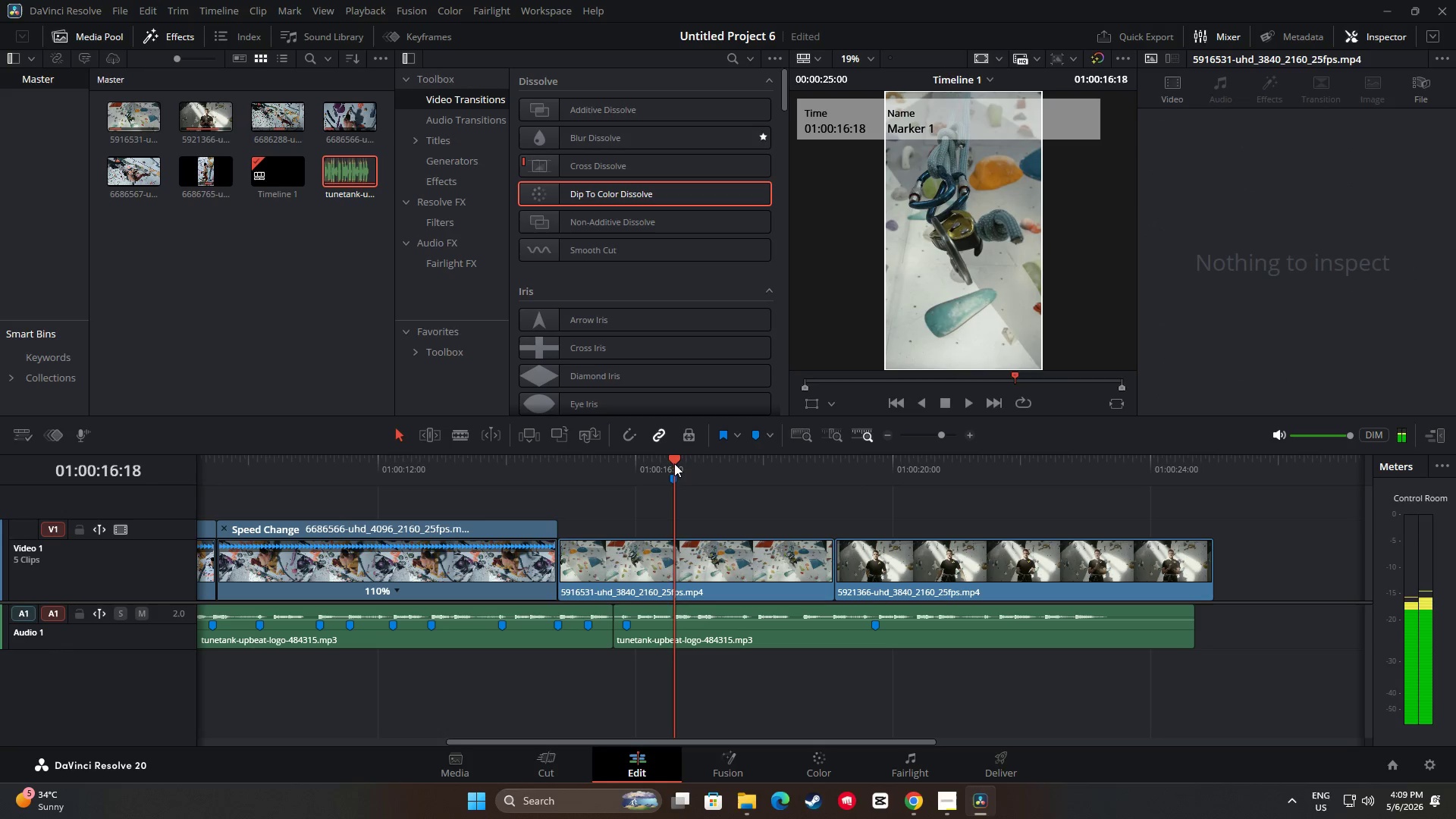 
key(M)
 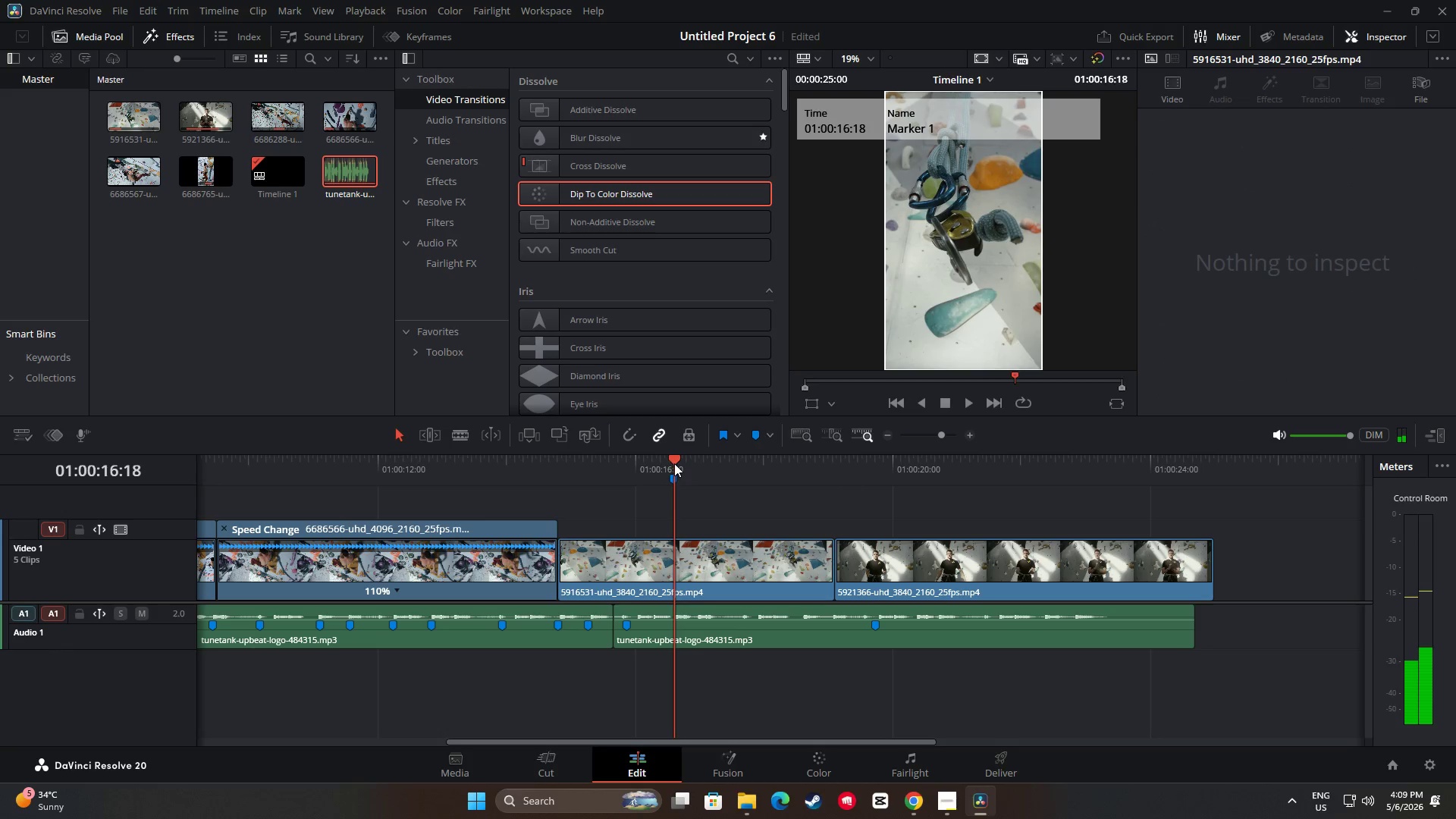 
key(Control+ControlLeft)
 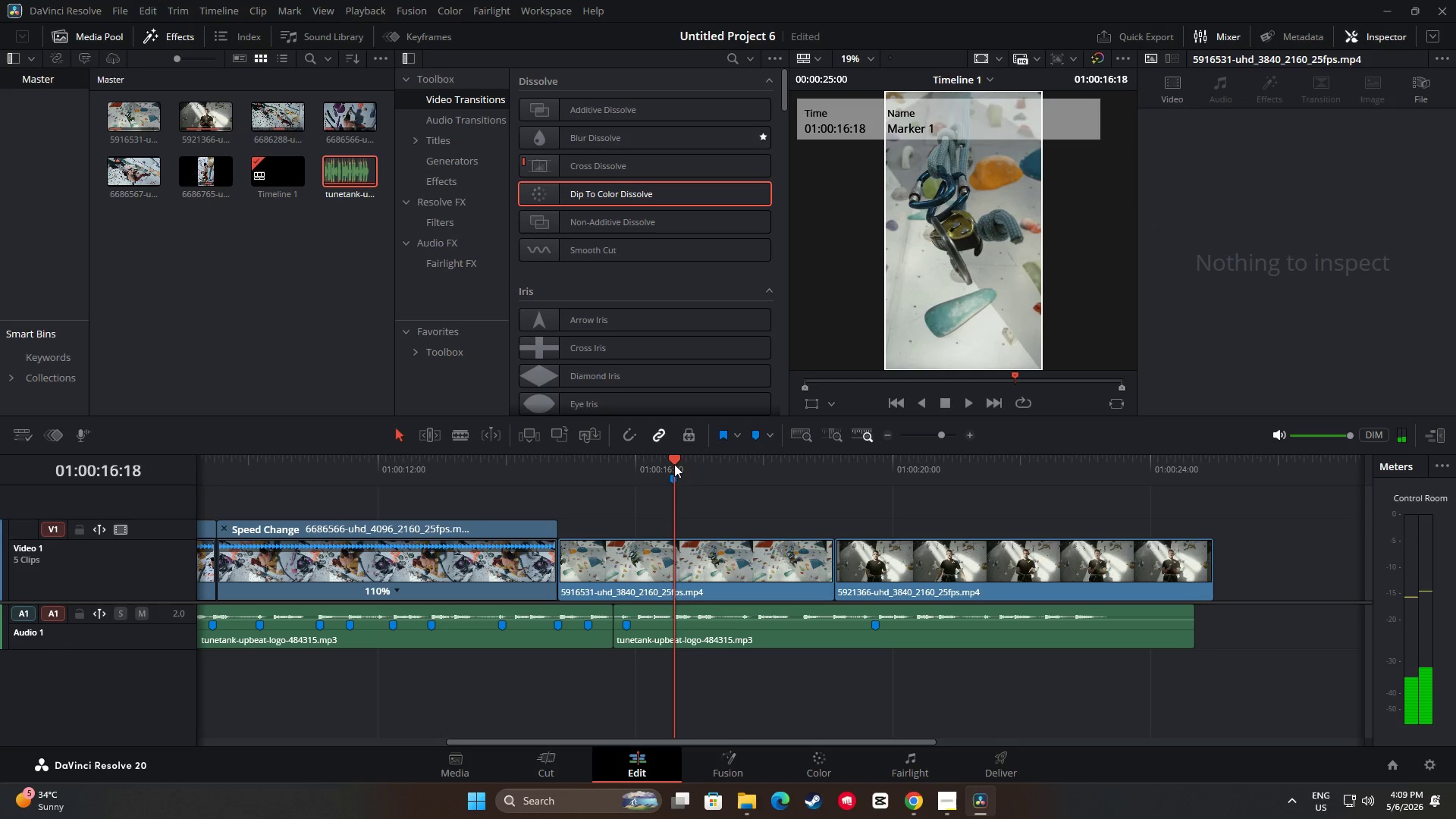 
key(Control+Z)
 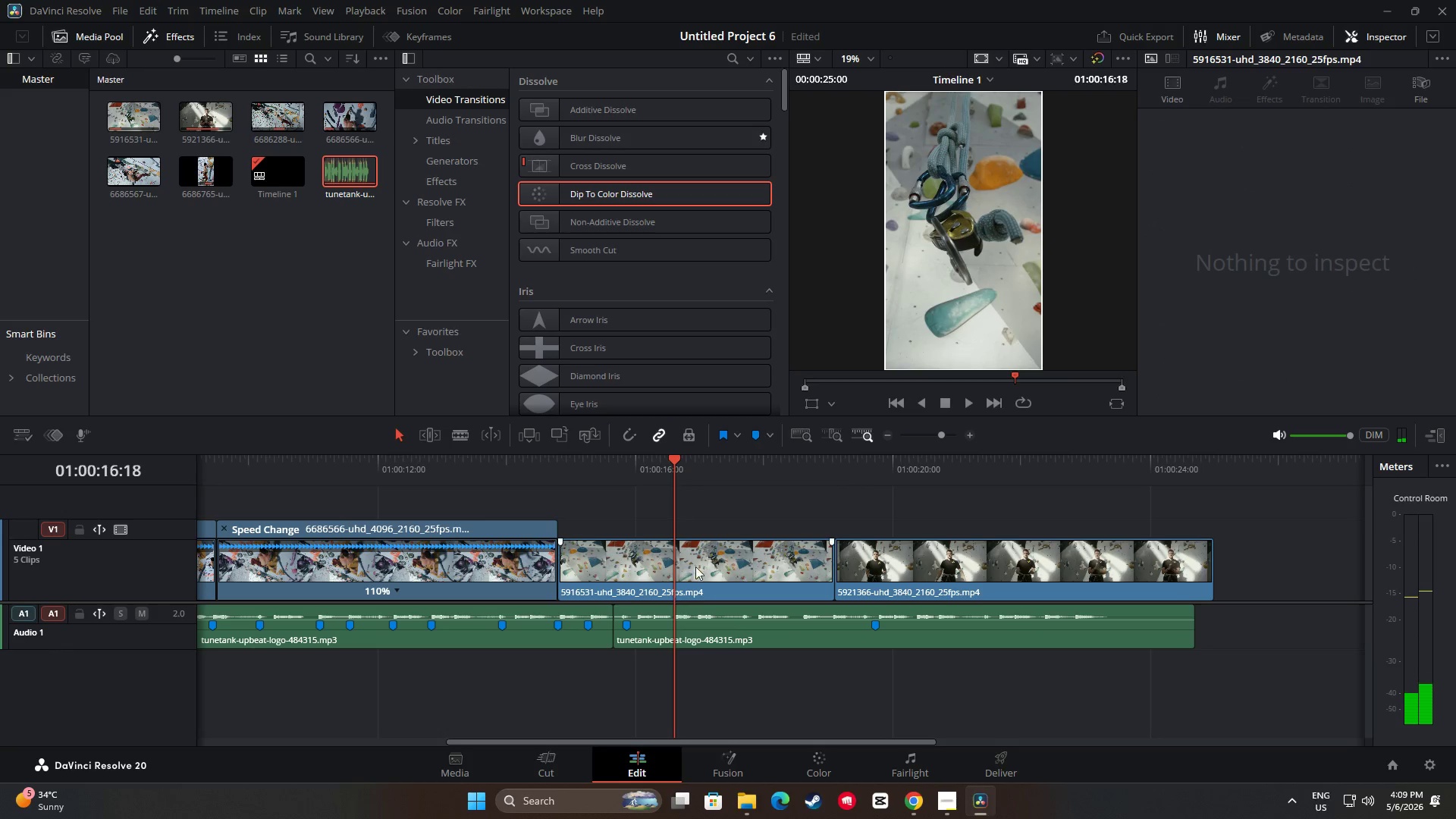 
left_click([703, 635])
 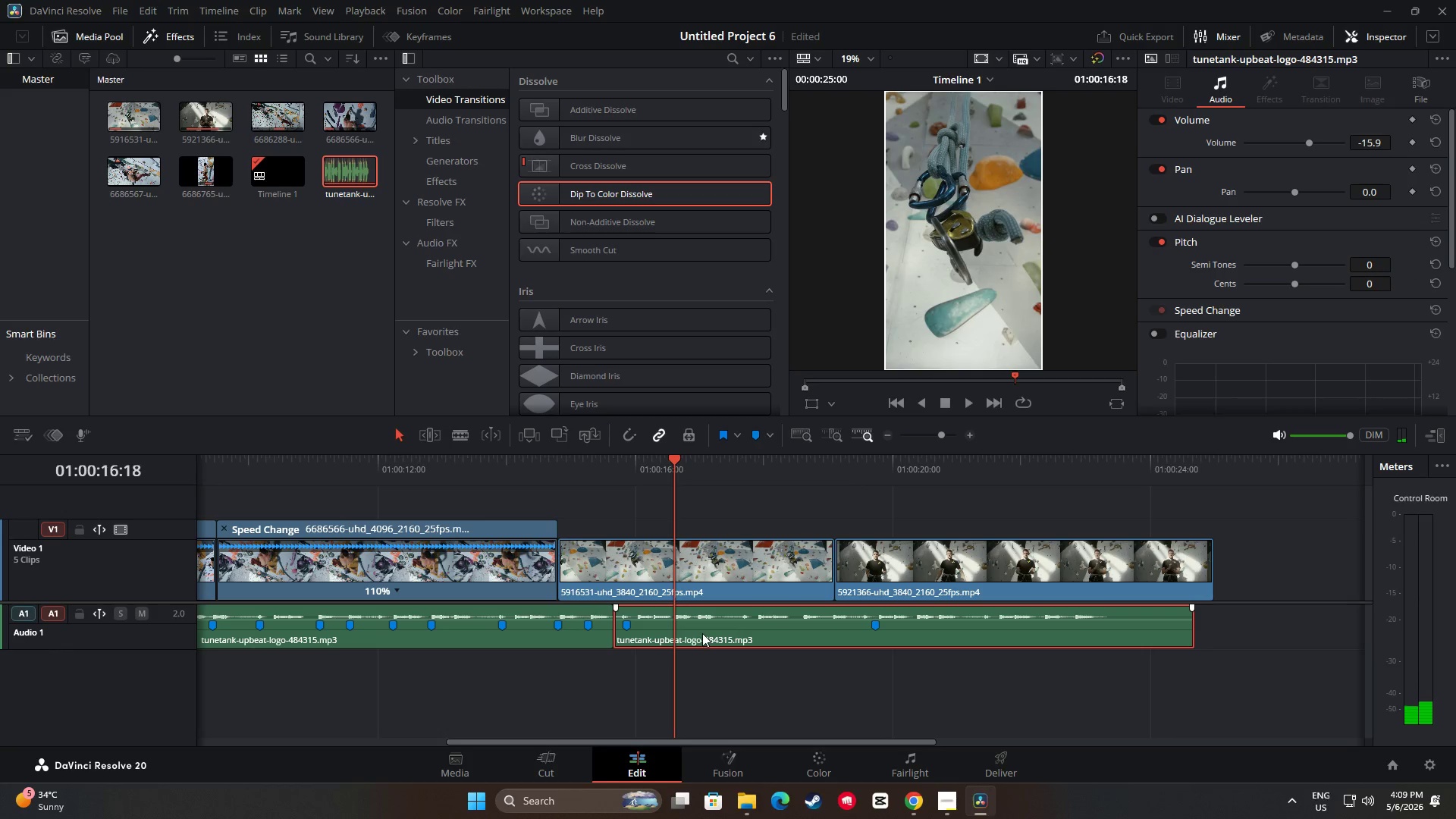 
key(M)
 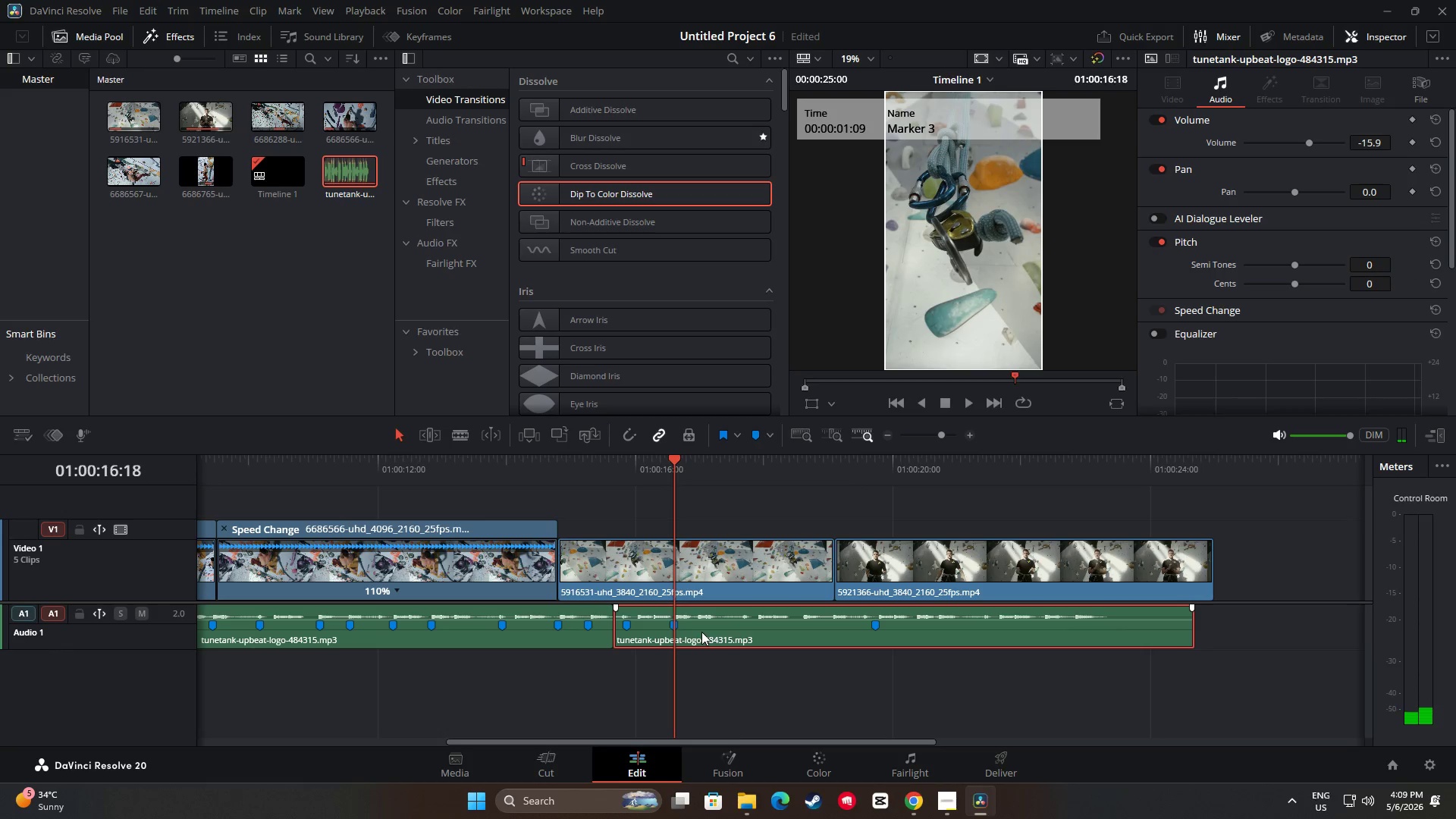 
key(Space)
 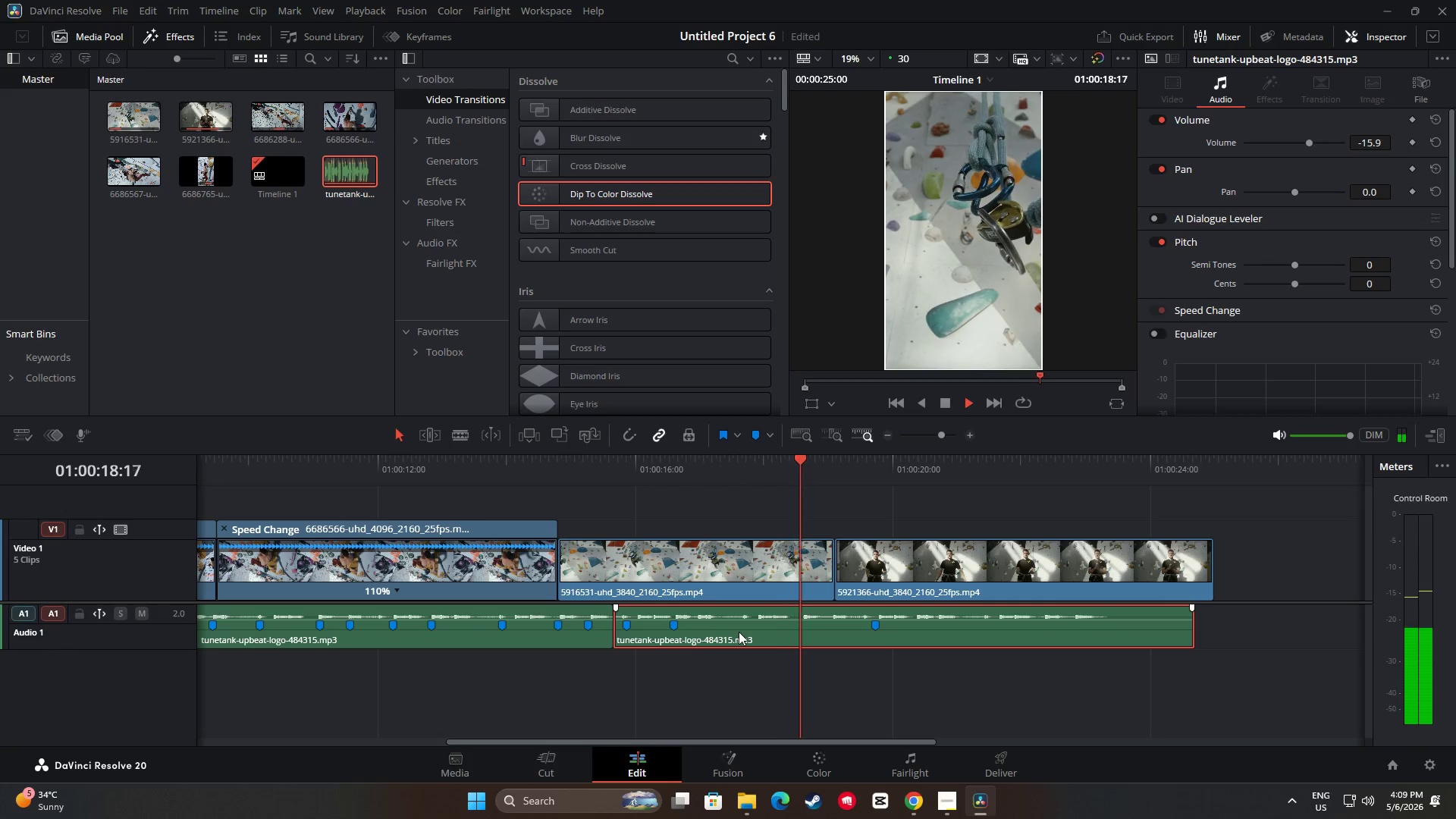 
key(Space)
 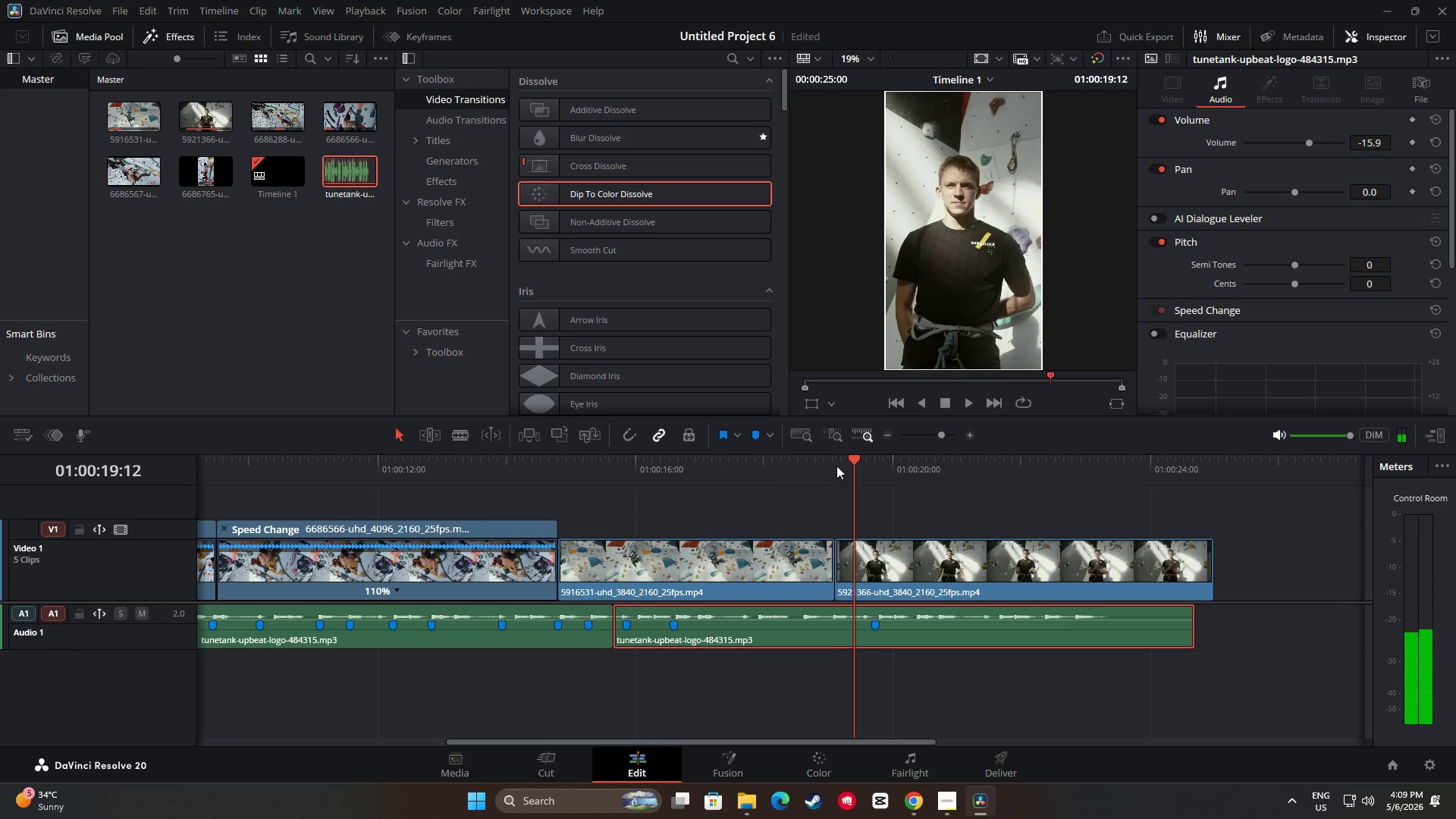 
left_click_drag(start_coordinate=[853, 460], to_coordinate=[830, 460])
 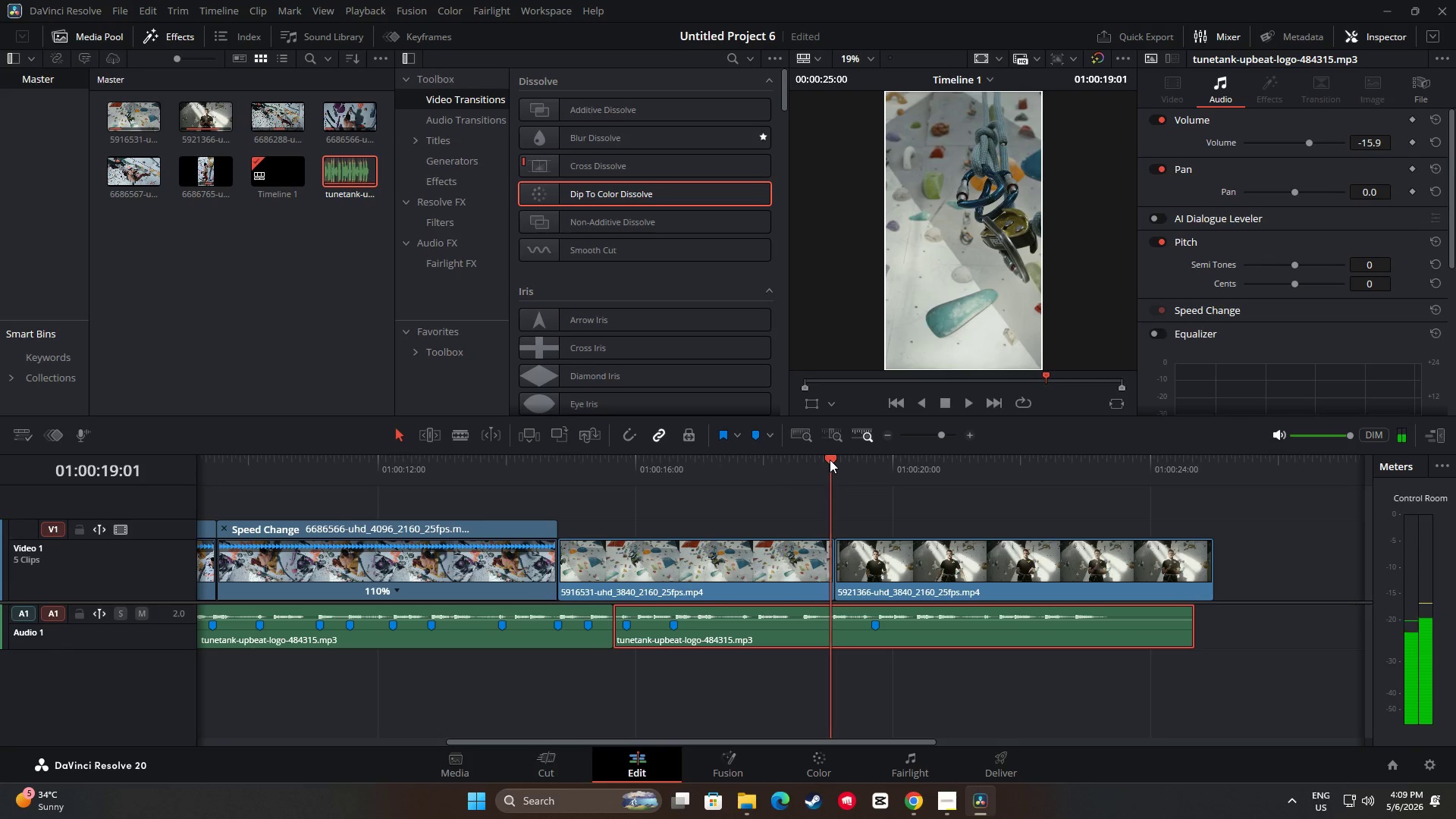 
key(M)
 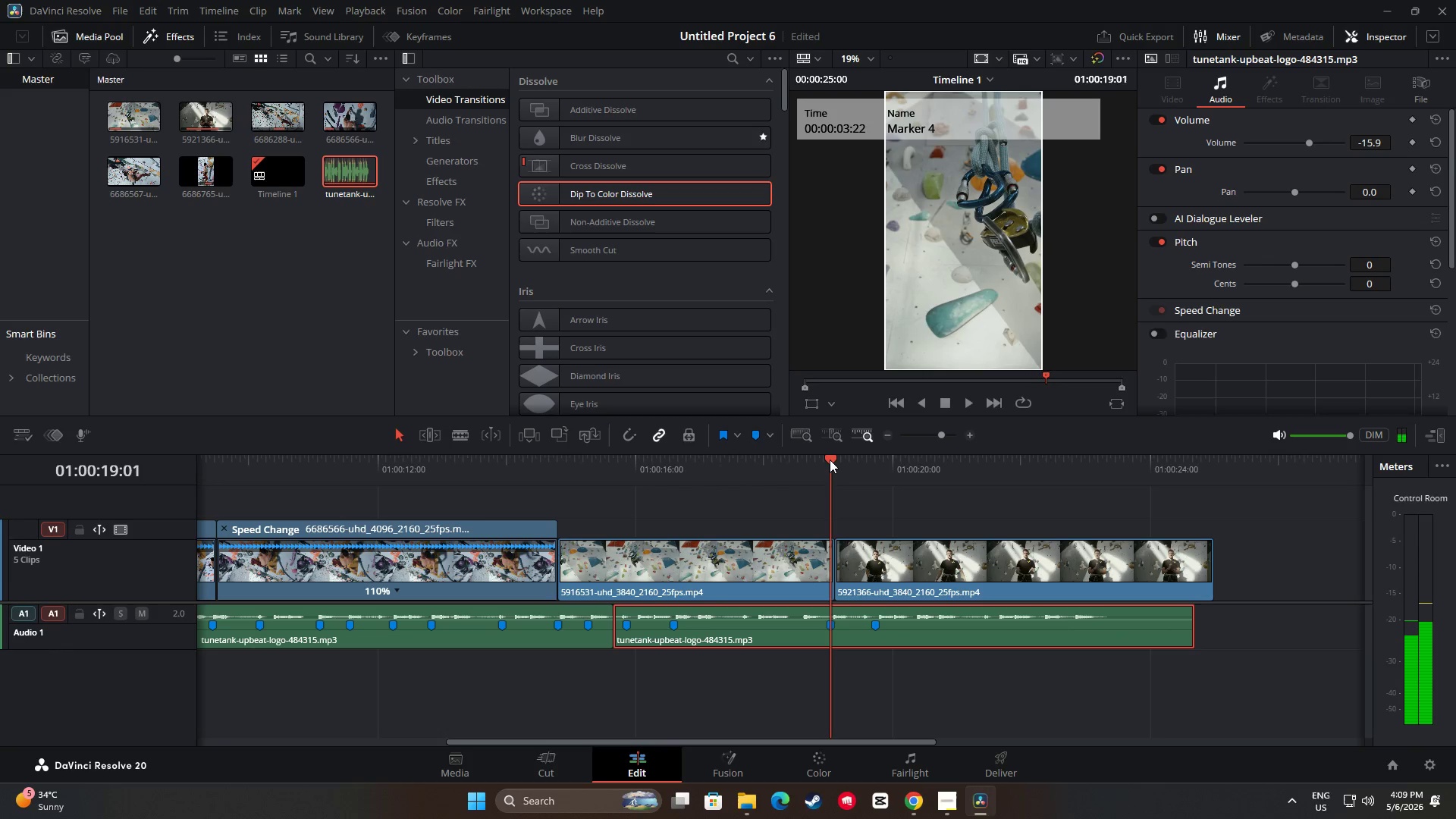 
left_click_drag(start_coordinate=[830, 460], to_coordinate=[745, 469])
 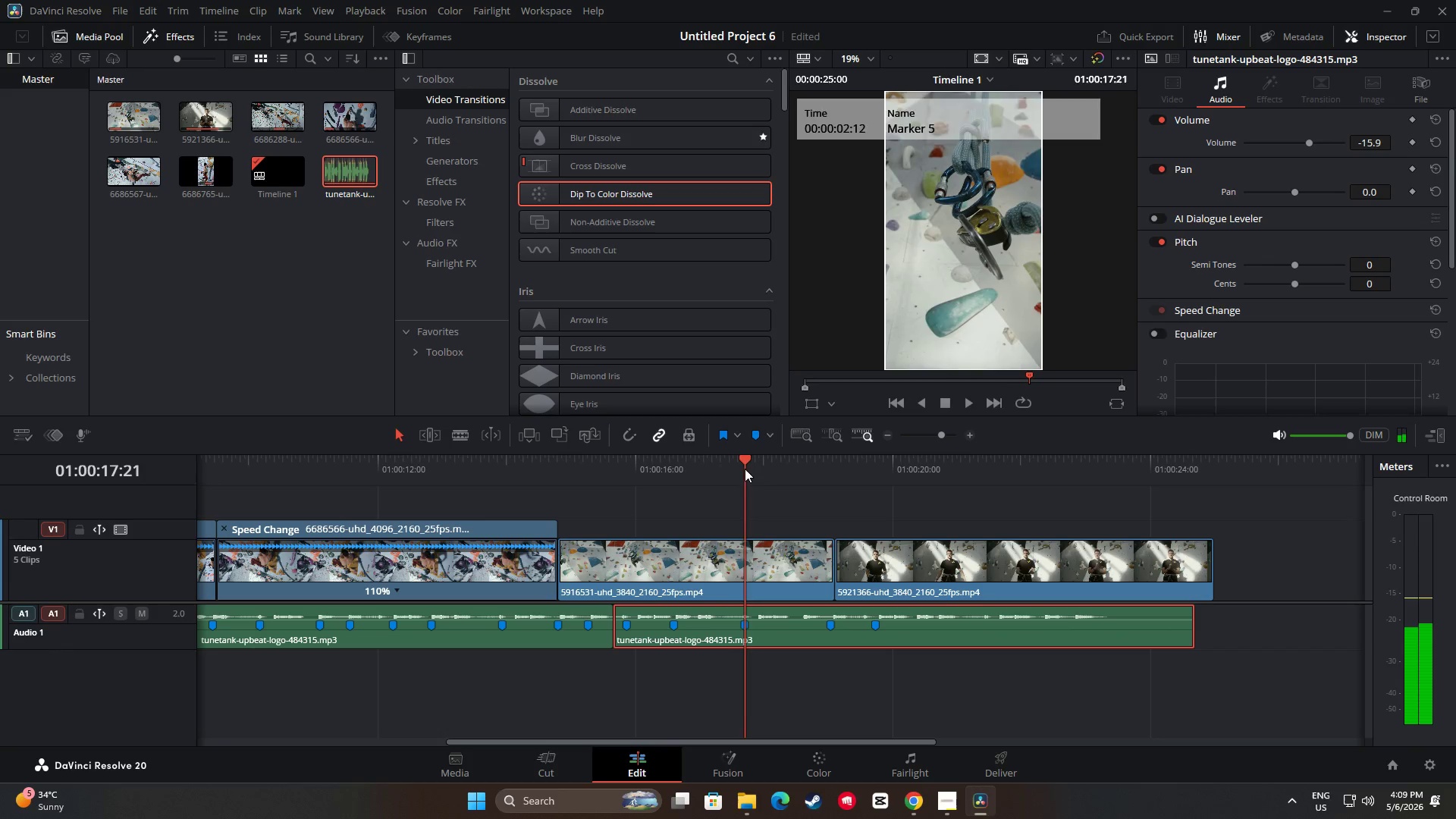 
key(M)
 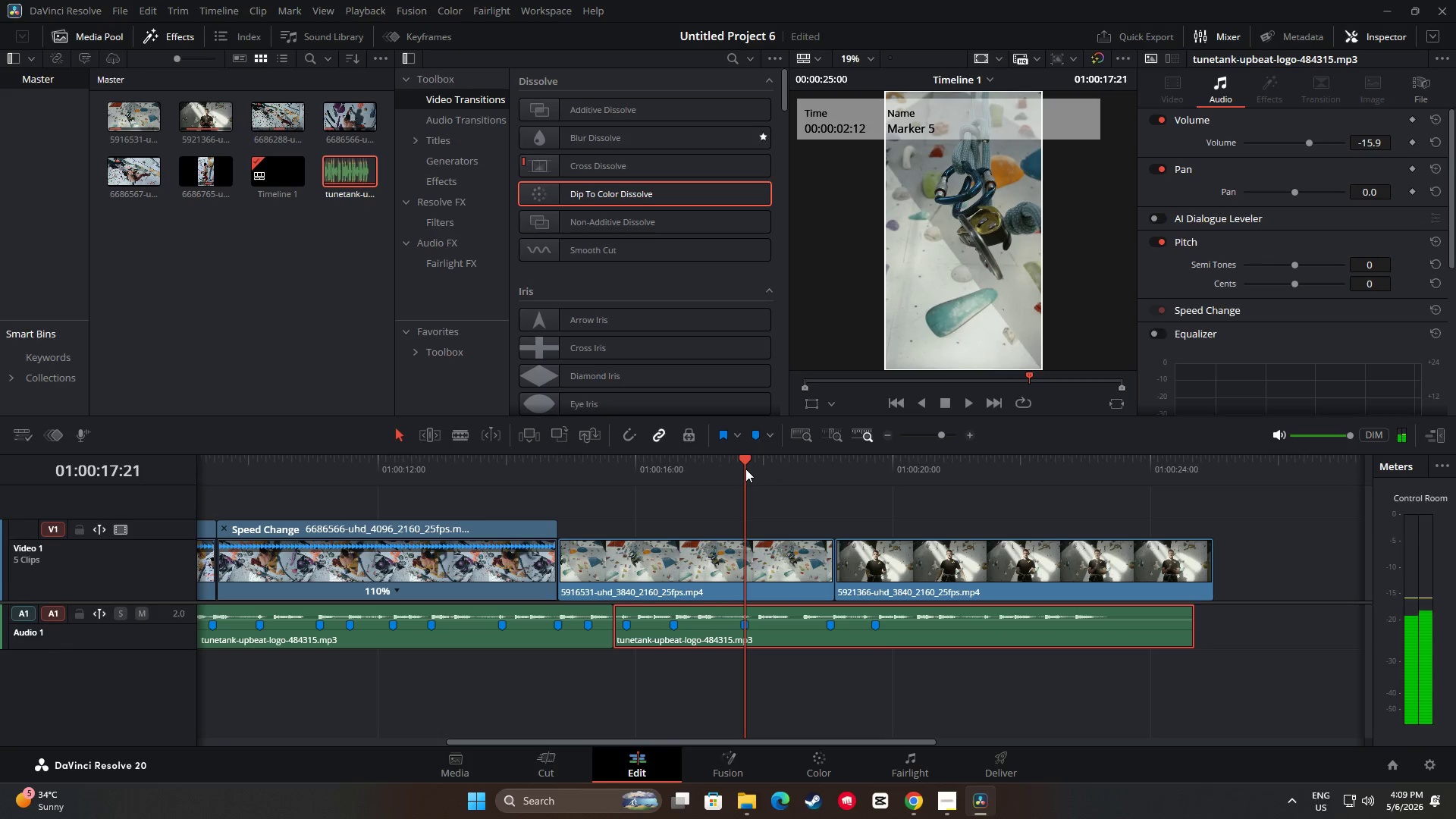 
left_click([745, 469])
 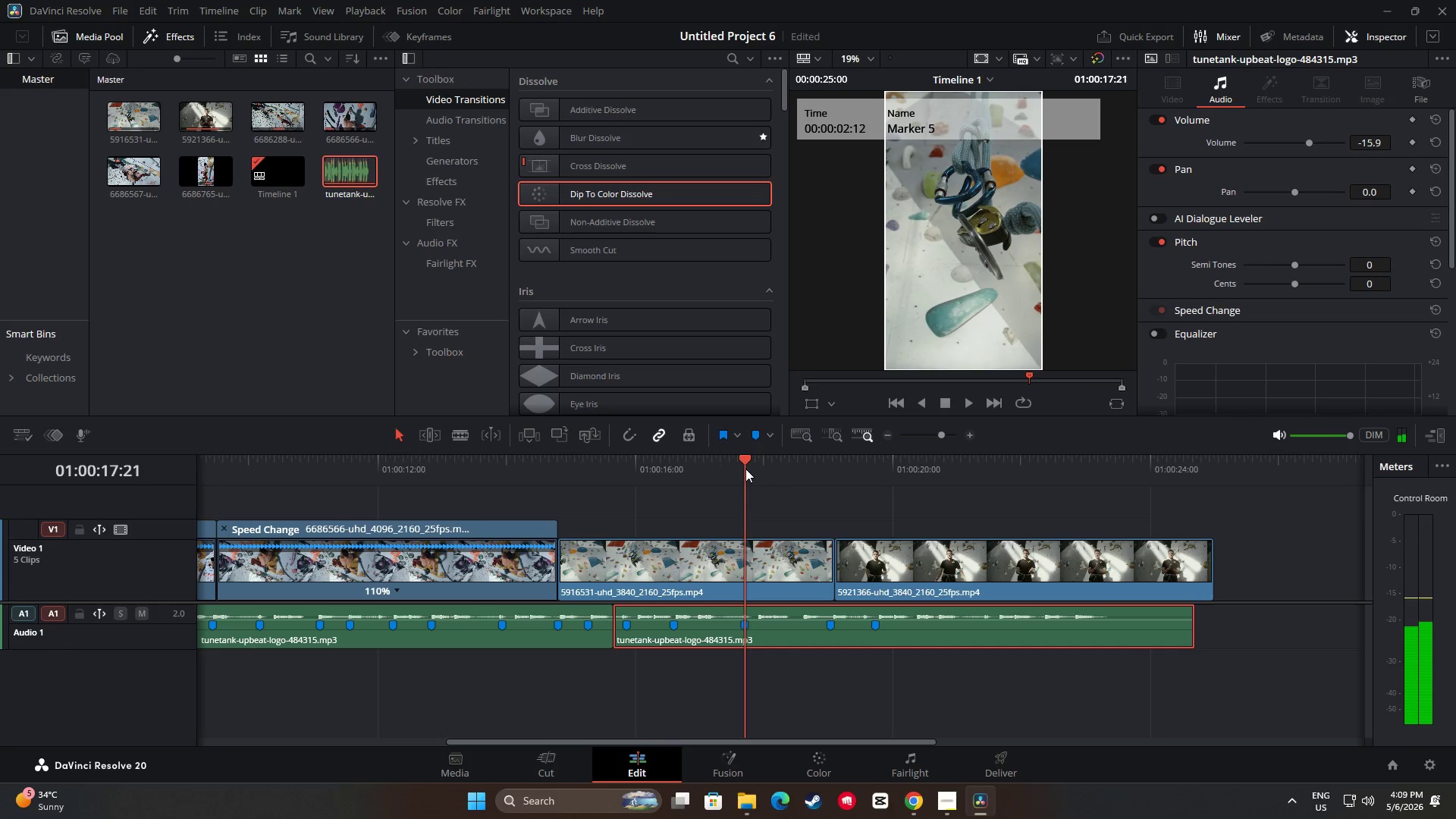 
key(Space)
 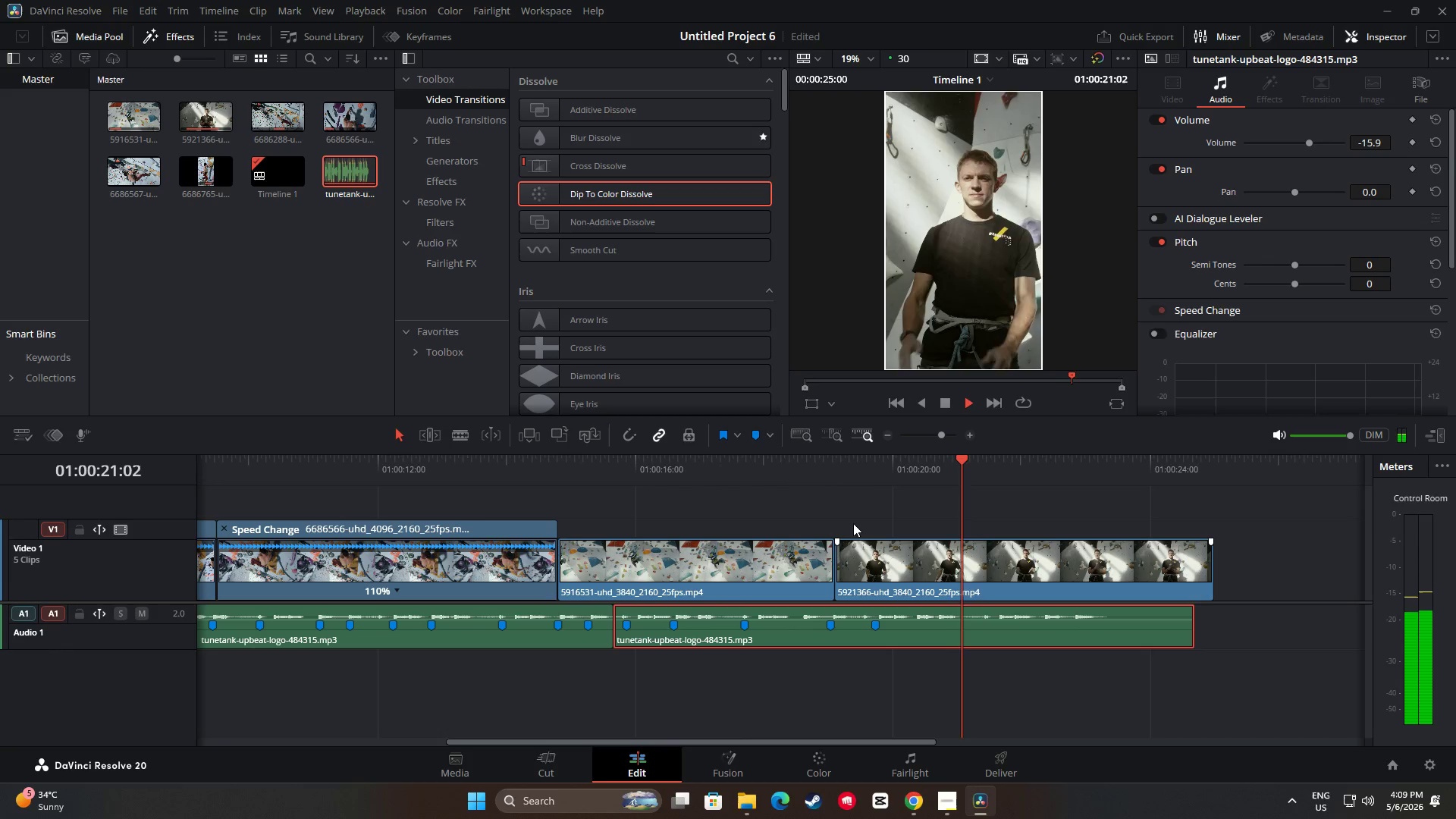 
key(Space)
 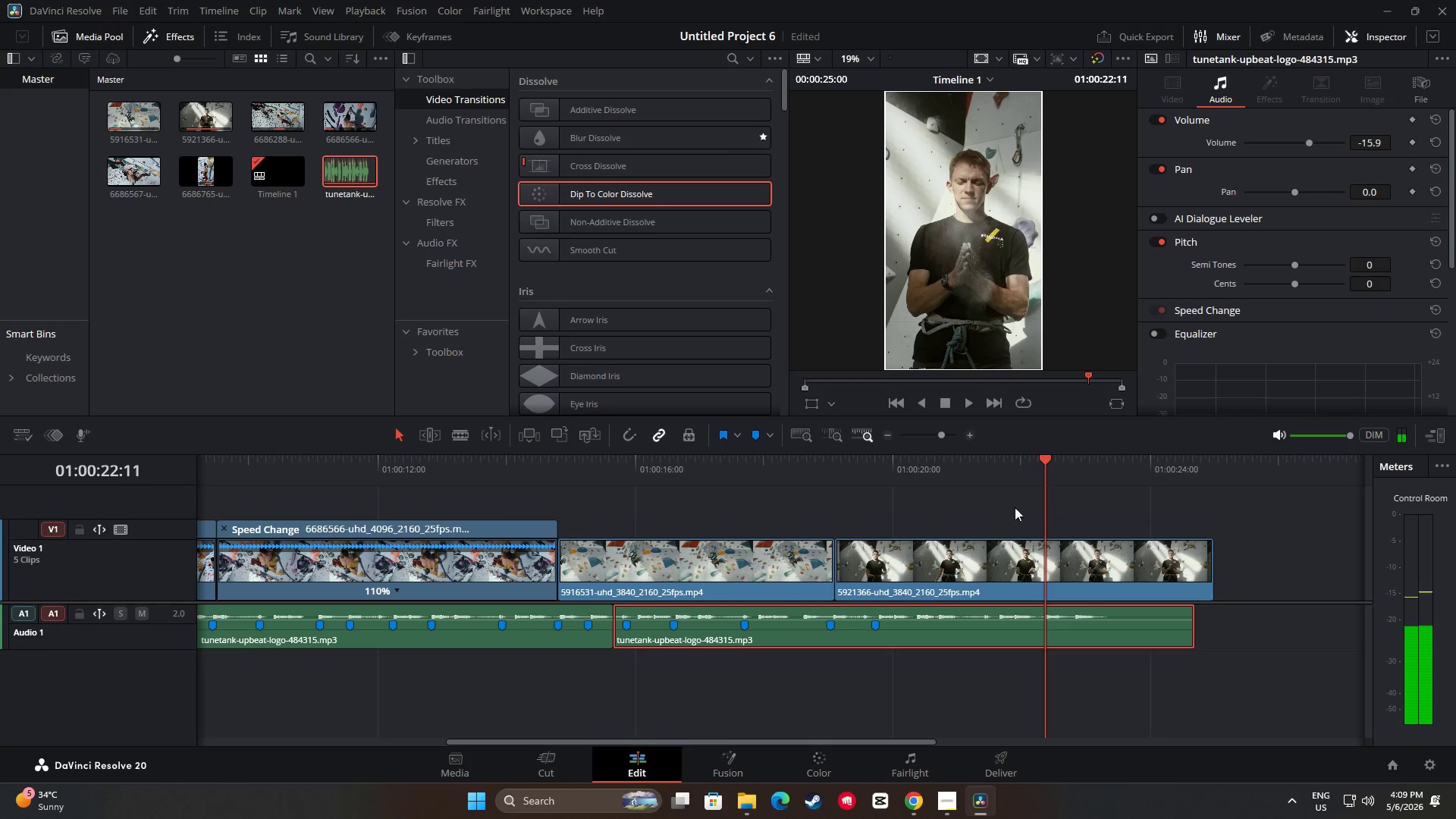 
key(M)
 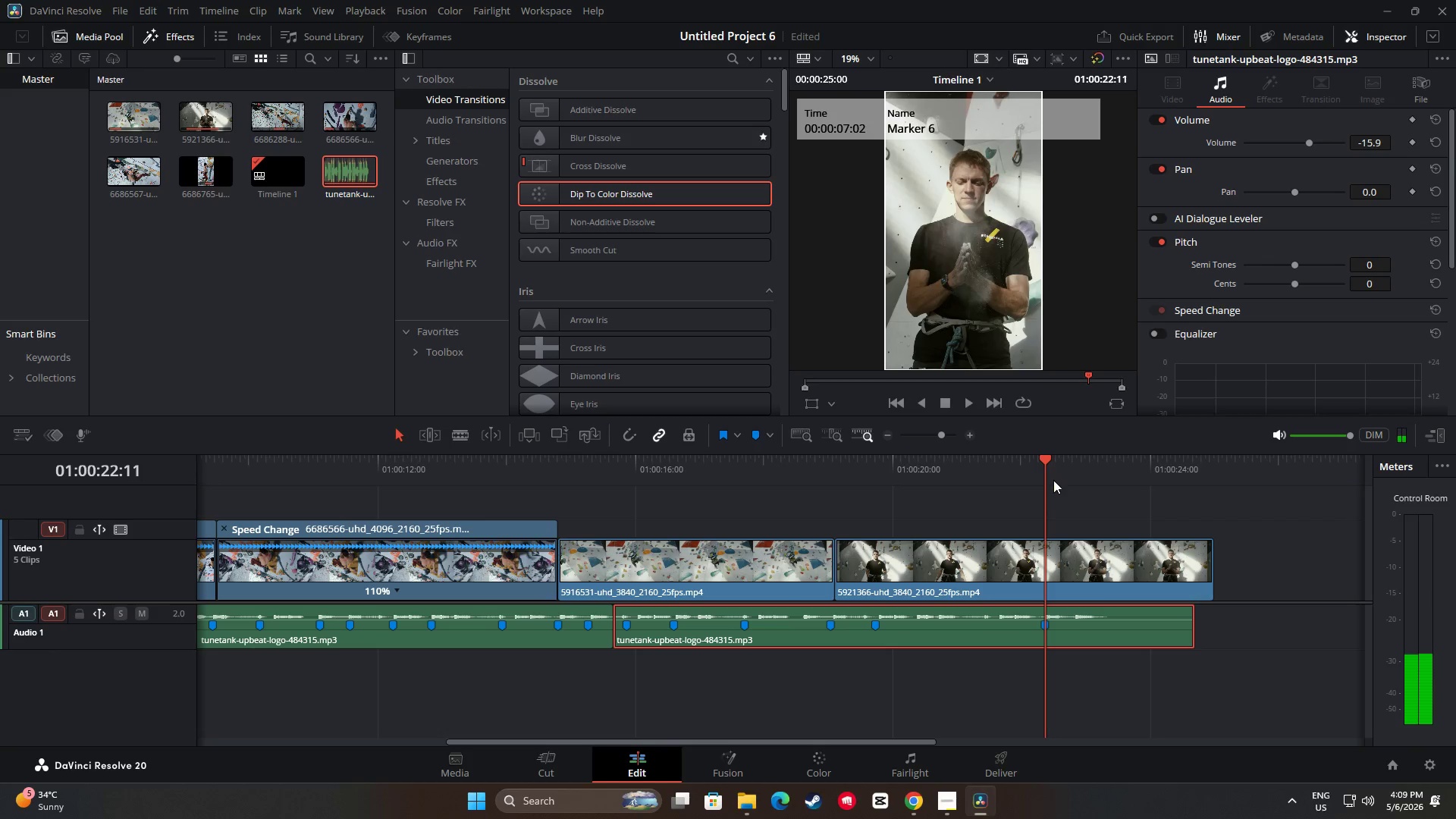 
key(Space)
 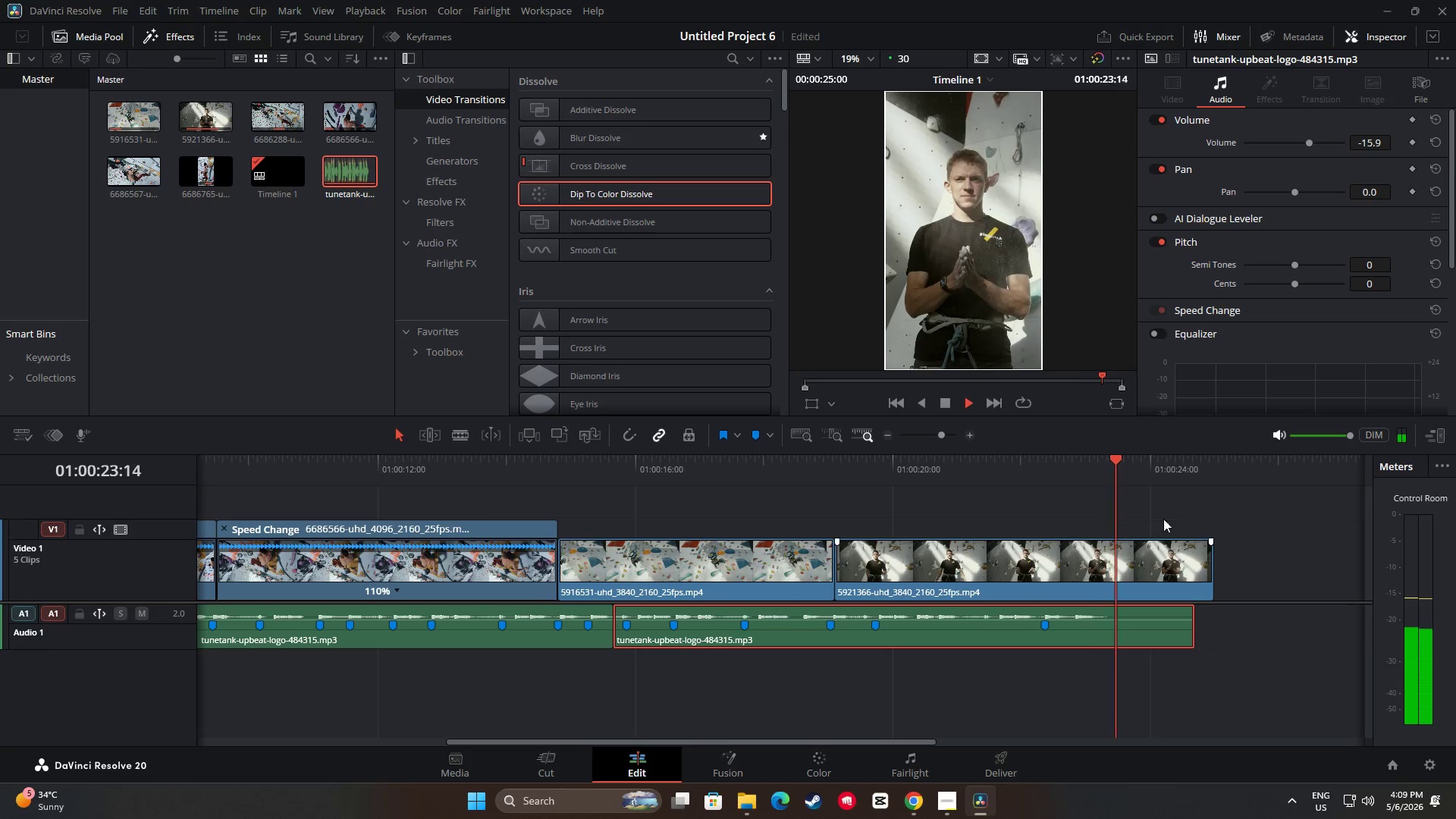 
left_click_drag(start_coordinate=[1137, 461], to_coordinate=[0, 495])
 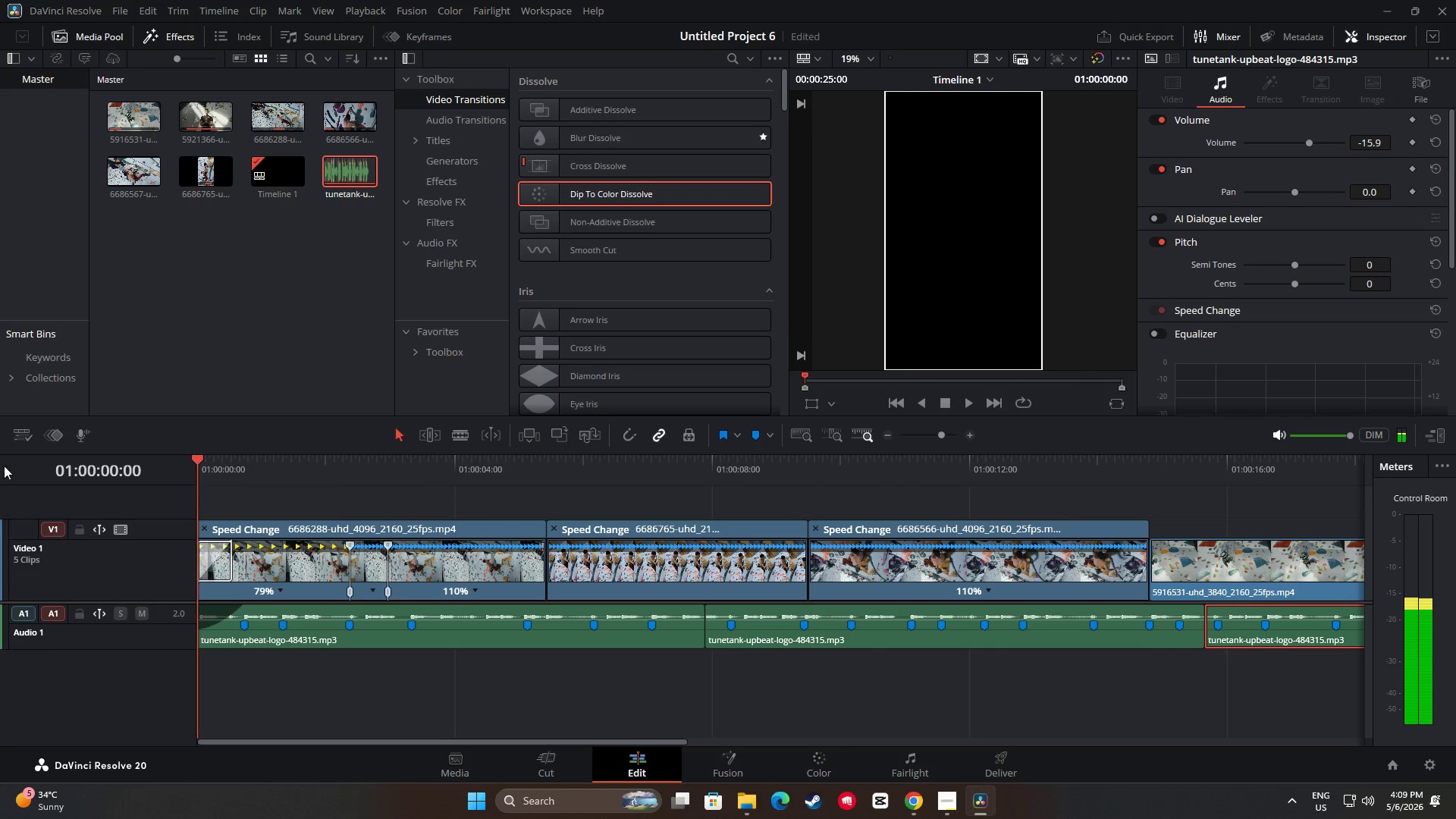 
key(Space)
 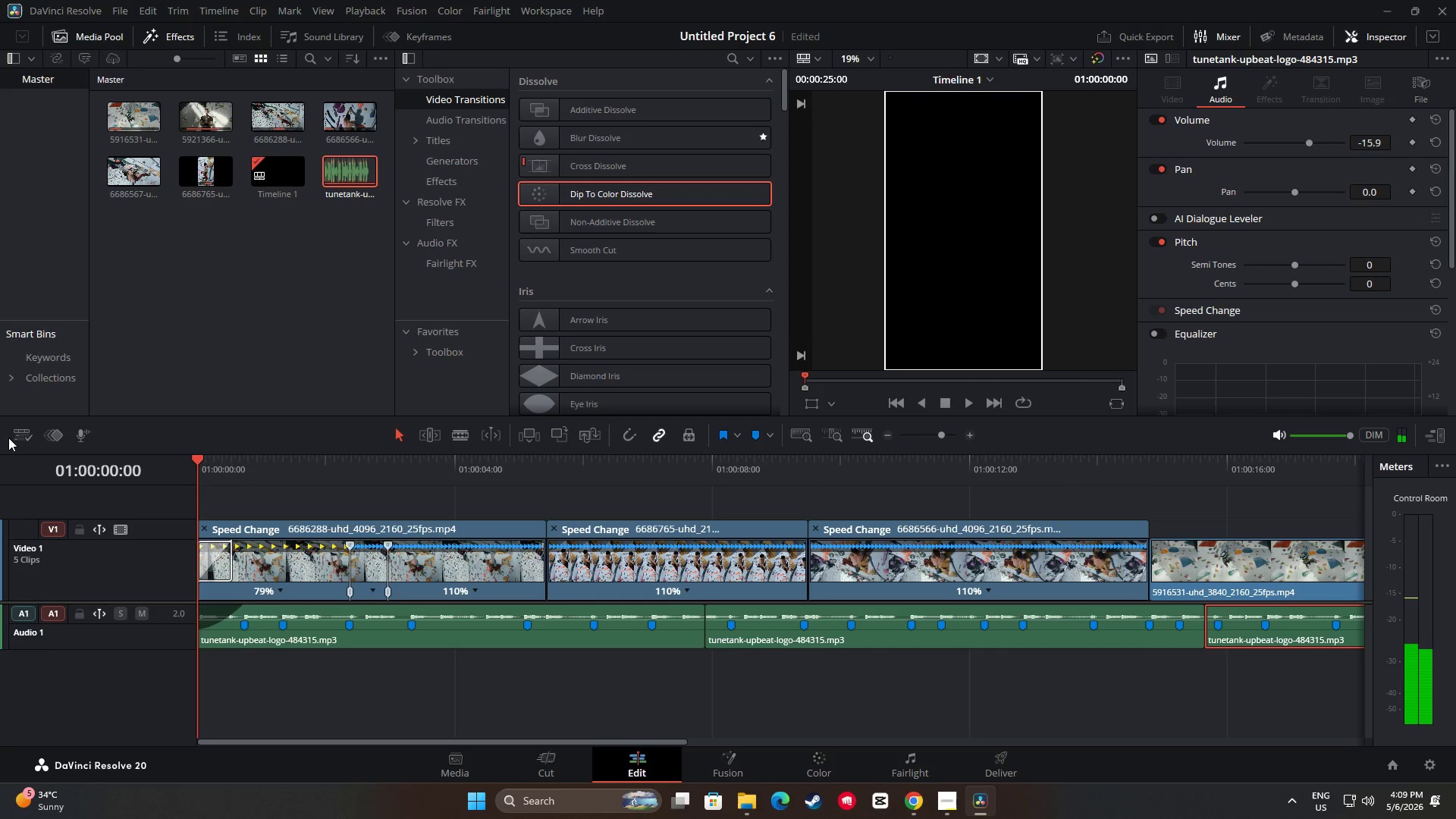 
key(Space)
 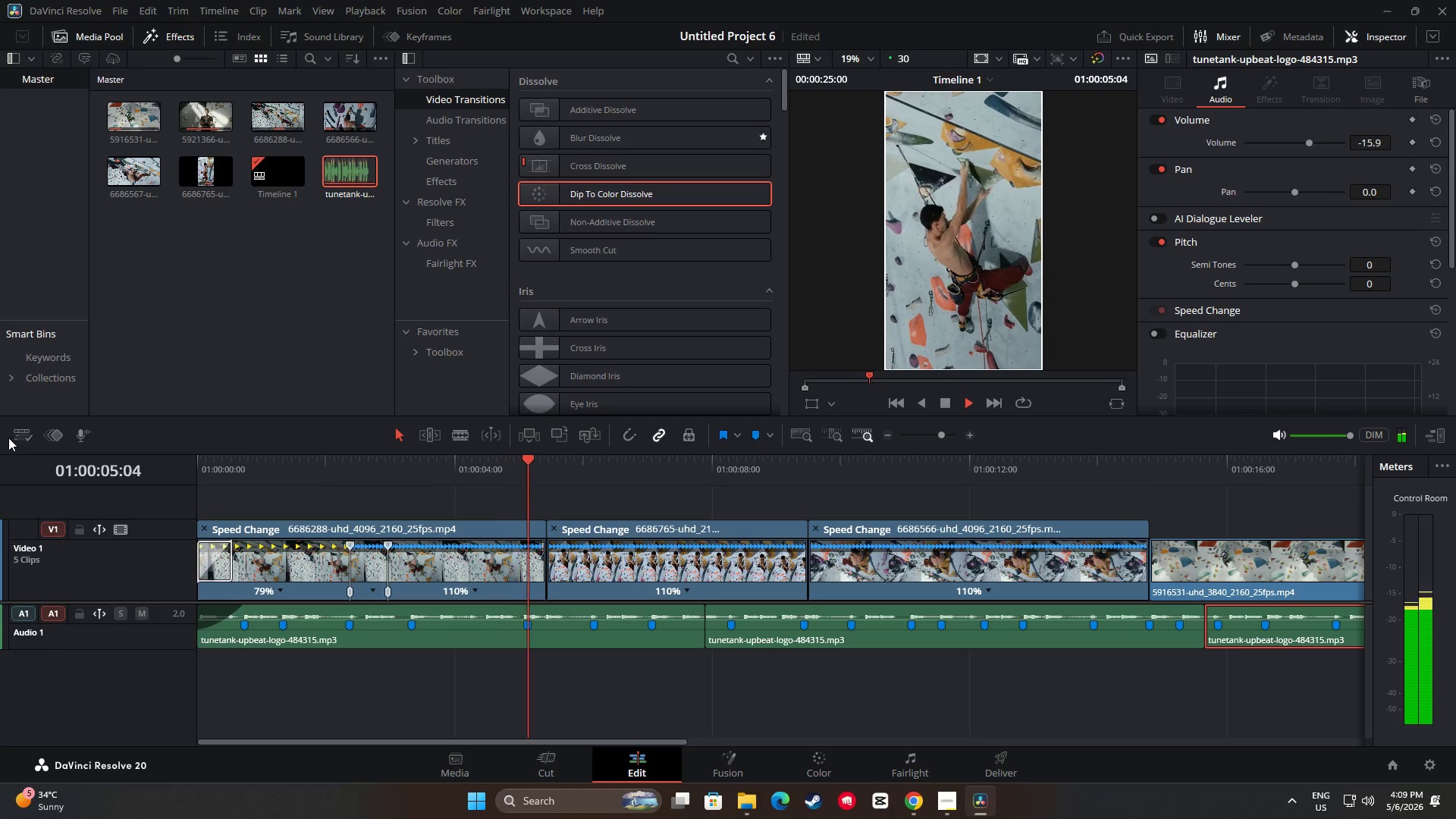 
wait(6.94)
 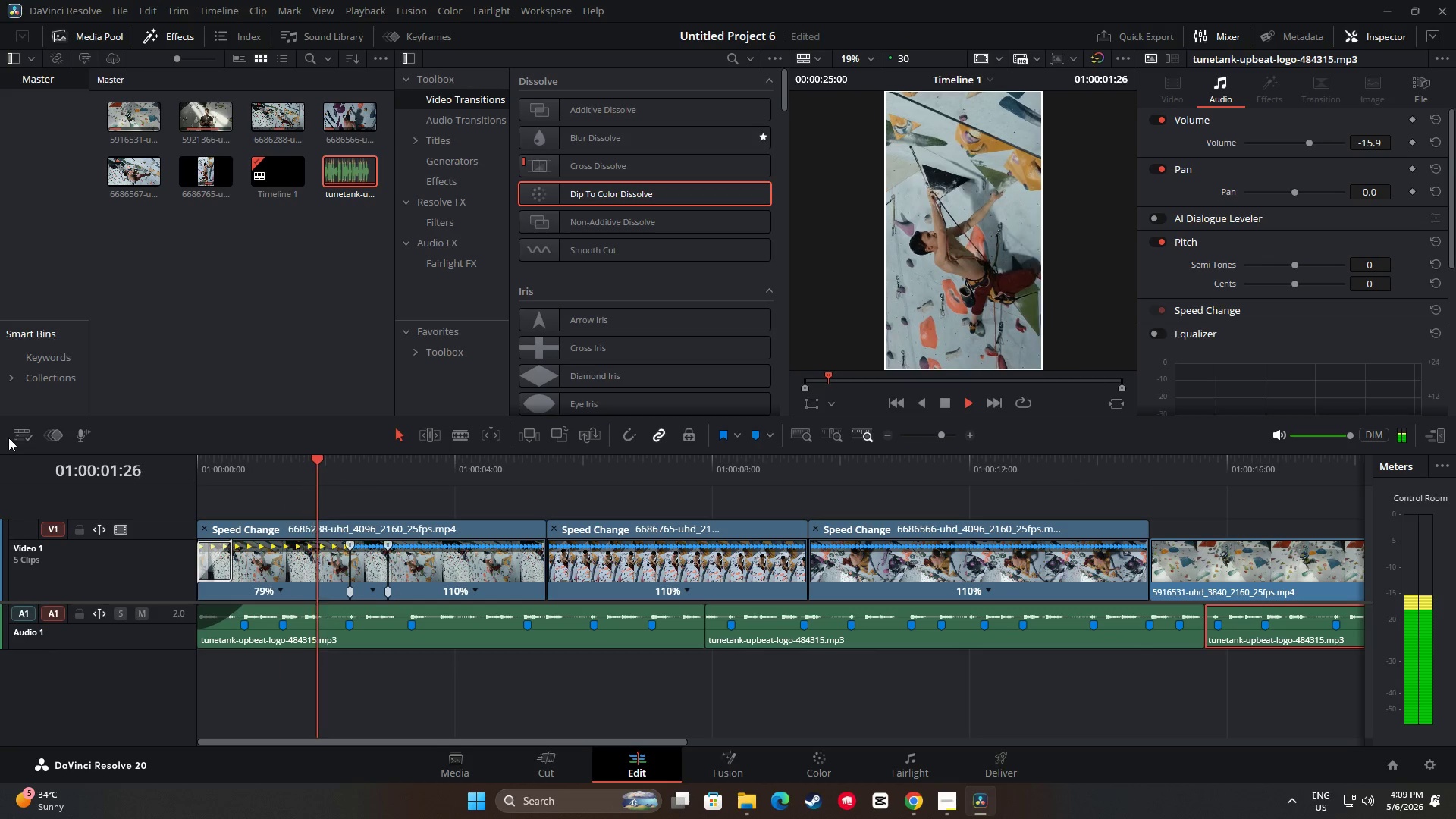 
key(Space)
 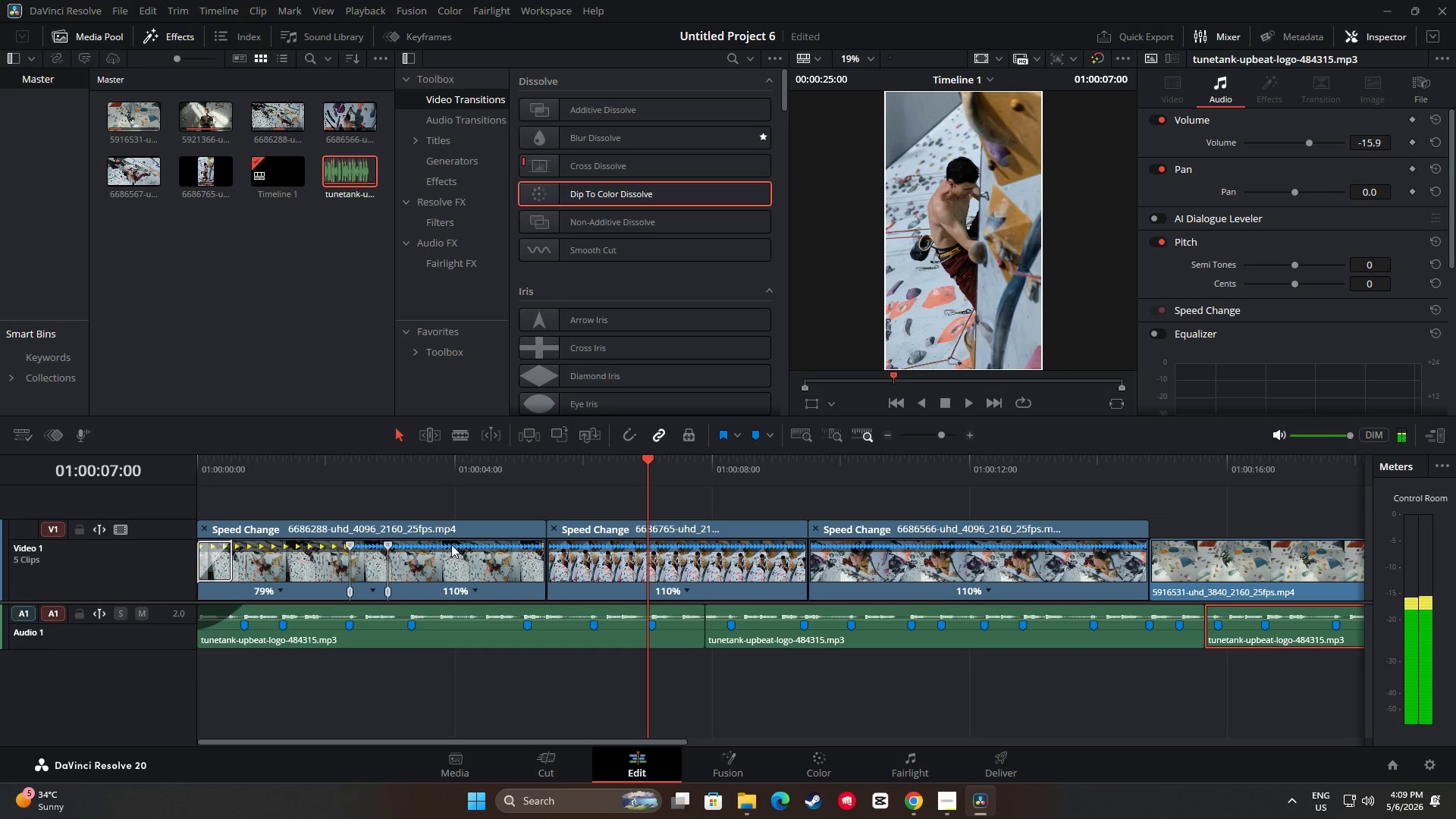 
mouse_move([558, 562])
 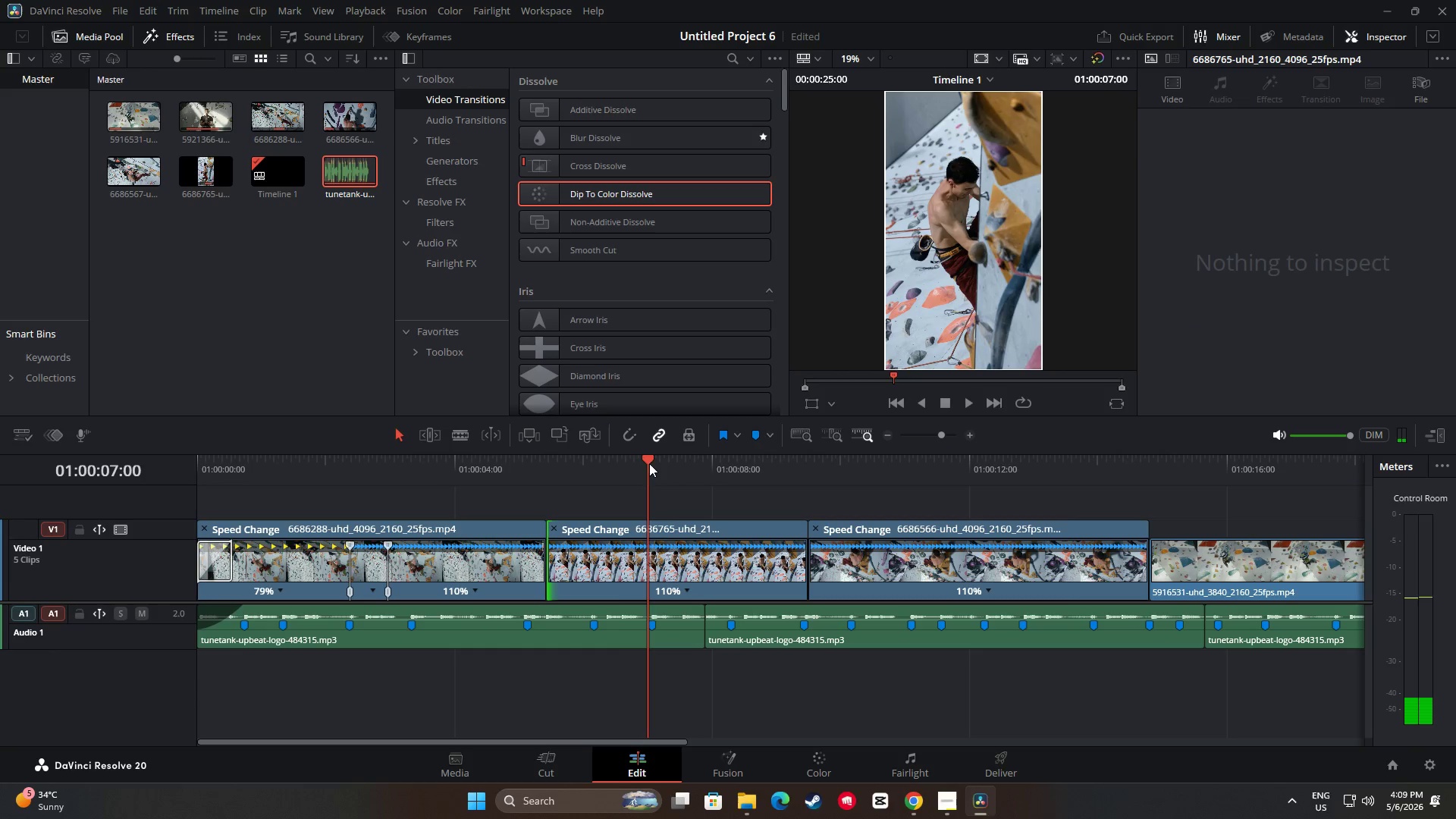 
left_click_drag(start_coordinate=[652, 460], to_coordinate=[515, 468])
 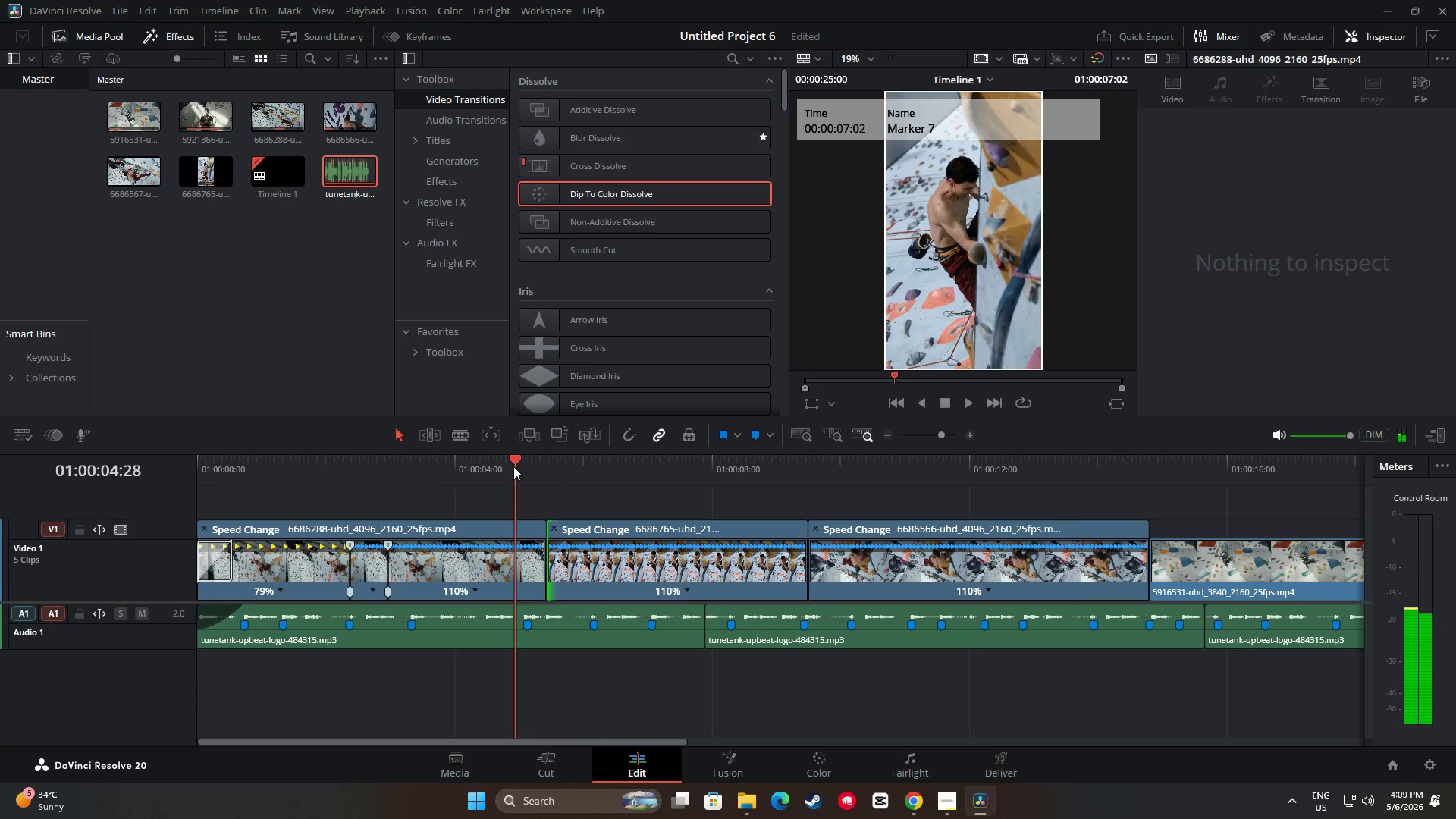 
key(Space)
 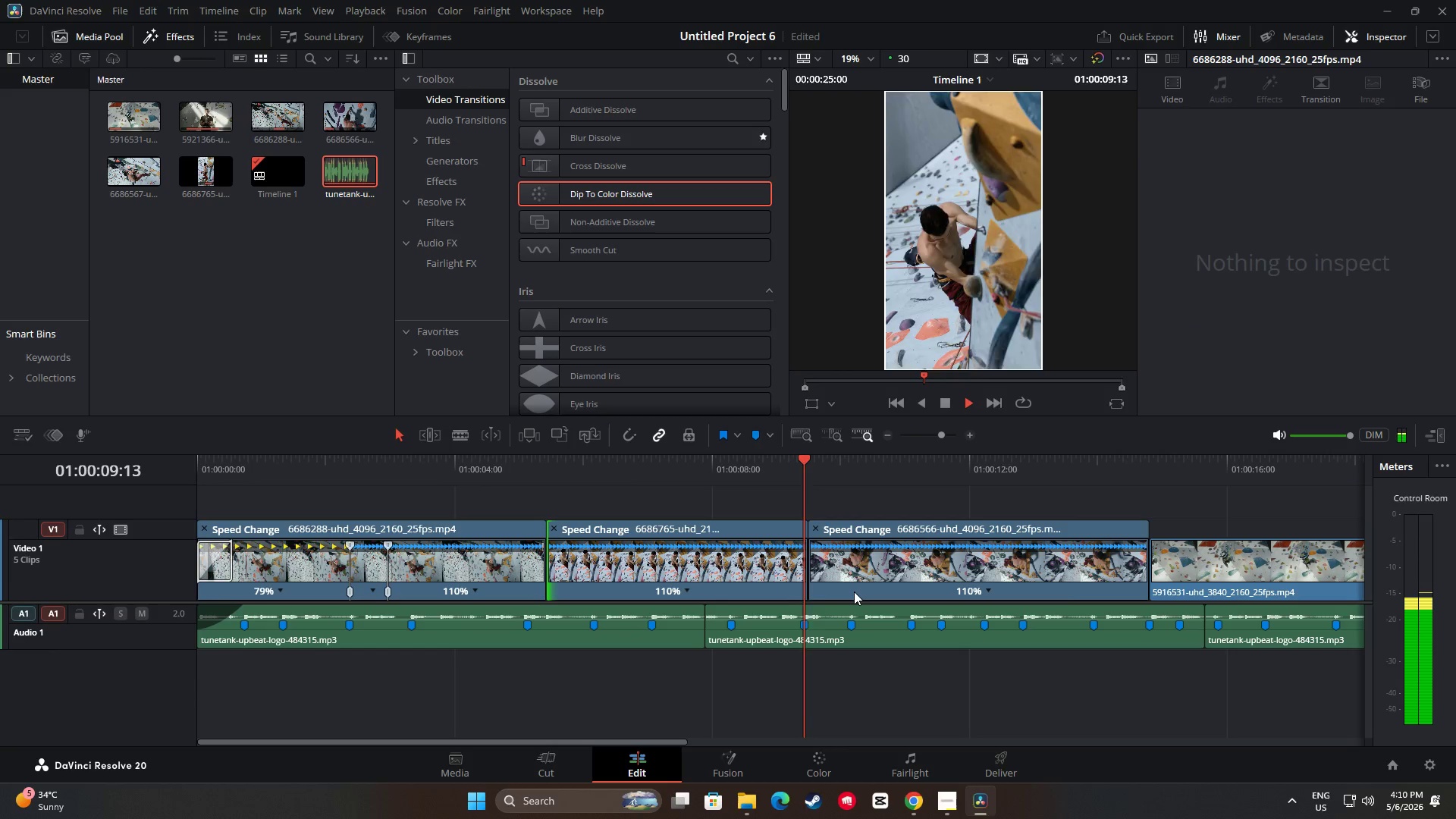 
wait(9.75)
 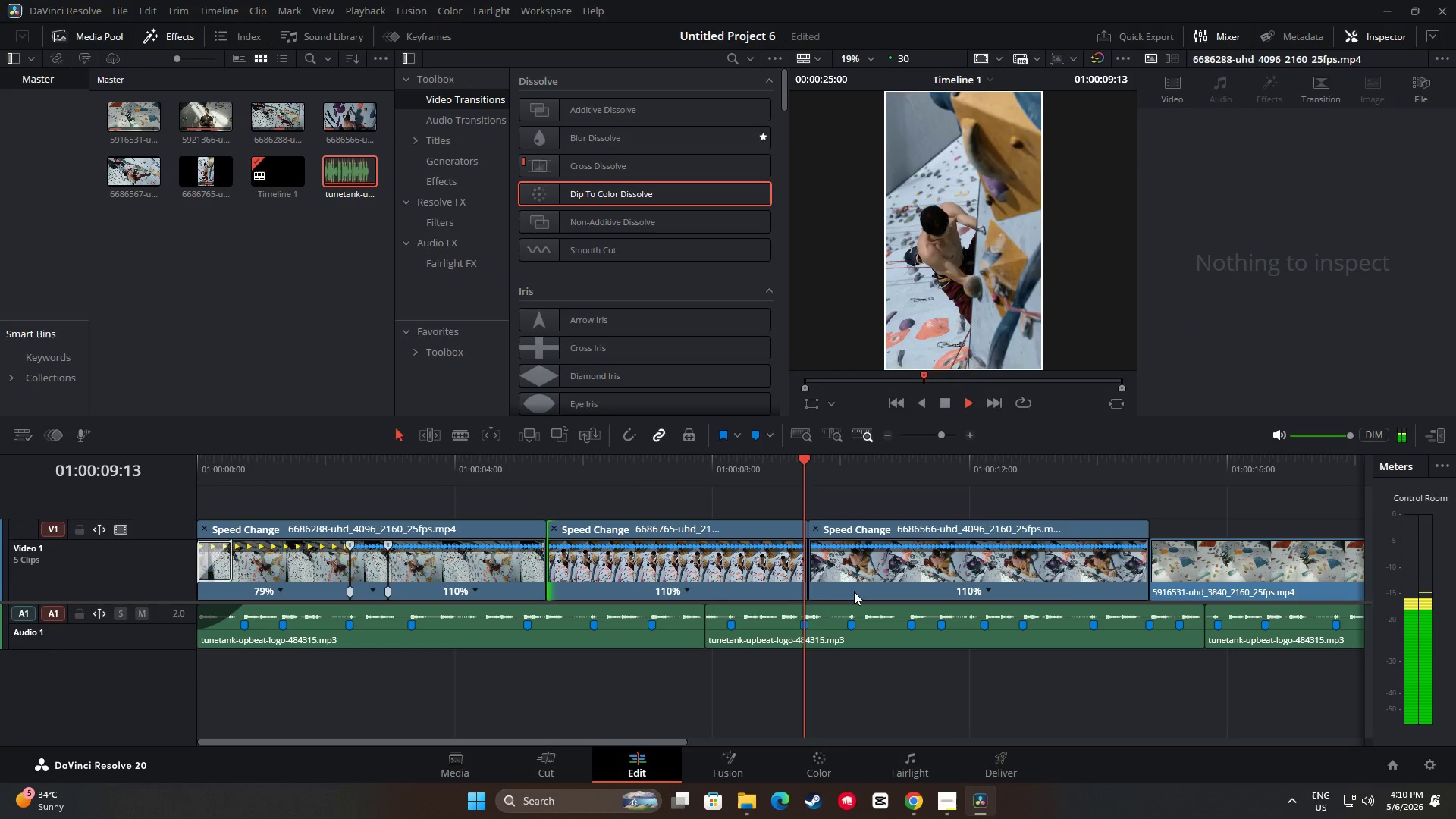 
key(Space)
 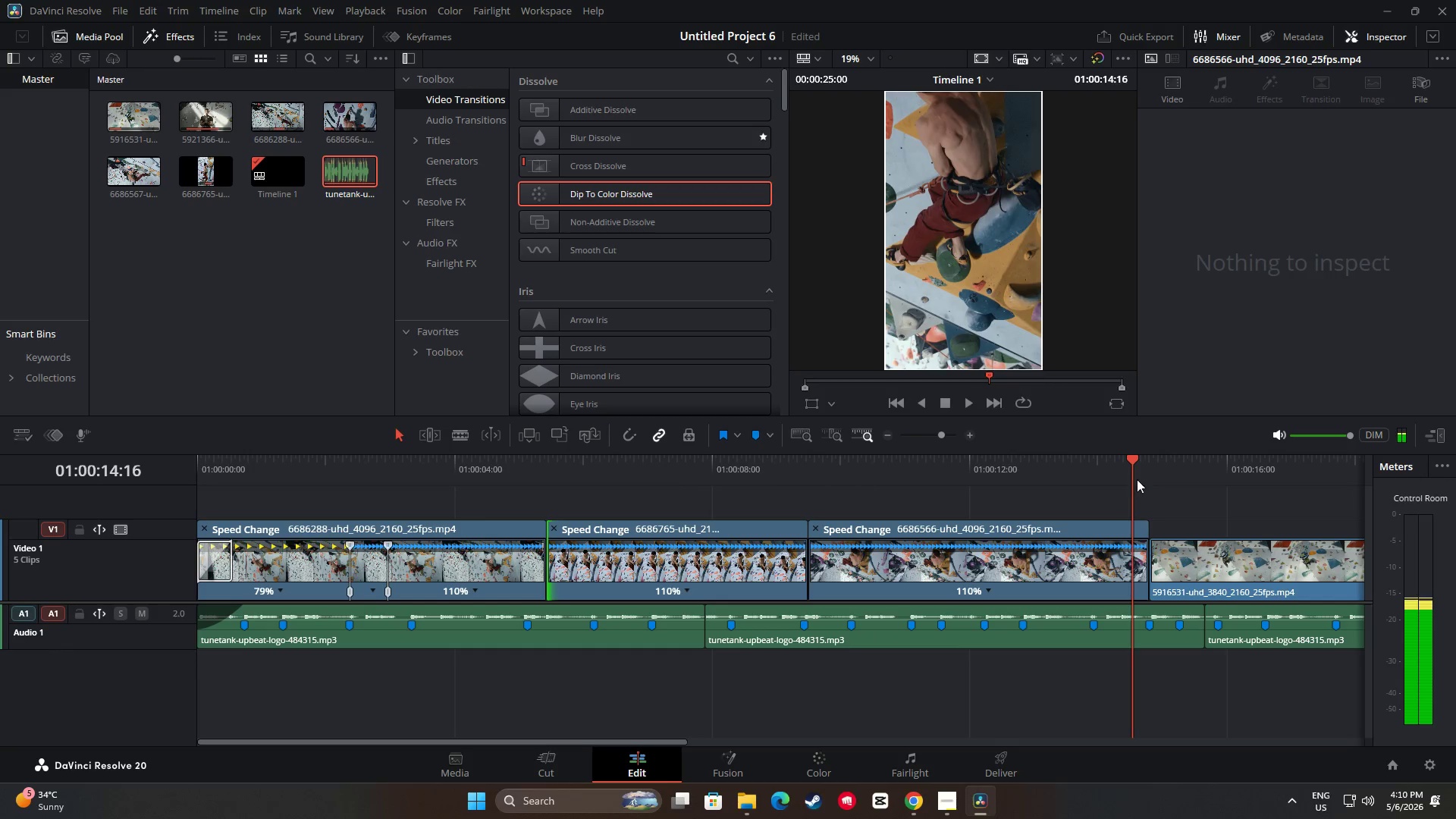 
left_click_drag(start_coordinate=[1132, 464], to_coordinate=[482, 479])
 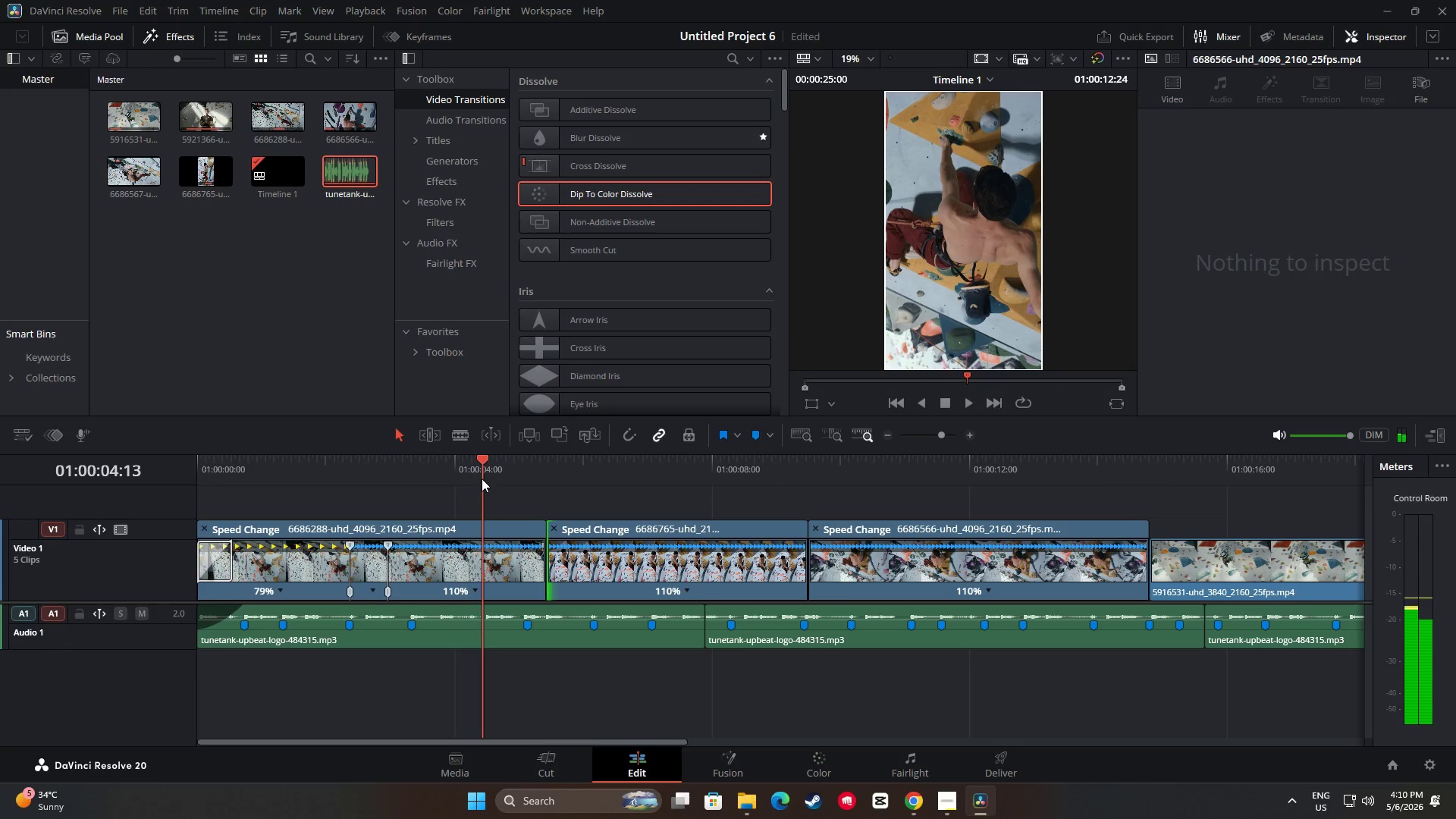 
key(Space)
 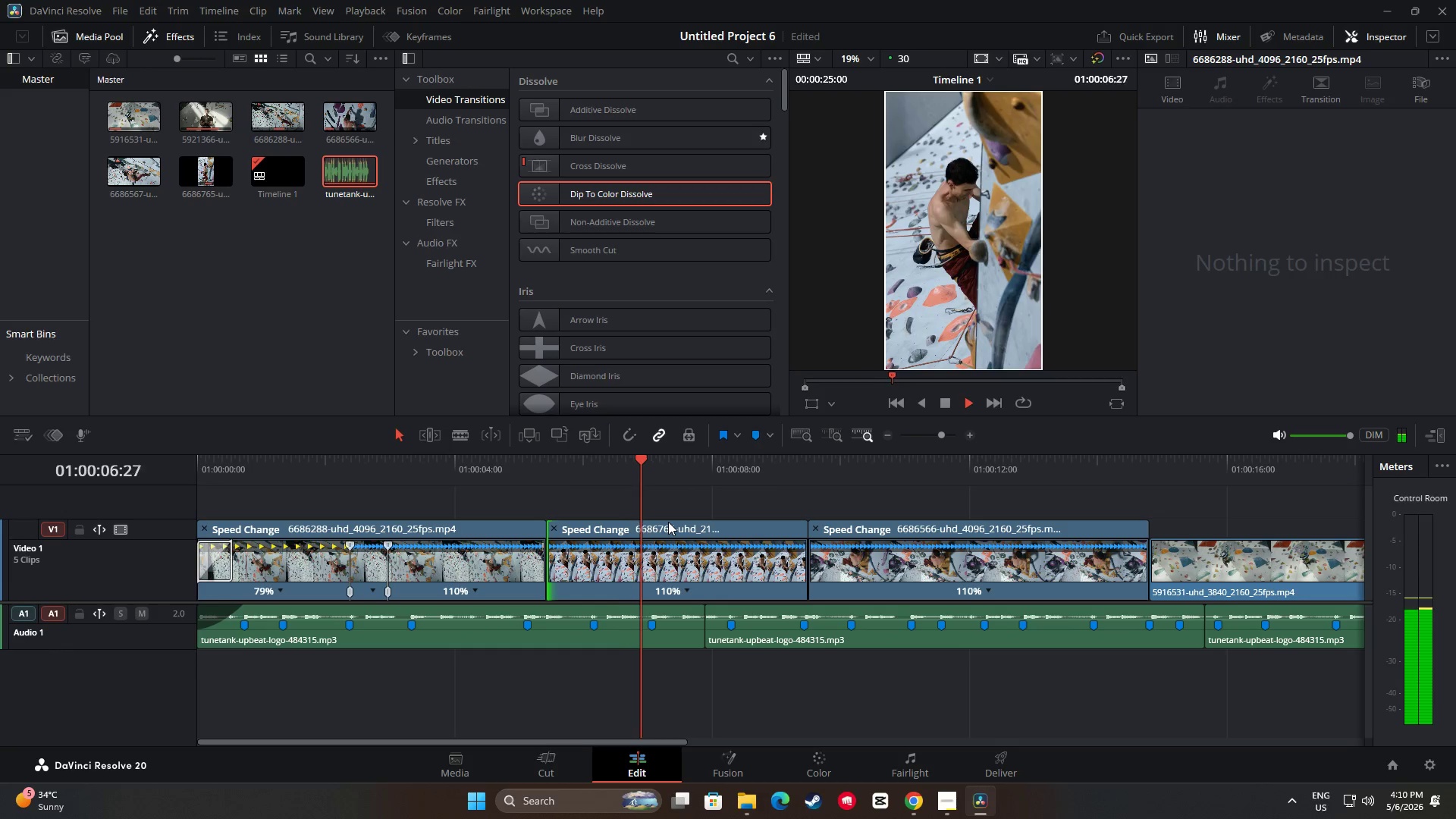 
key(Space)
 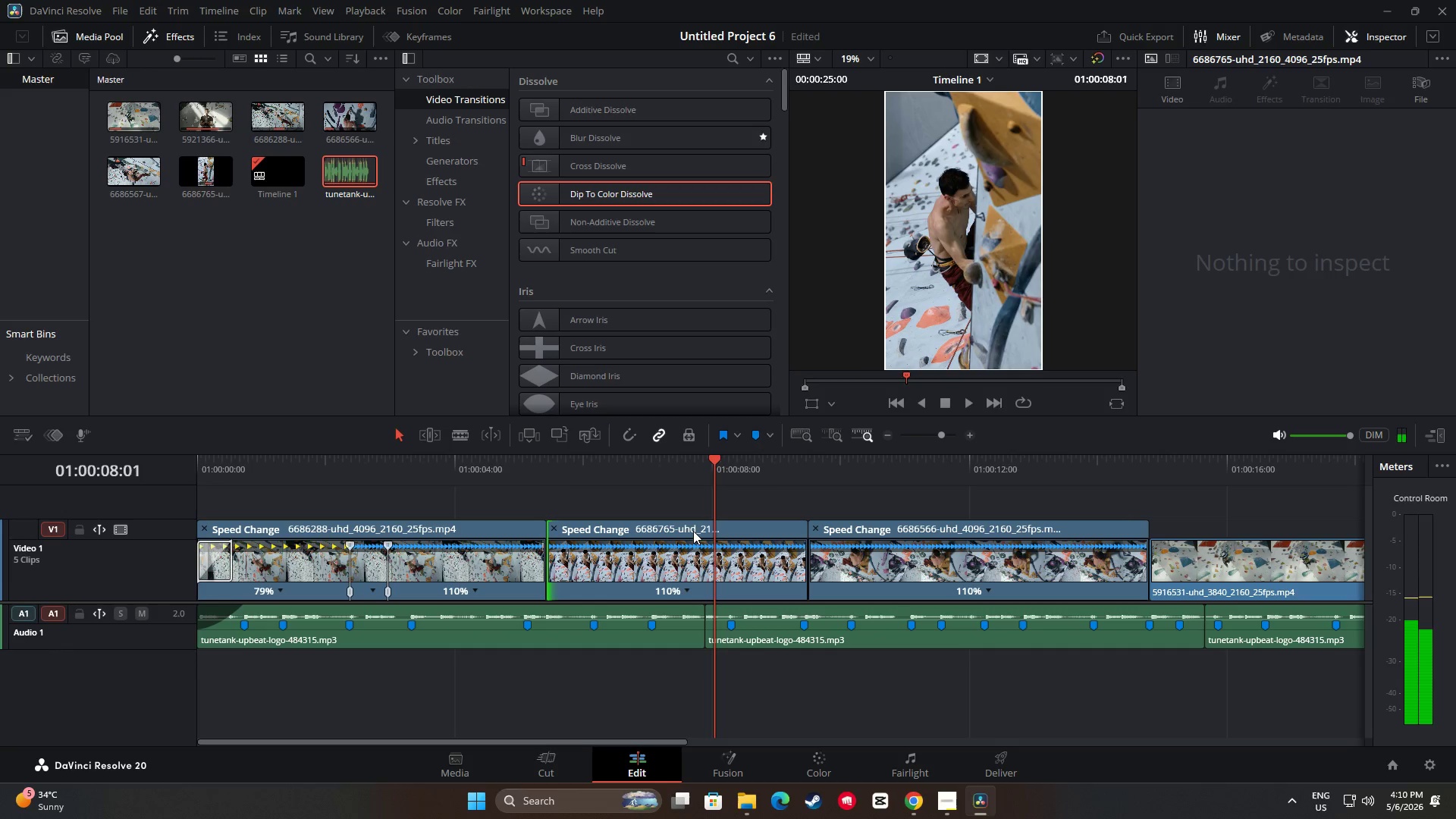 
key(Space)
 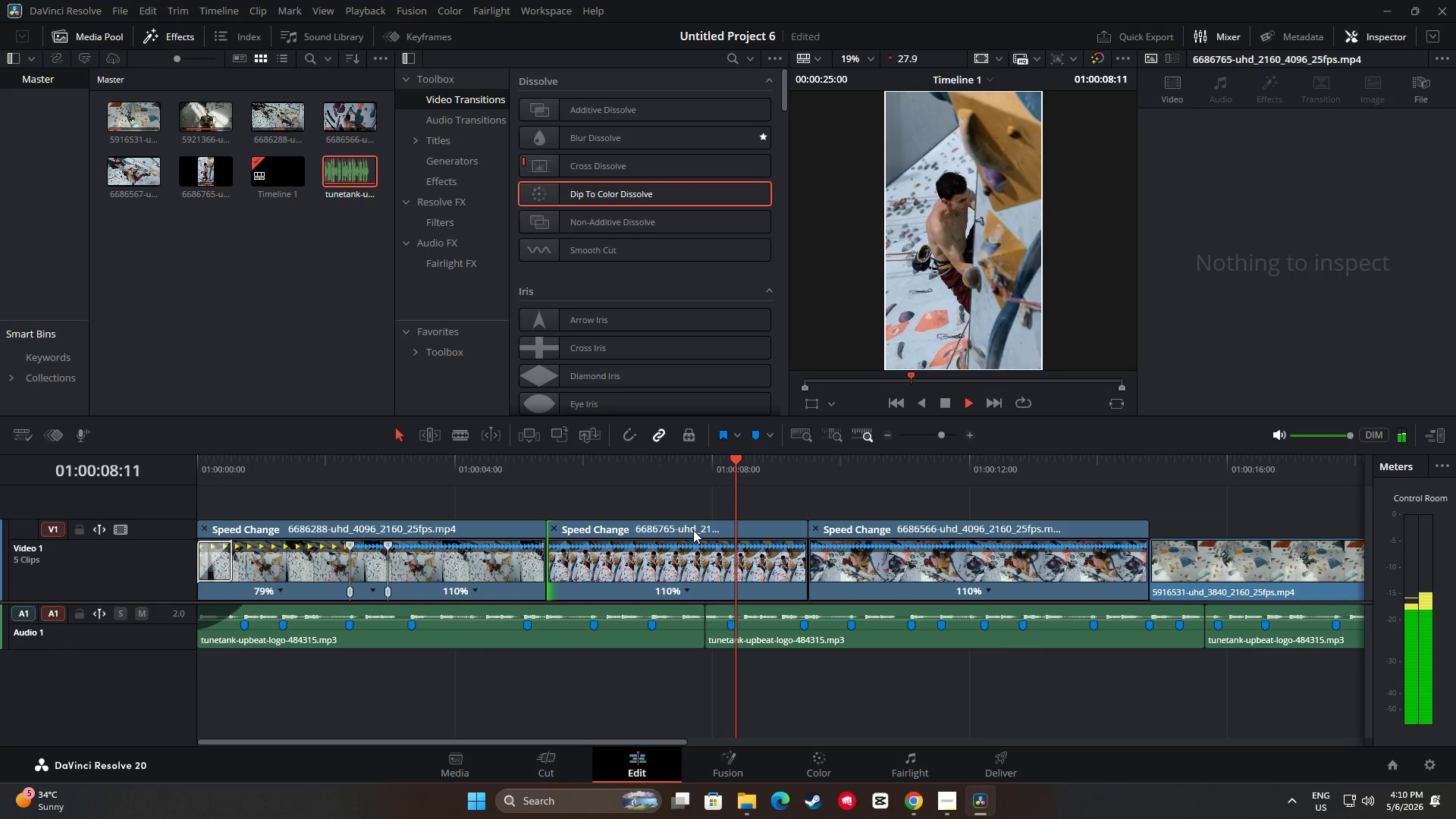 
key(Space)
 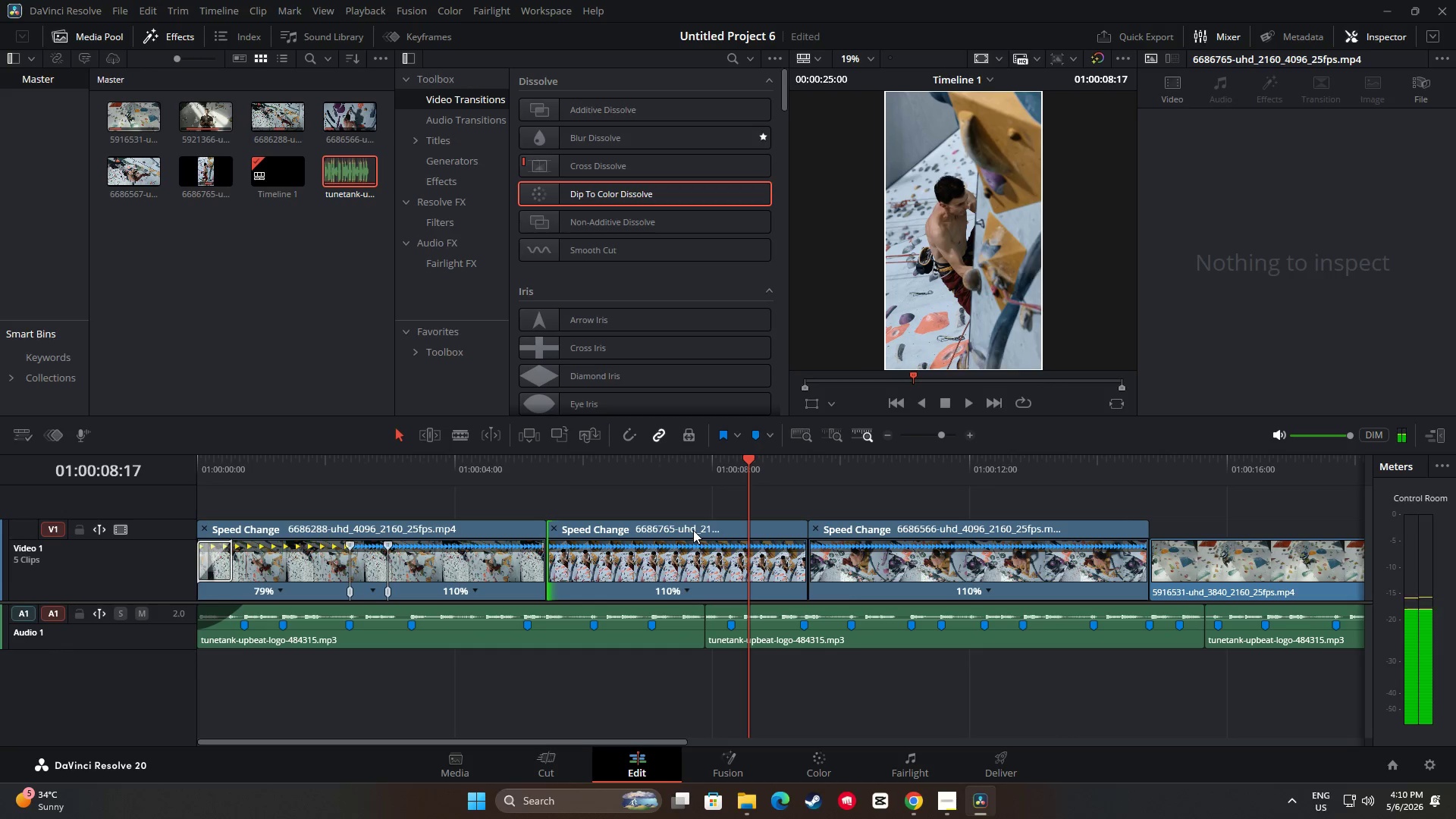 
key(Space)
 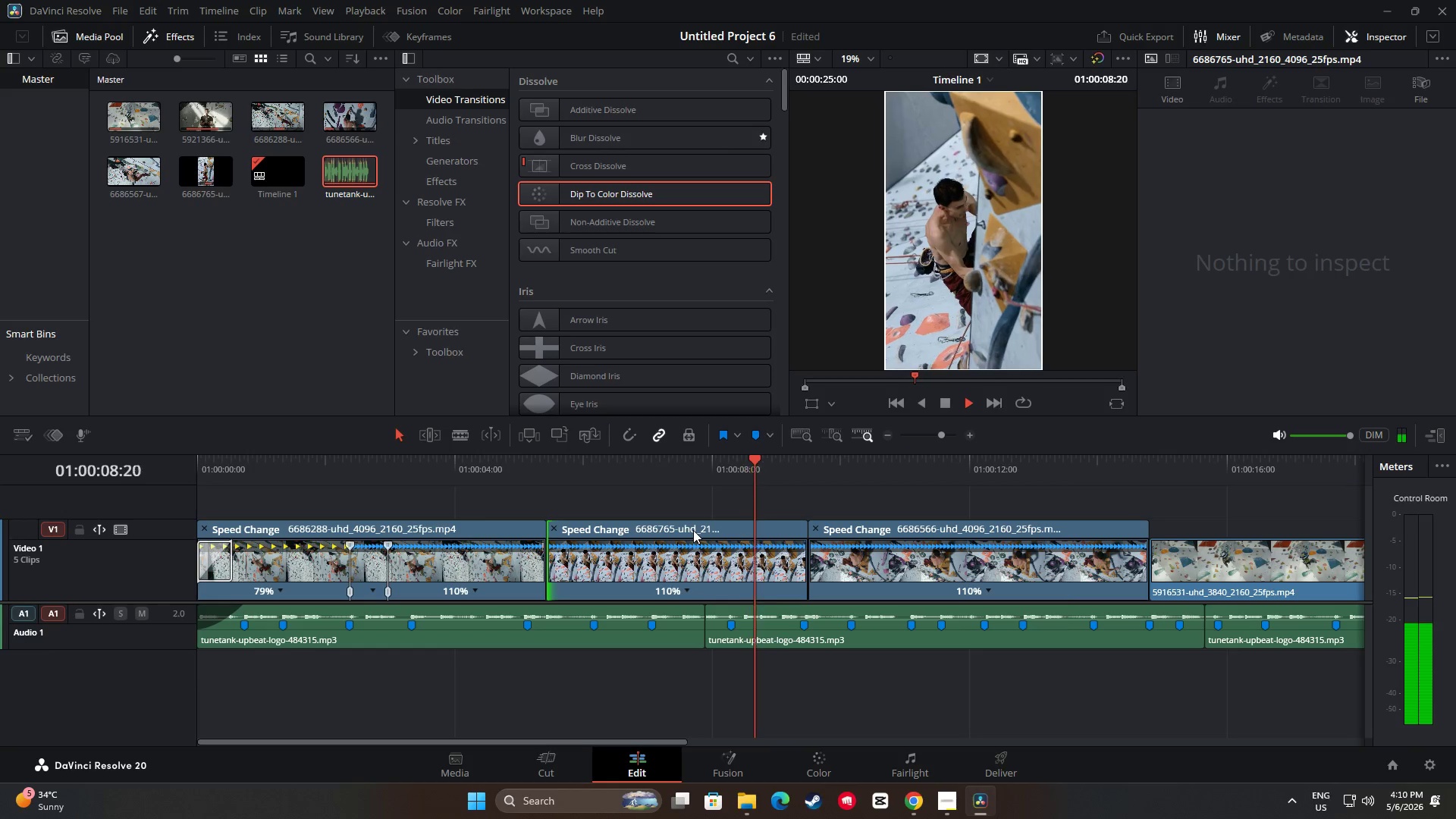 
key(Space)
 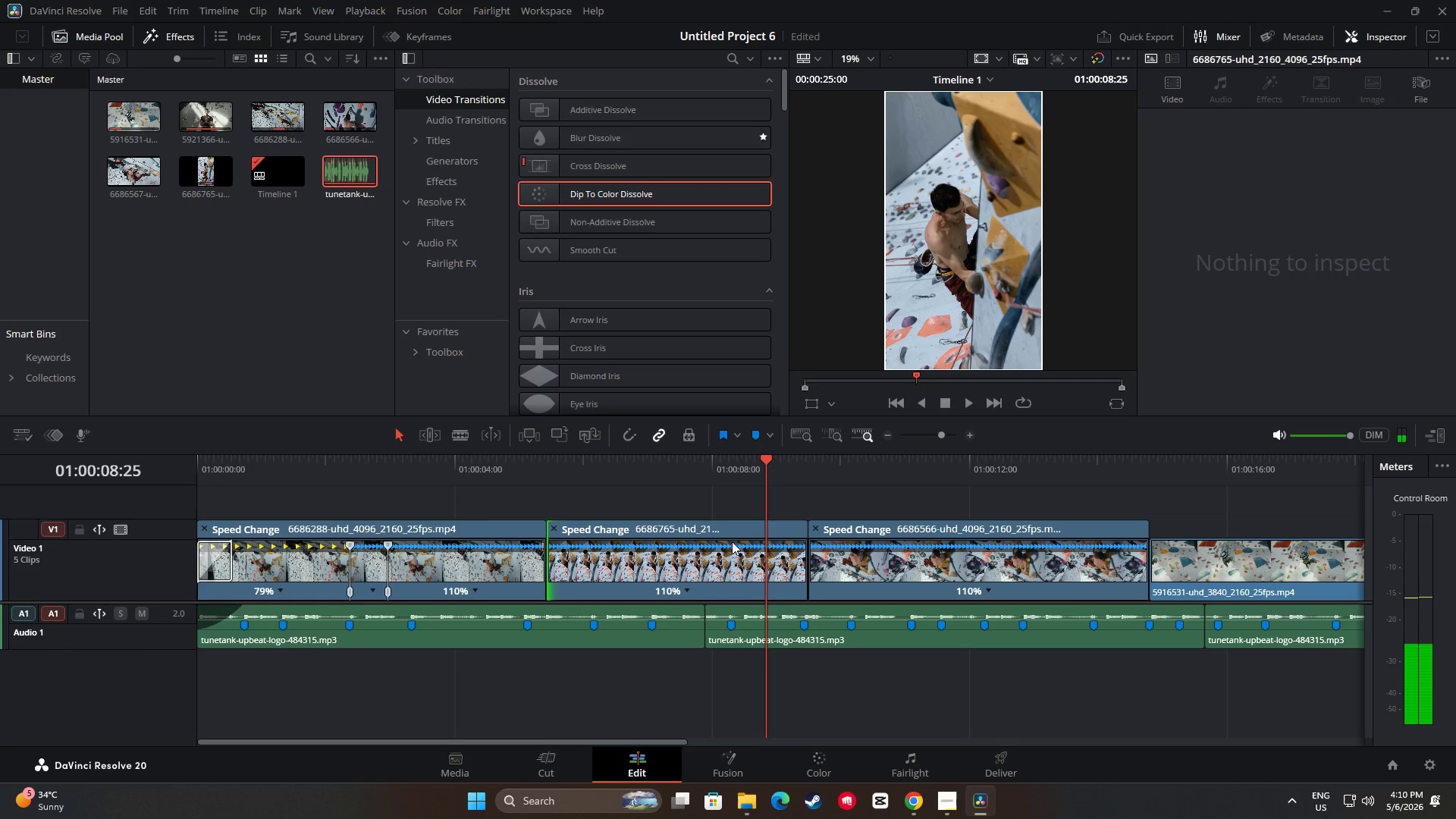 
key(Space)
 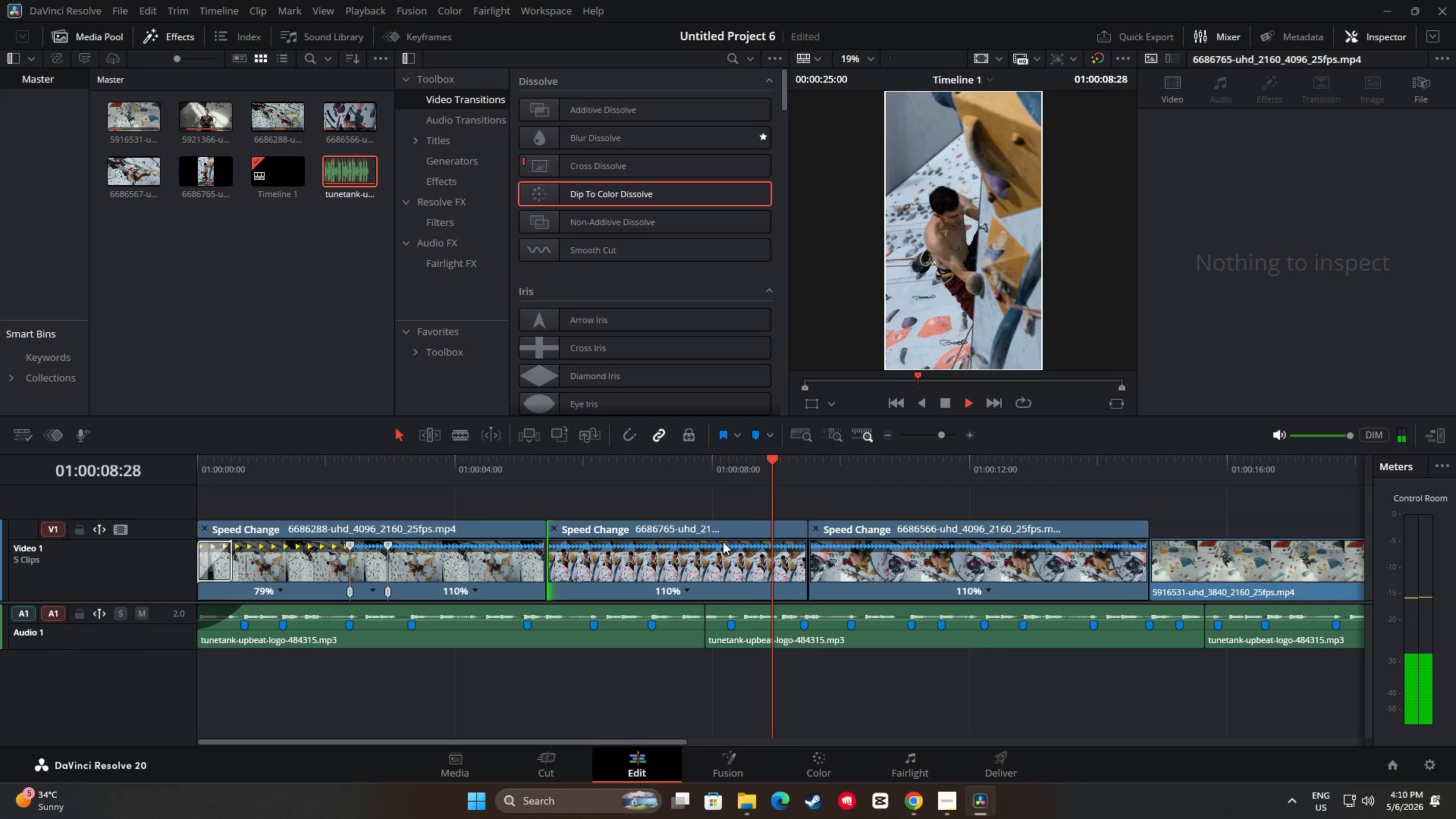 
key(Space)
 